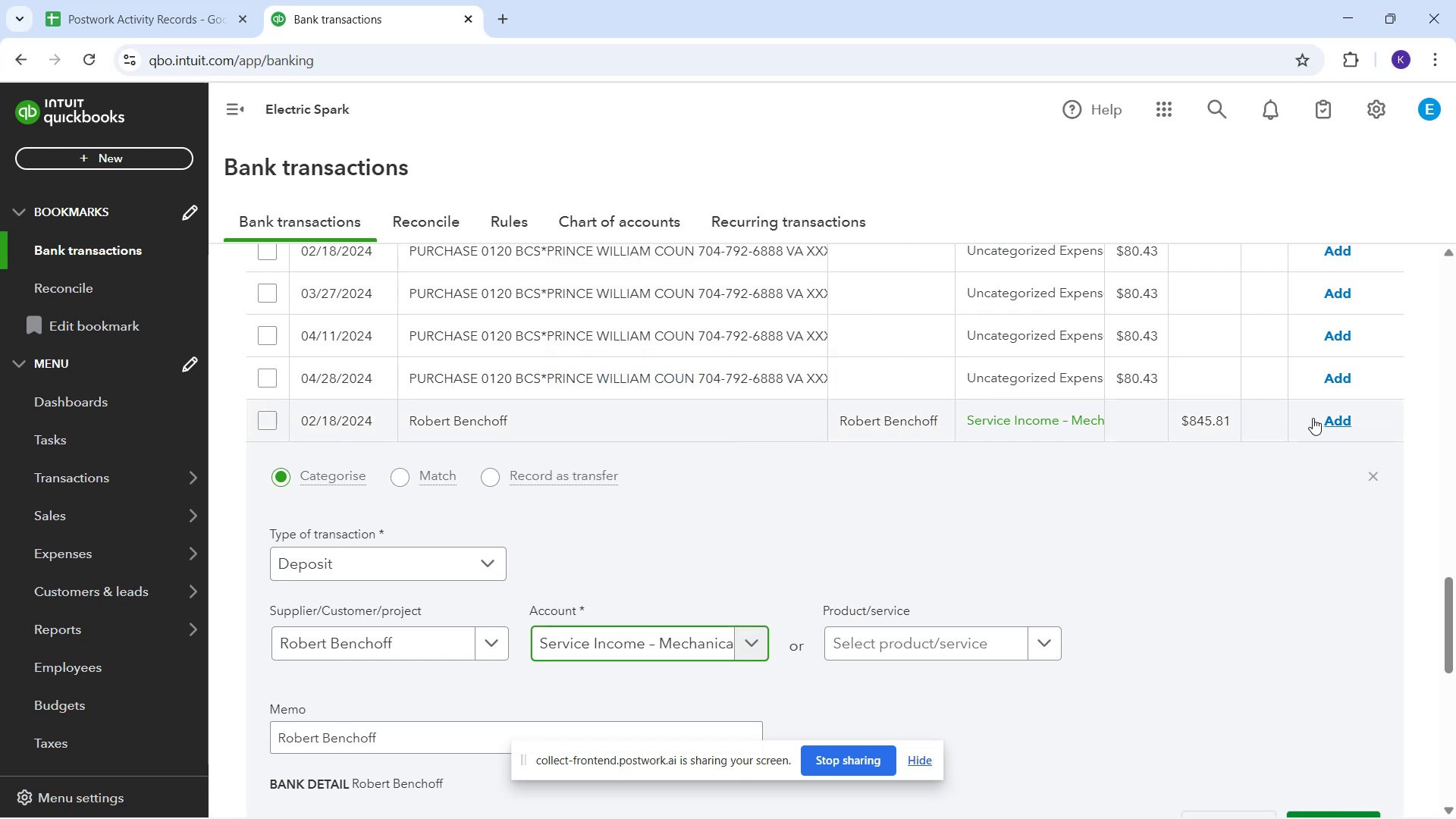 
left_click([1333, 414])
 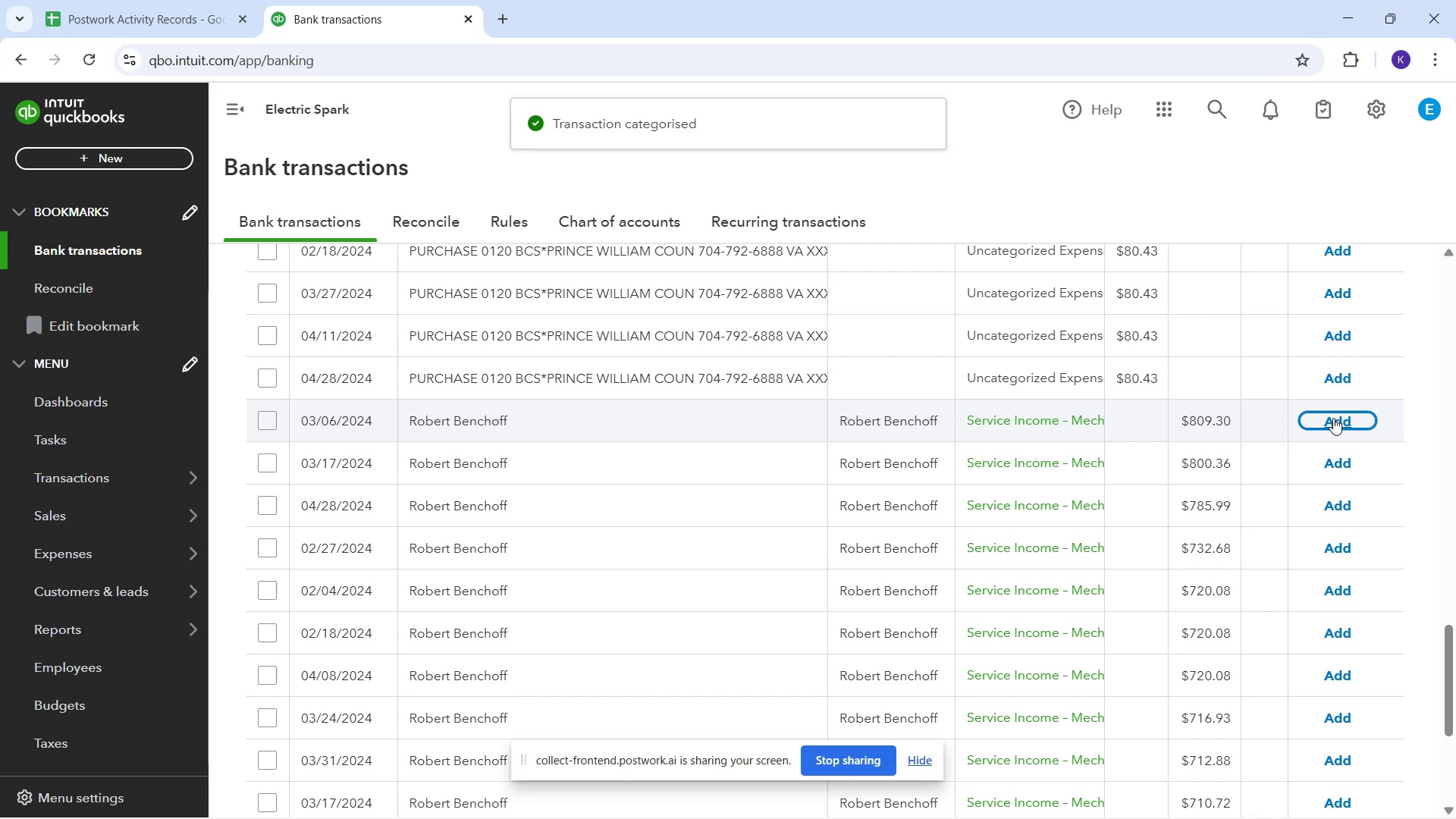 
left_click([1333, 418])
 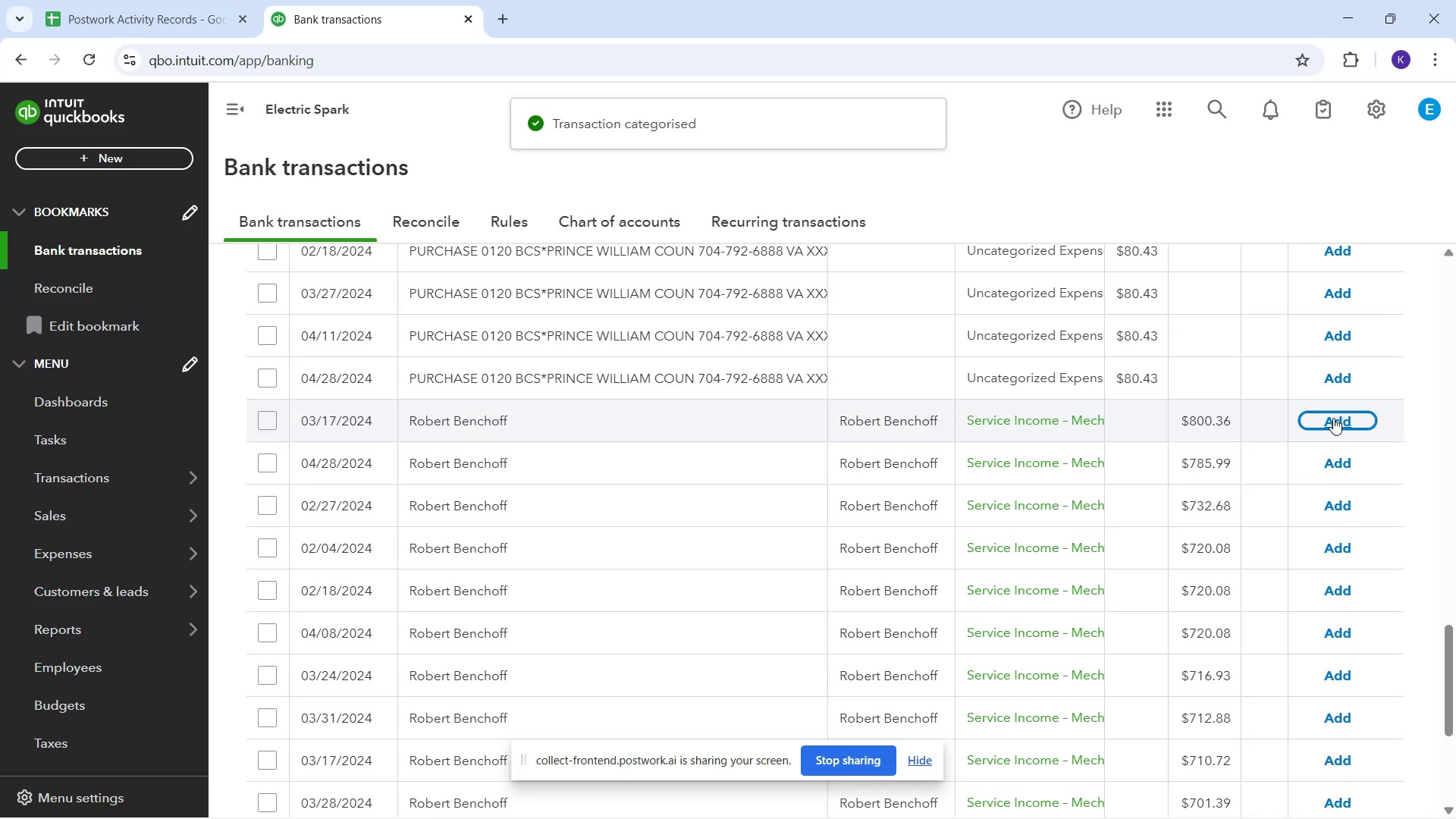 
left_click([1333, 418])
 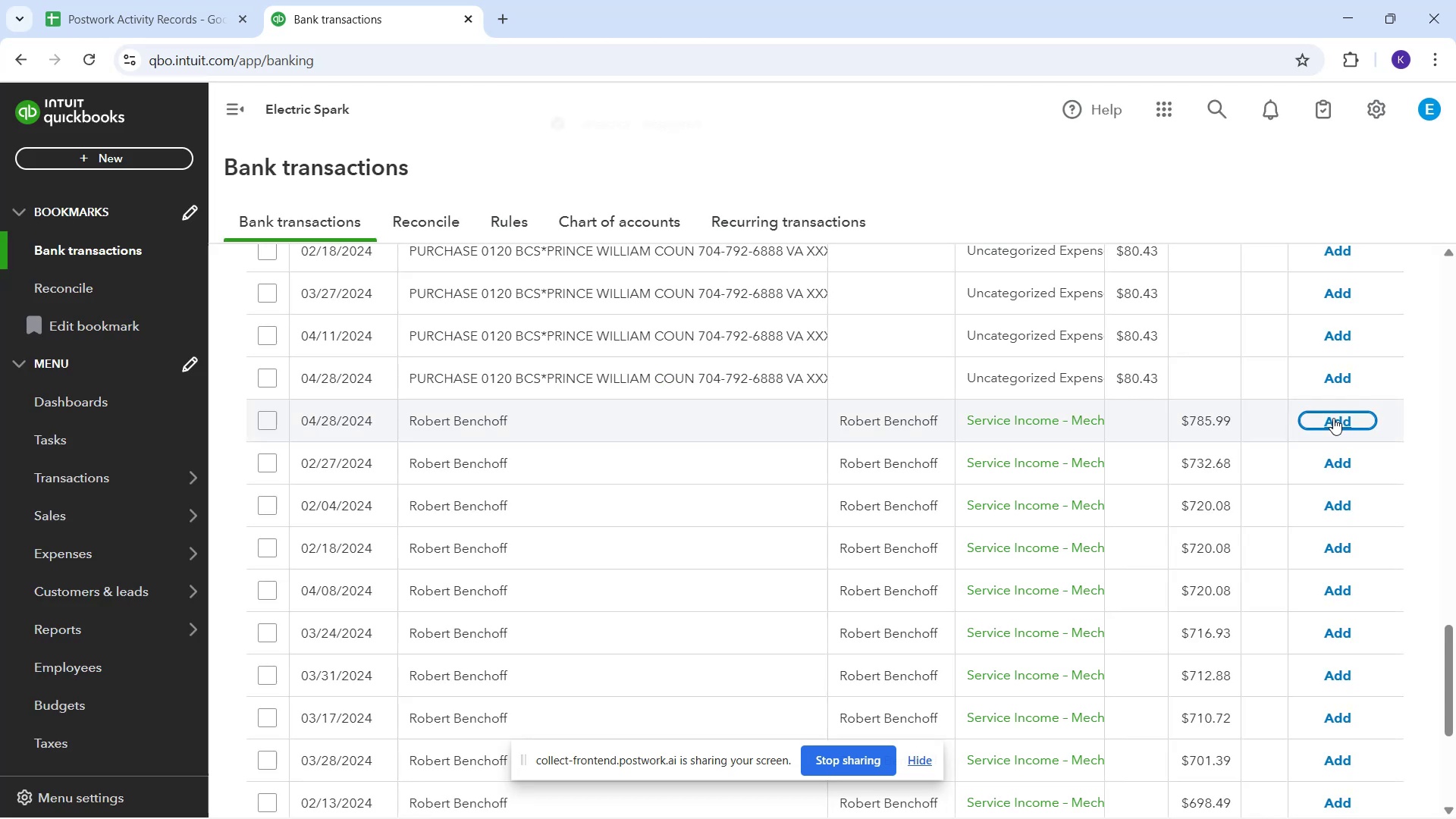 
left_click([1333, 418])
 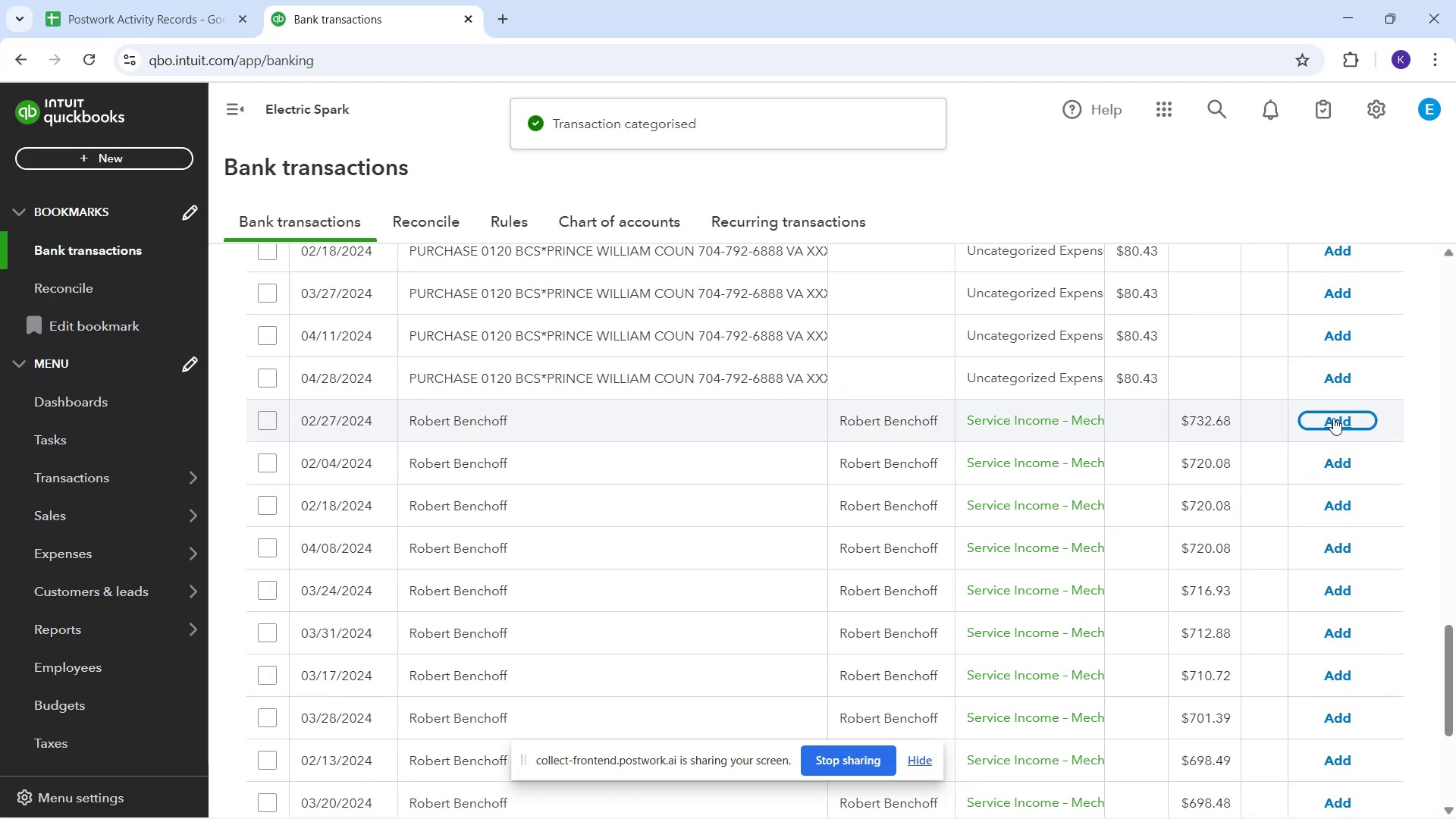 
left_click([1333, 418])
 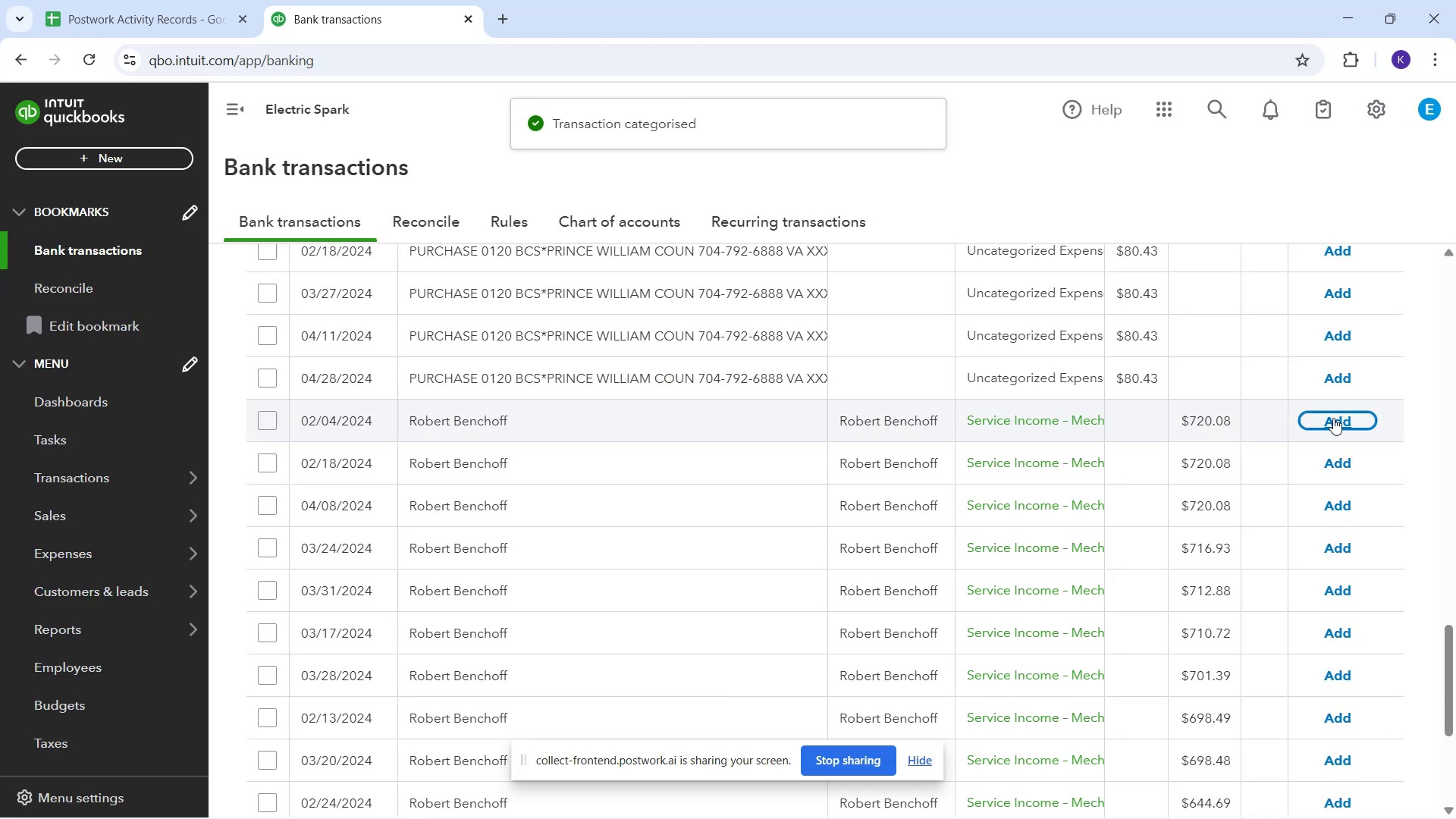 
left_click([1333, 418])
 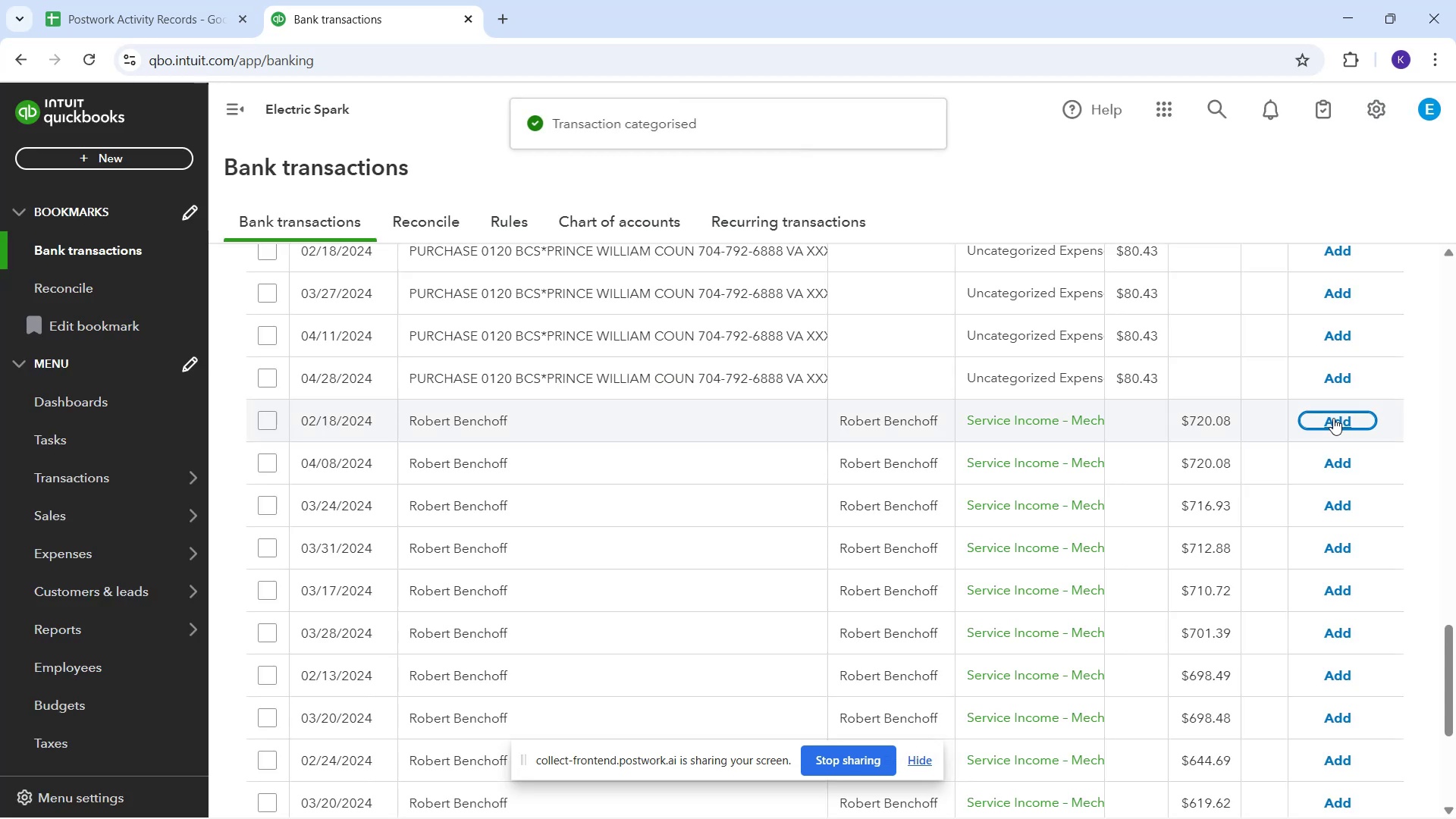 
left_click([1333, 419])
 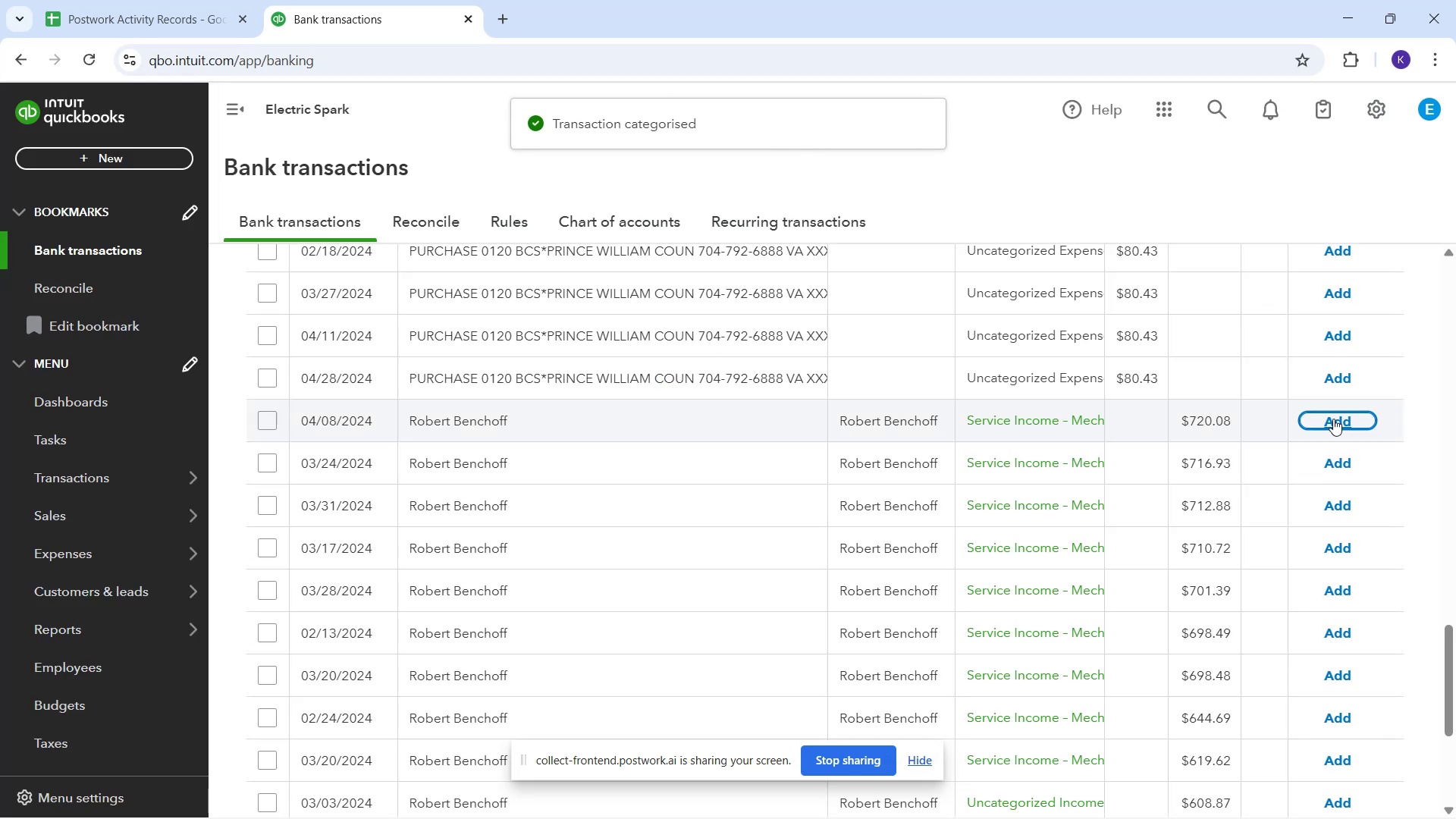 
left_click([1333, 419])
 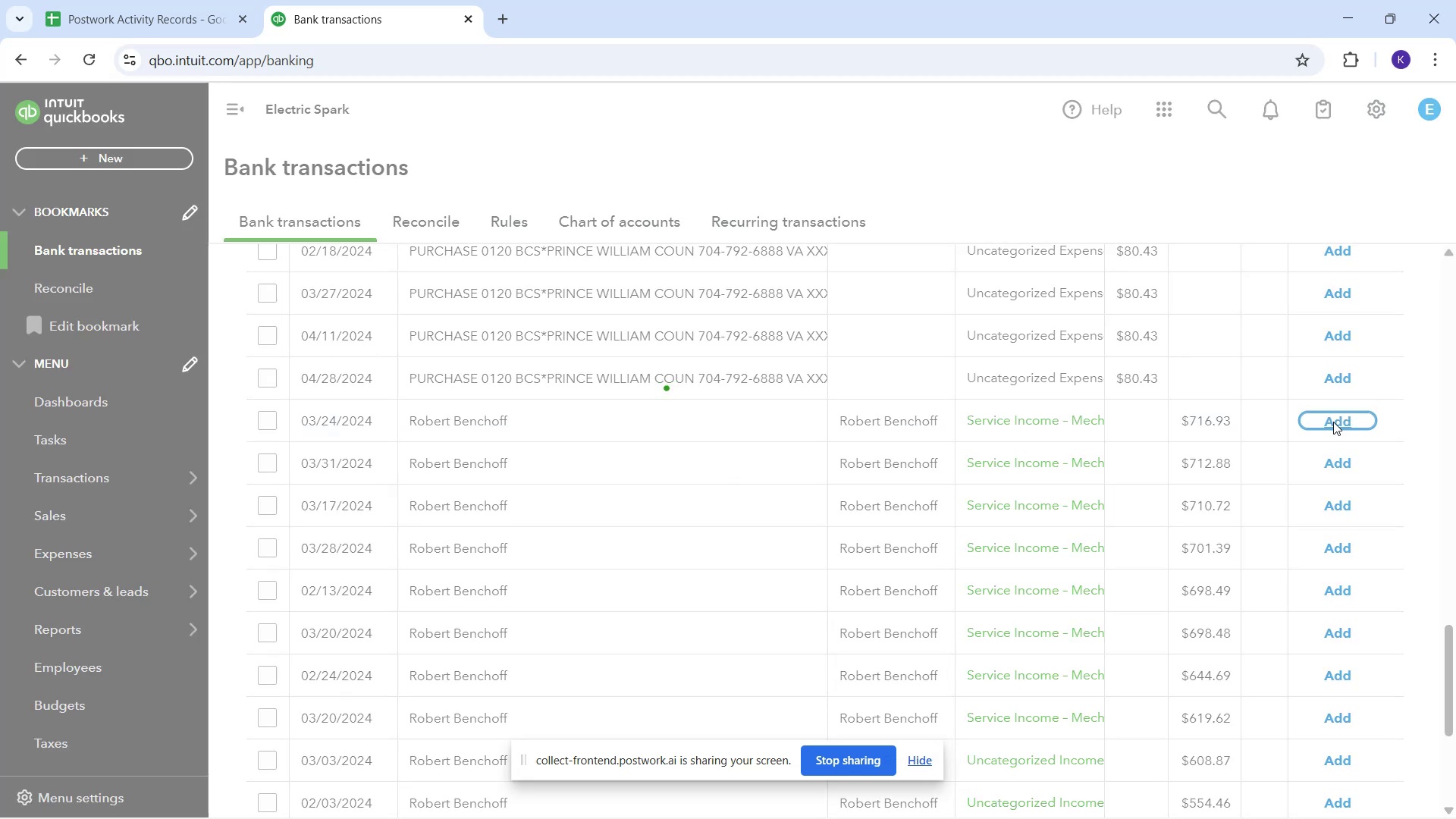 
left_click([1333, 422])
 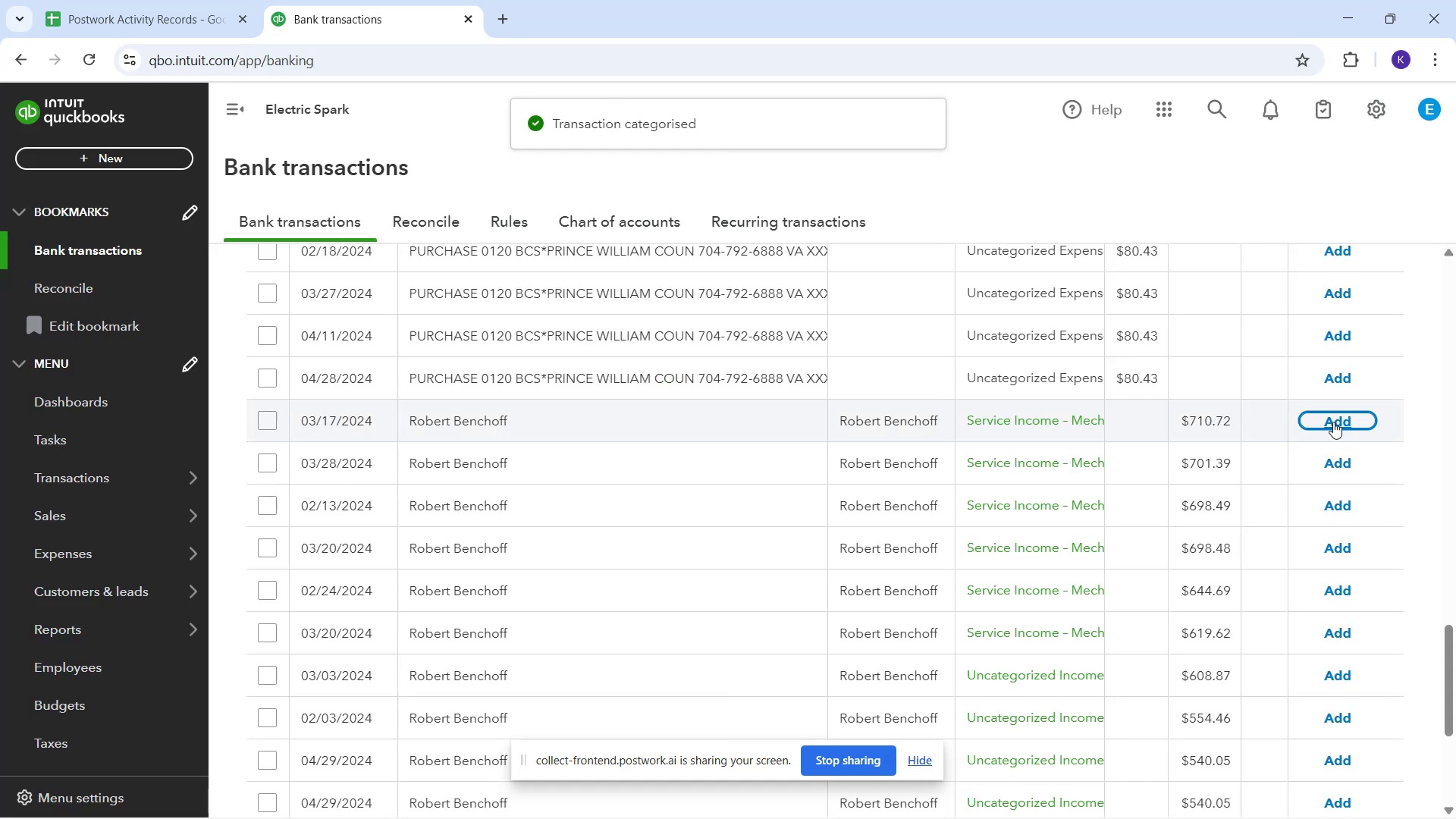 
left_click([1333, 422])
 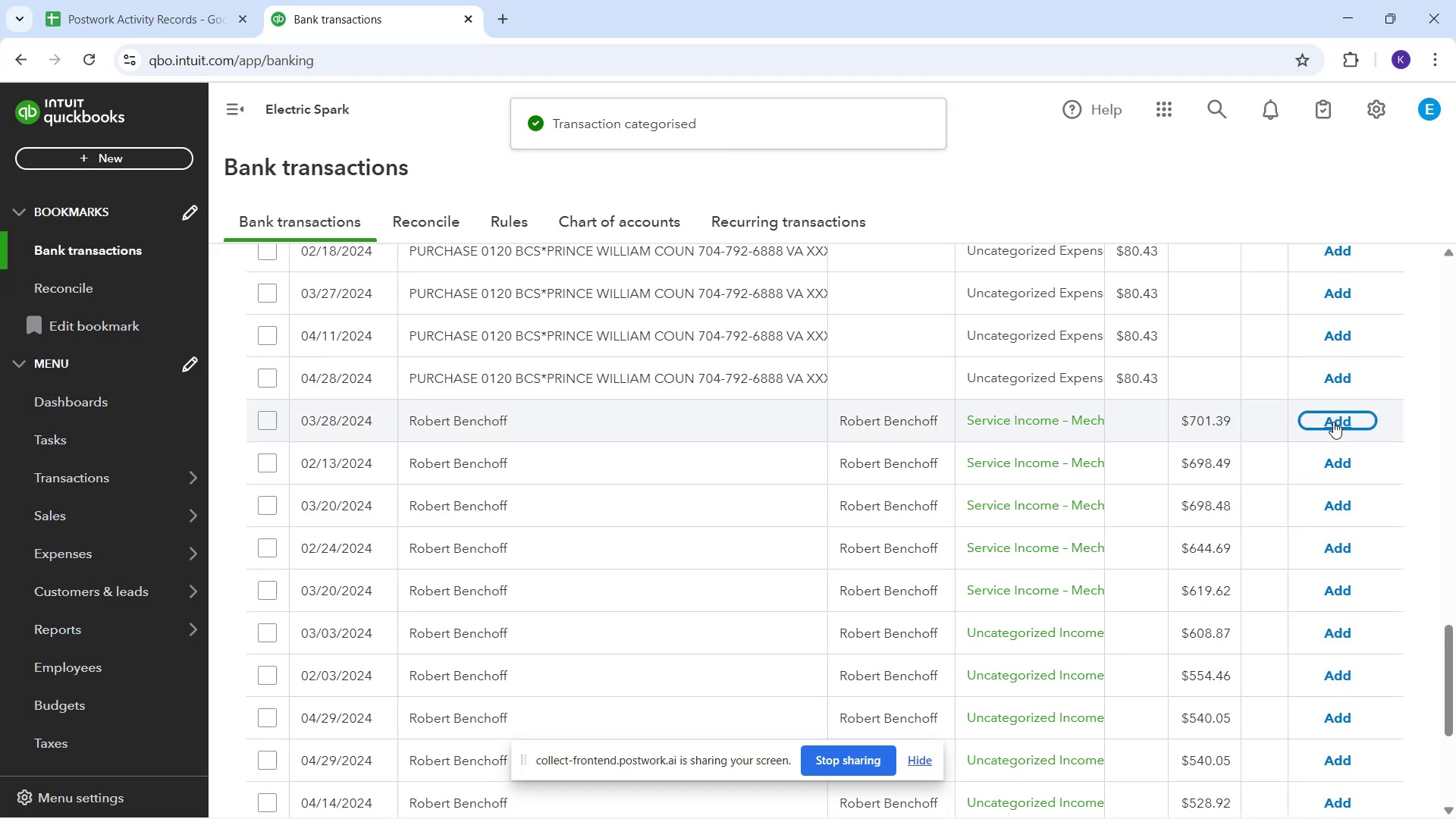 
left_click([1333, 422])
 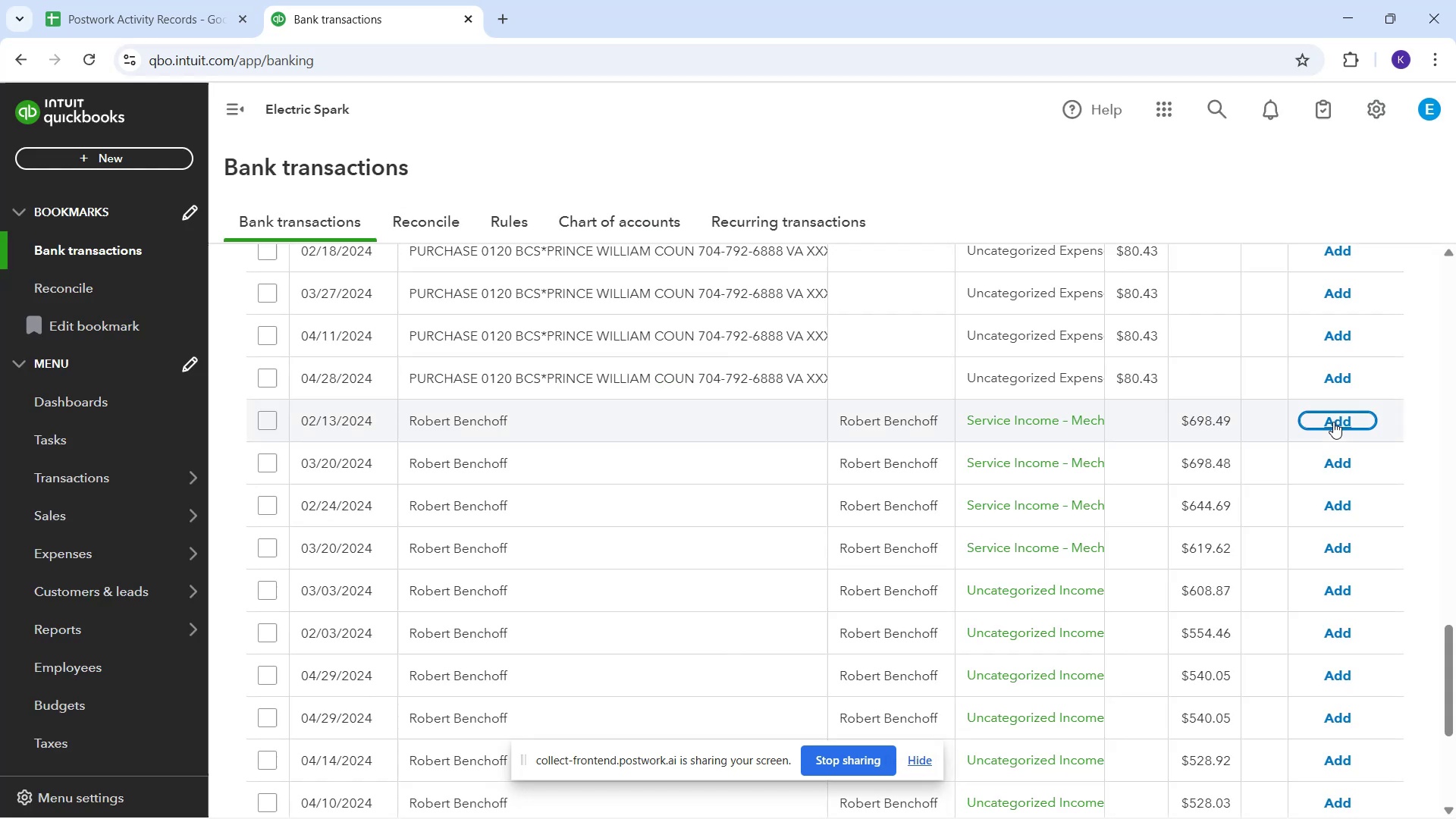 
left_click([1333, 422])
 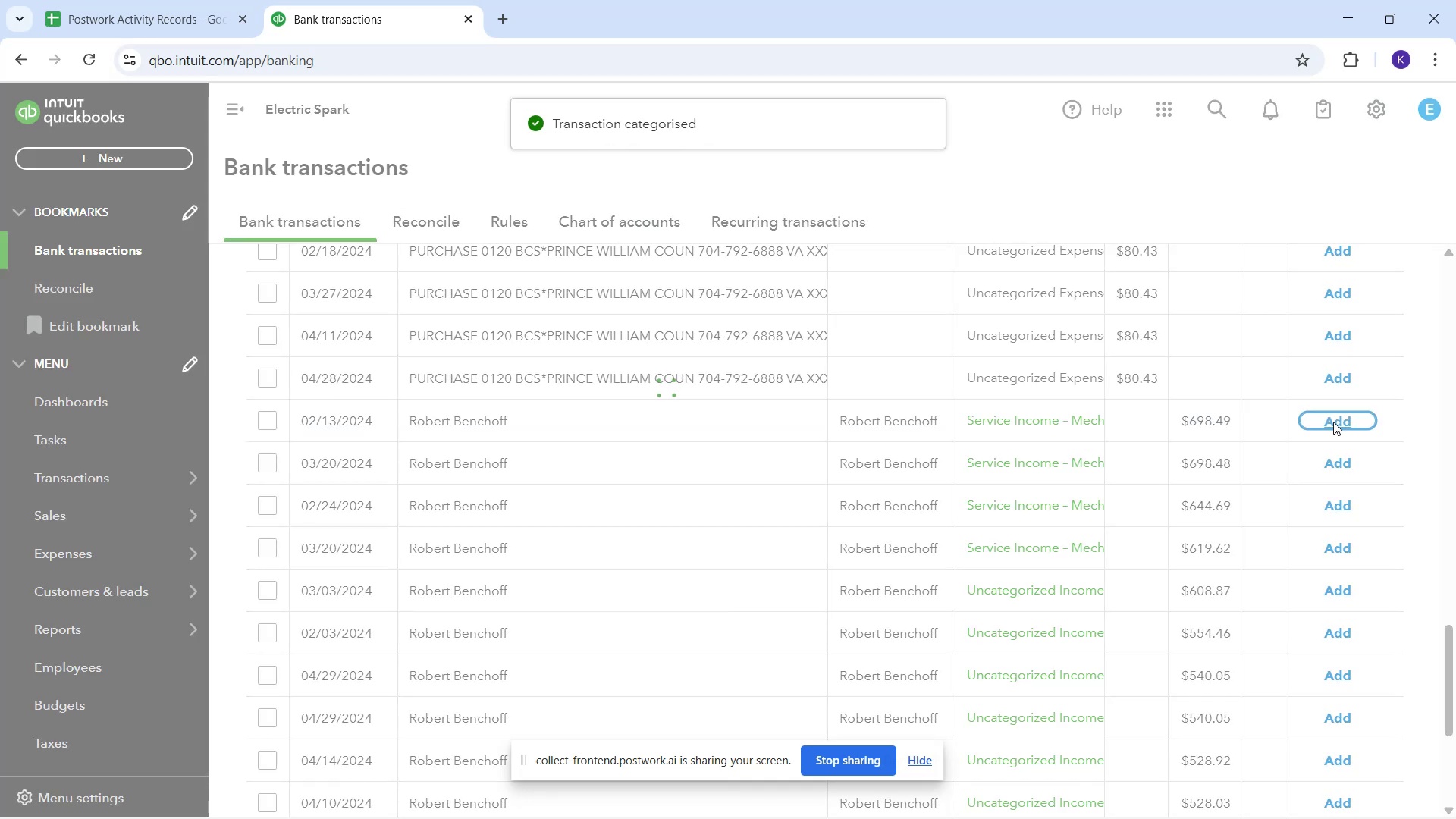 
left_click([1333, 422])
 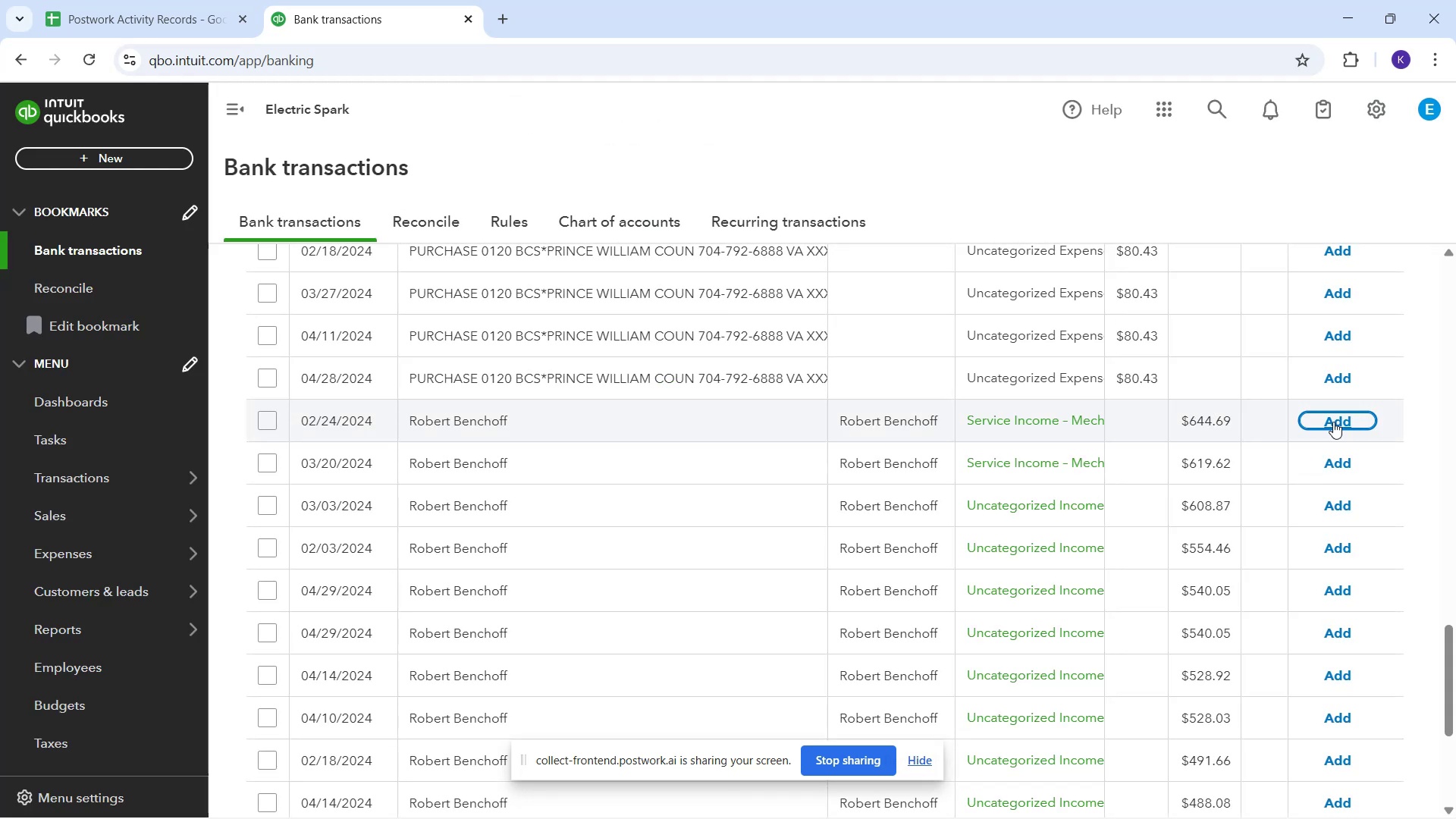 
left_click([1333, 422])
 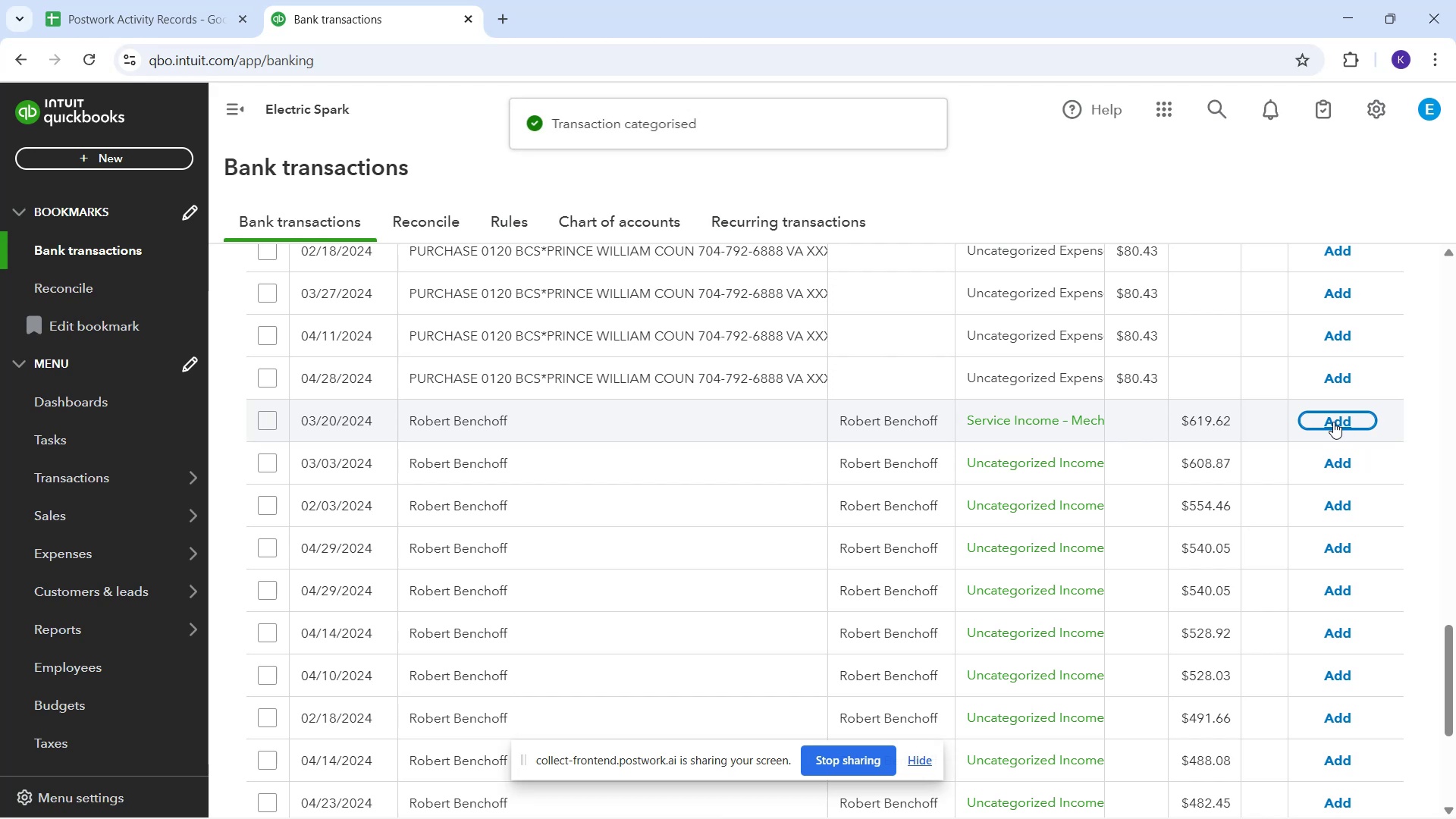 
left_click([1332, 422])
 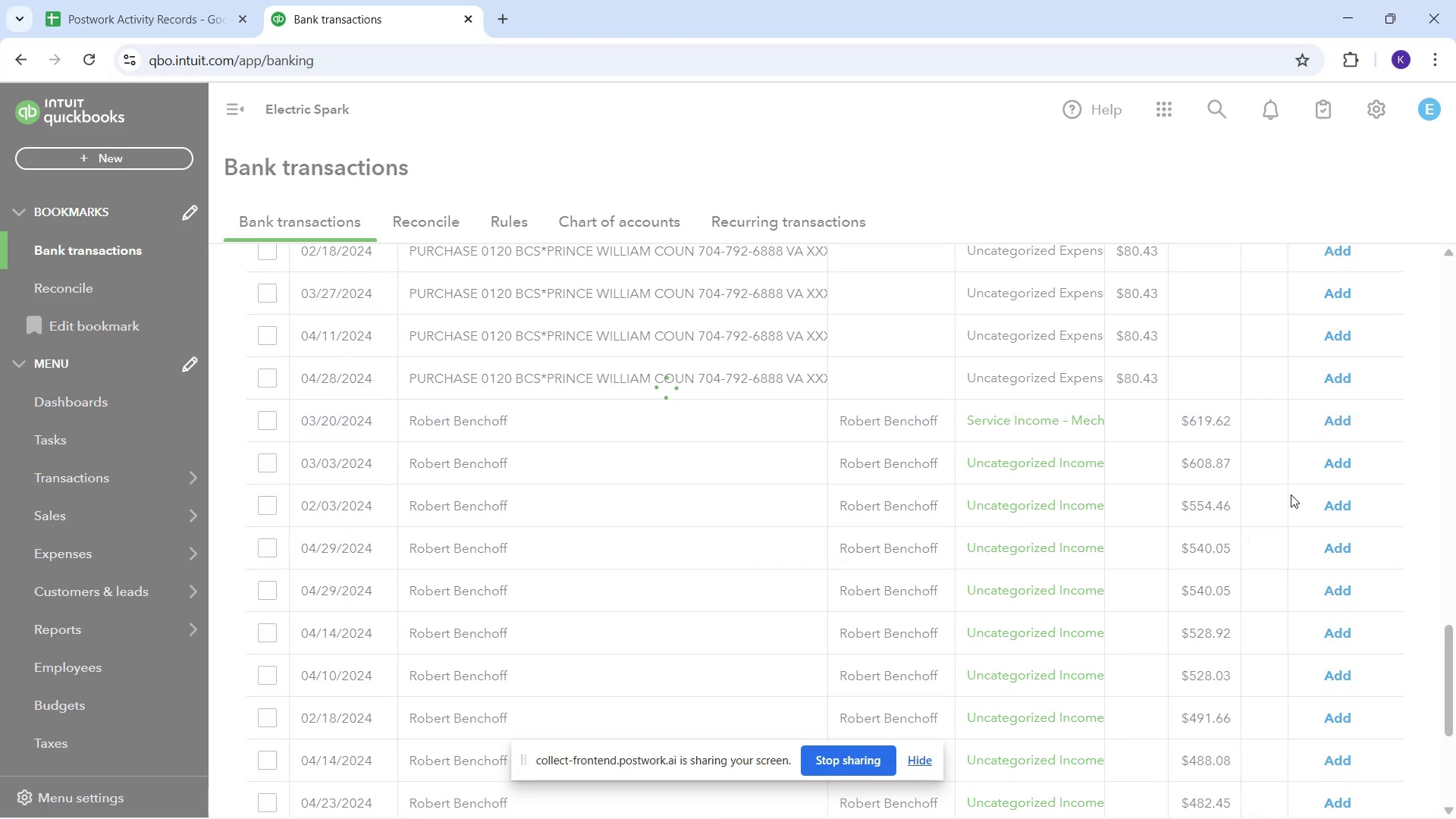 
wait(12.84)
 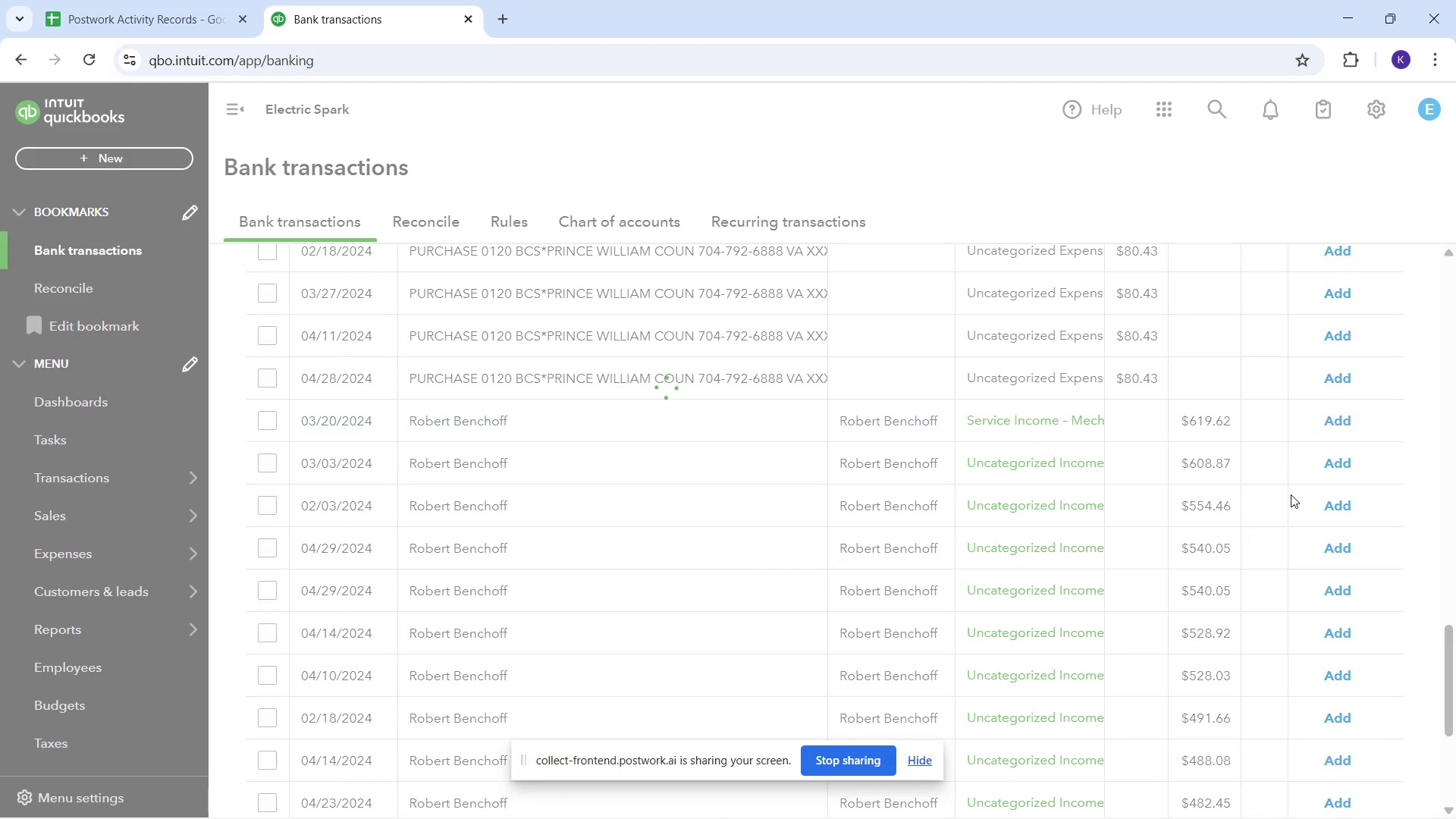 
left_click([1073, 413])
 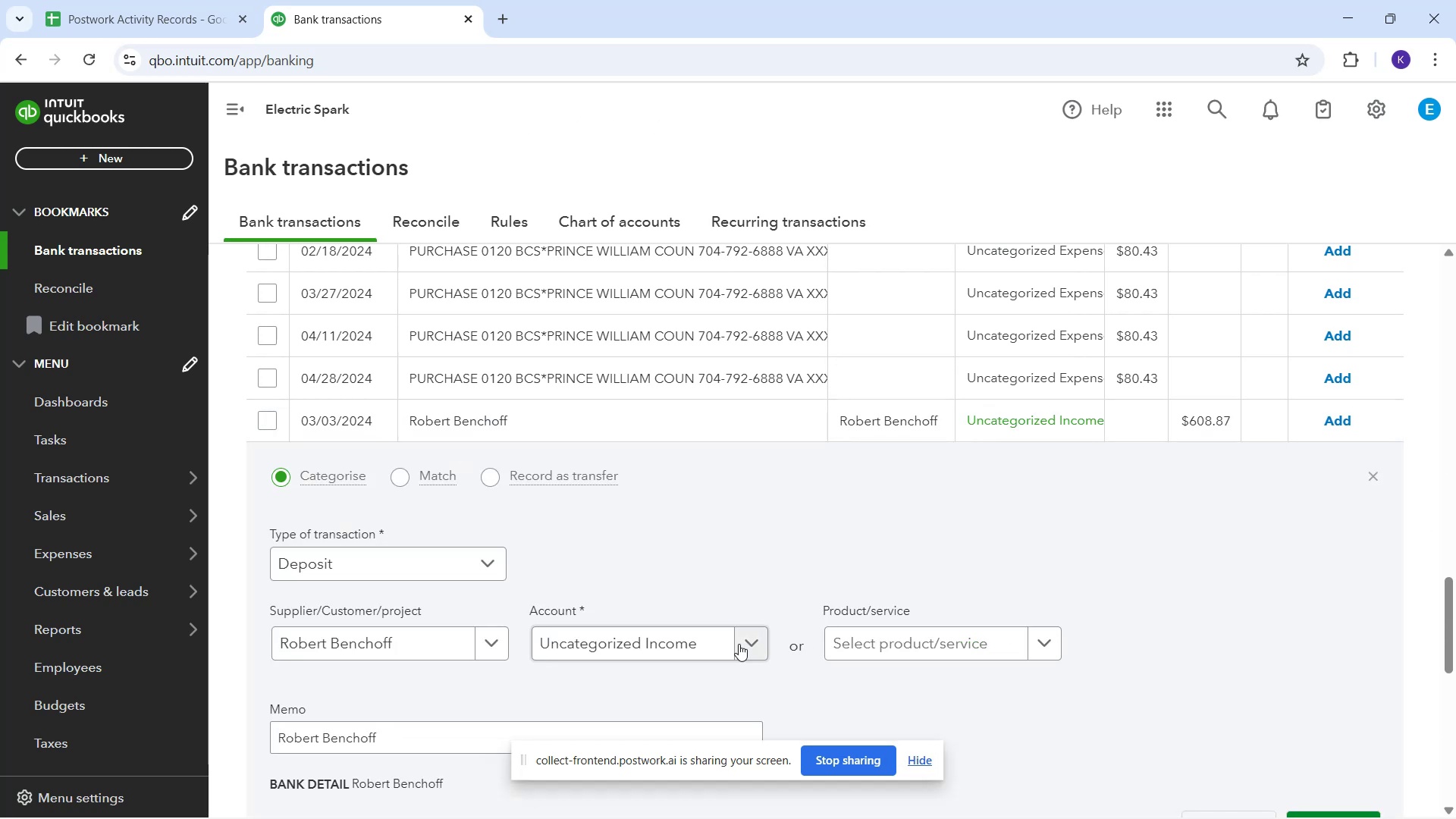 
left_click([704, 646])
 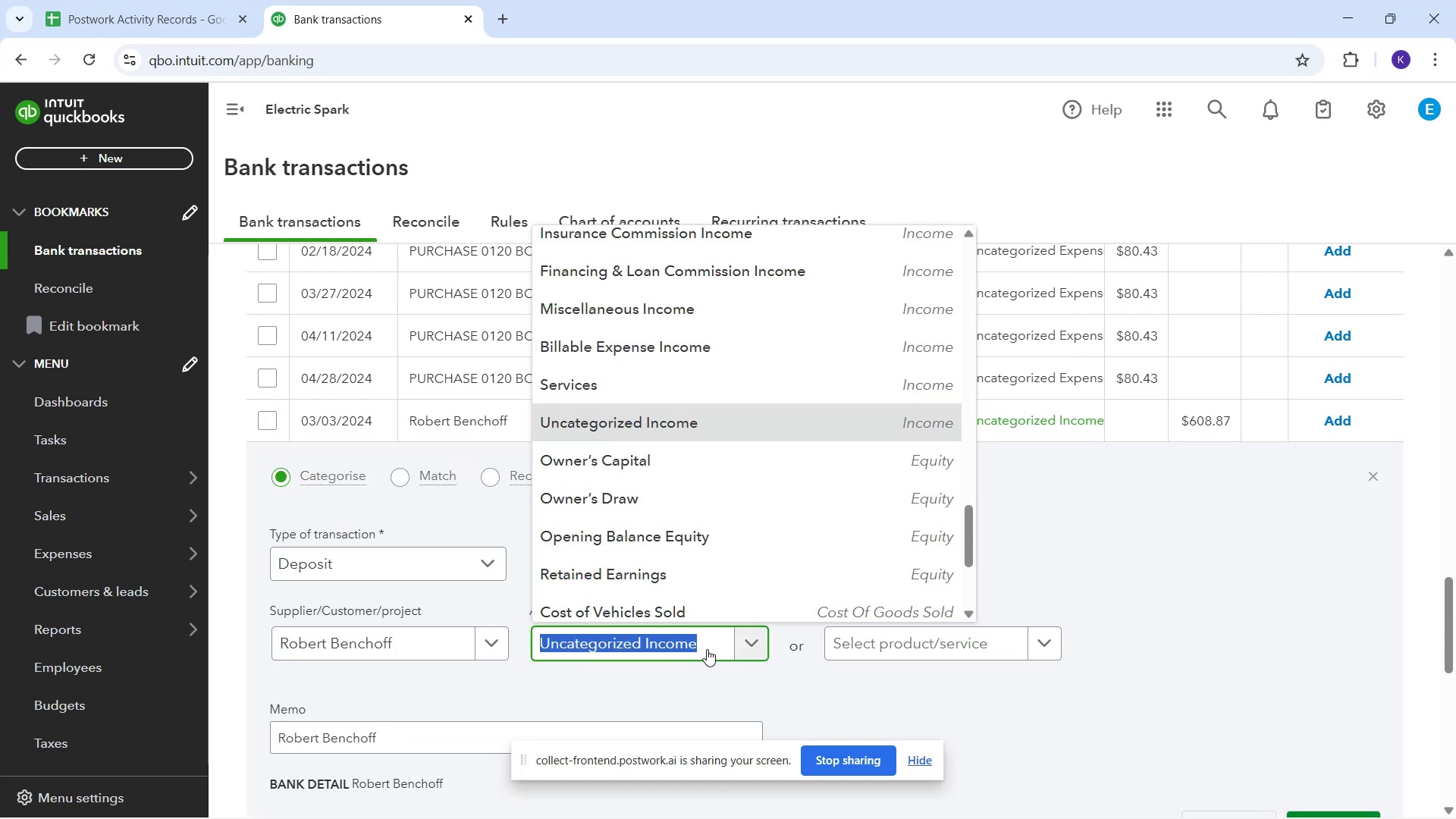 
type(m)
key(Backspace)
type(ser)
 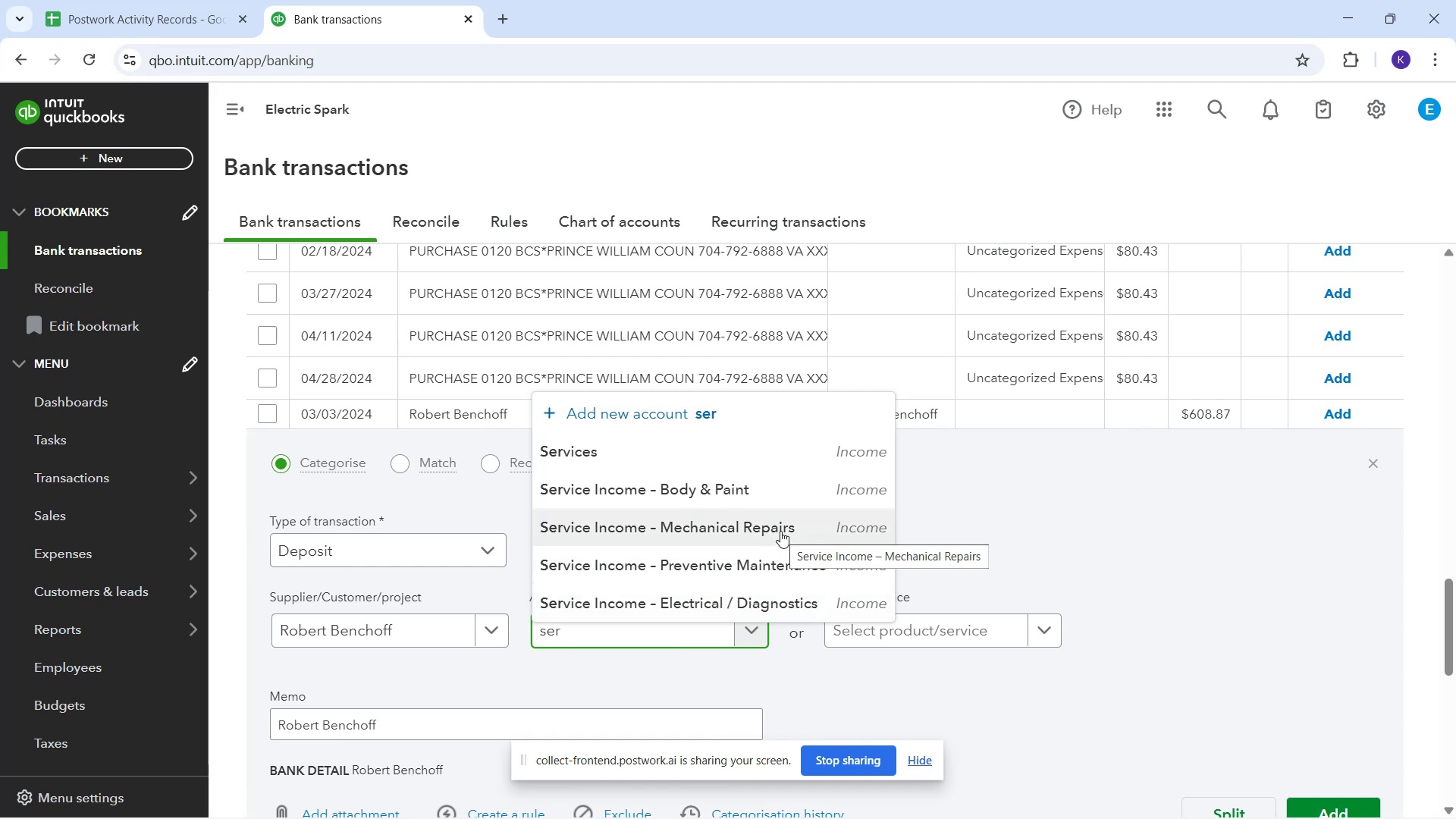 
left_click([780, 530])
 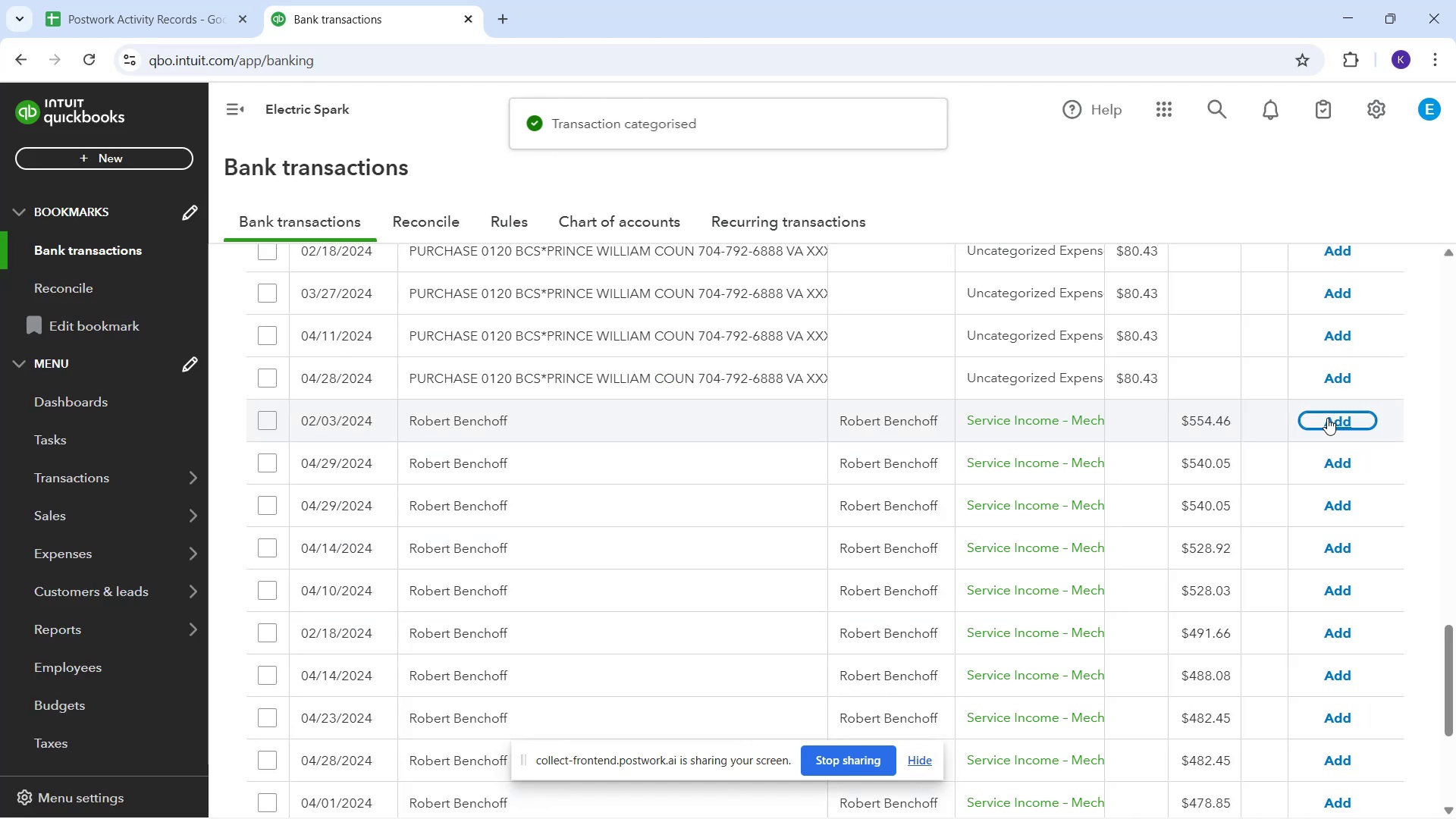 
wait(5.42)
 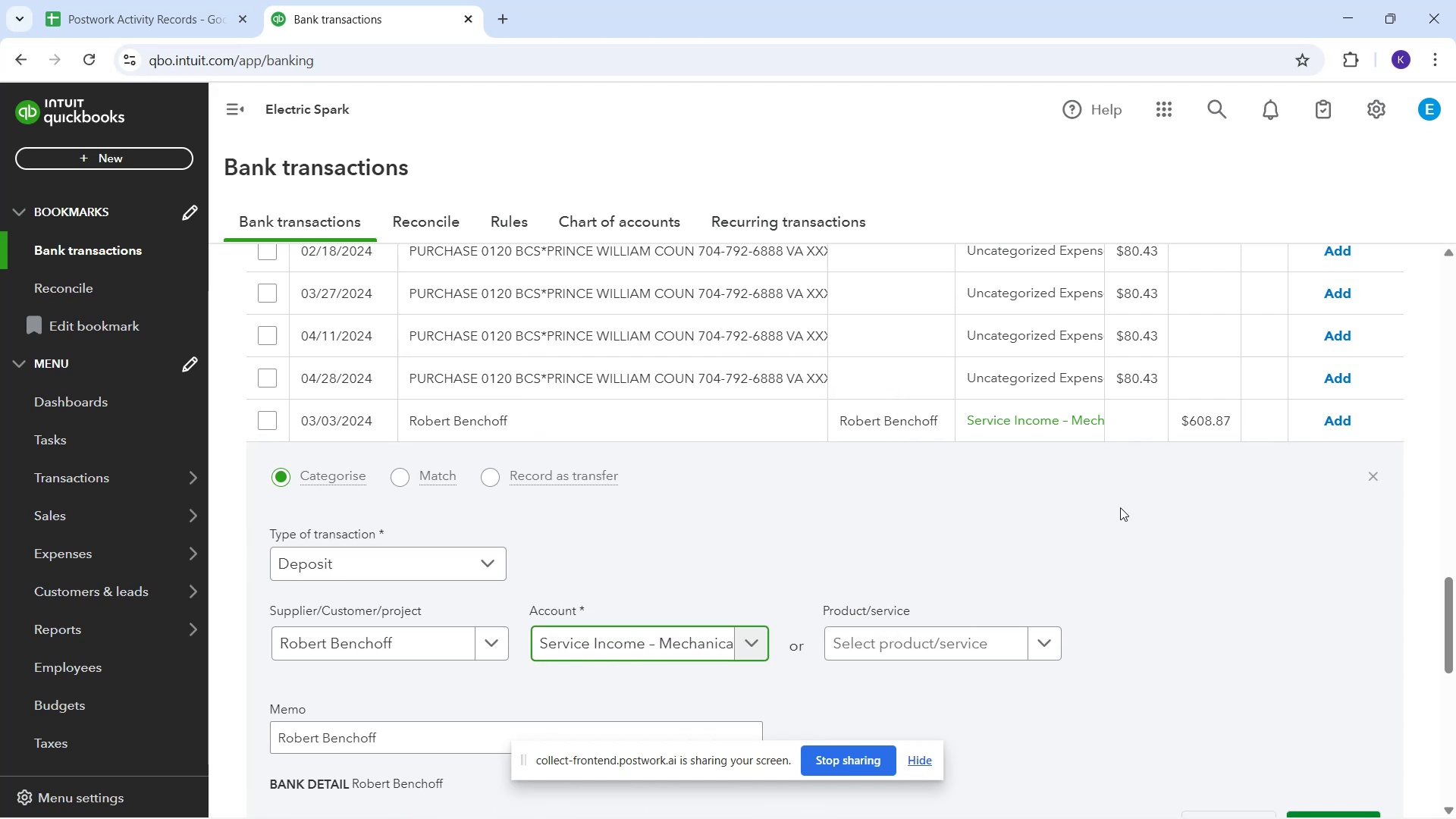 
left_click([1327, 418])
 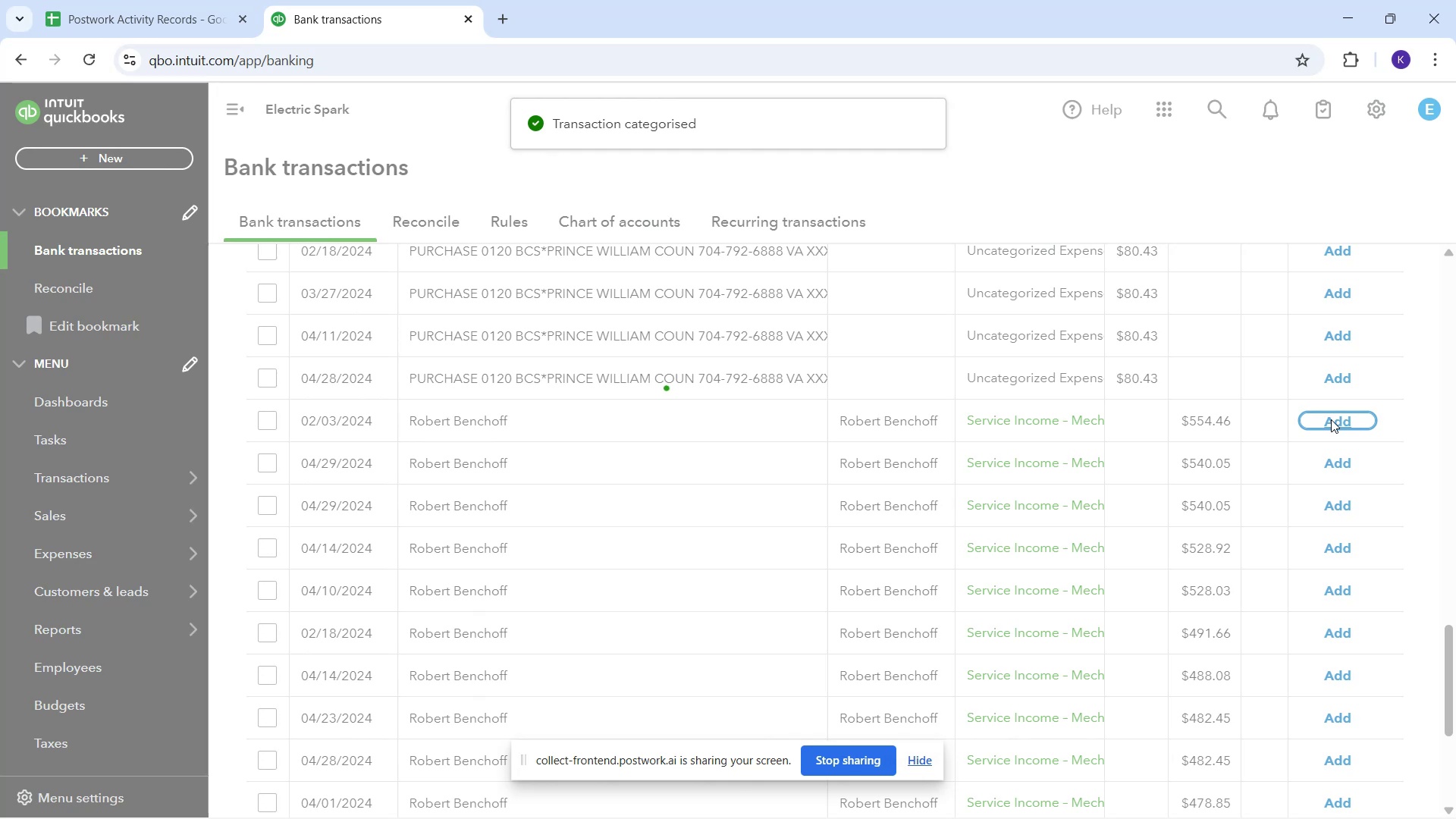 
left_click_drag(start_coordinate=[1331, 419], to_coordinate=[1338, 423])
 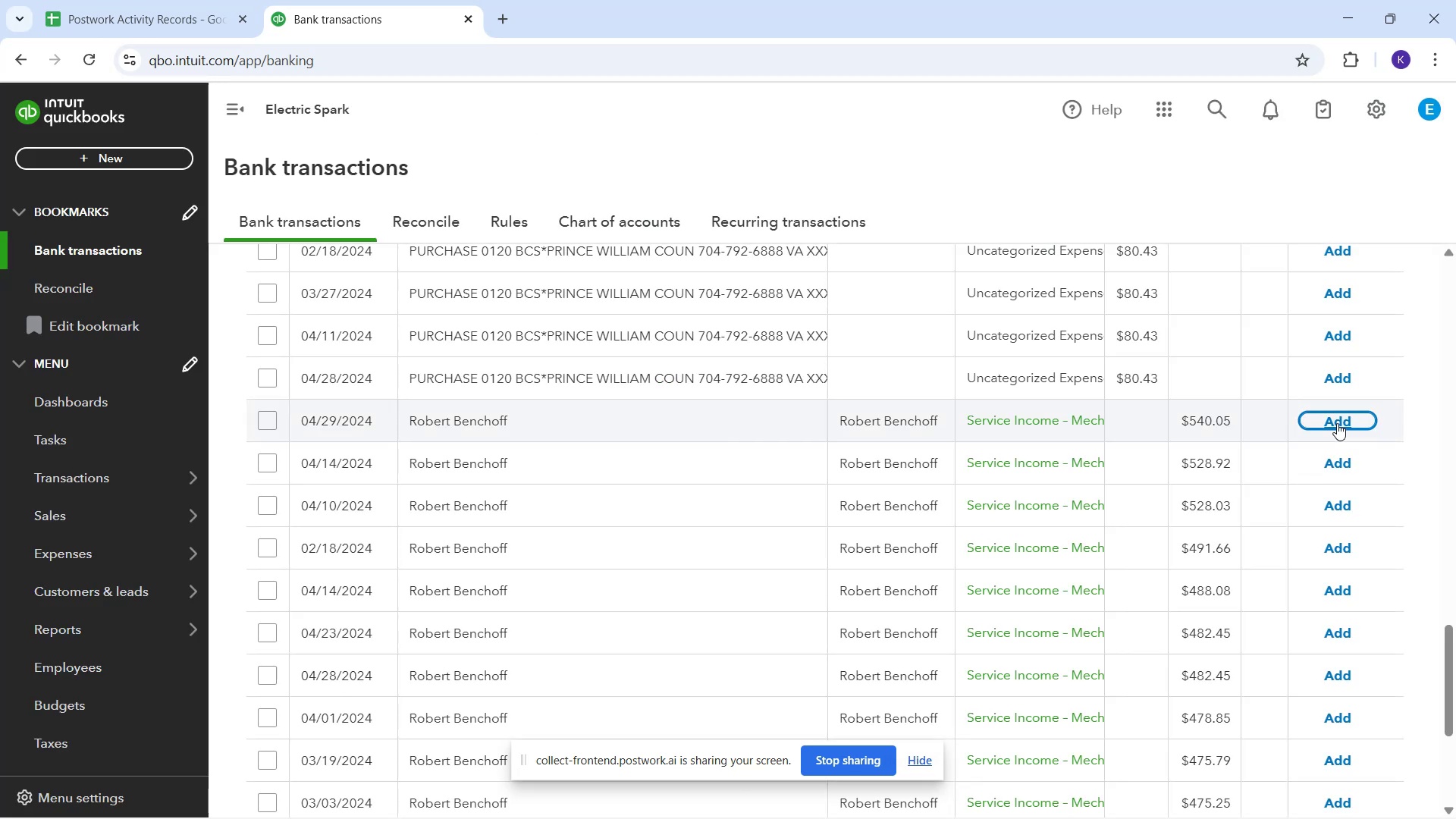 
left_click([1337, 423])
 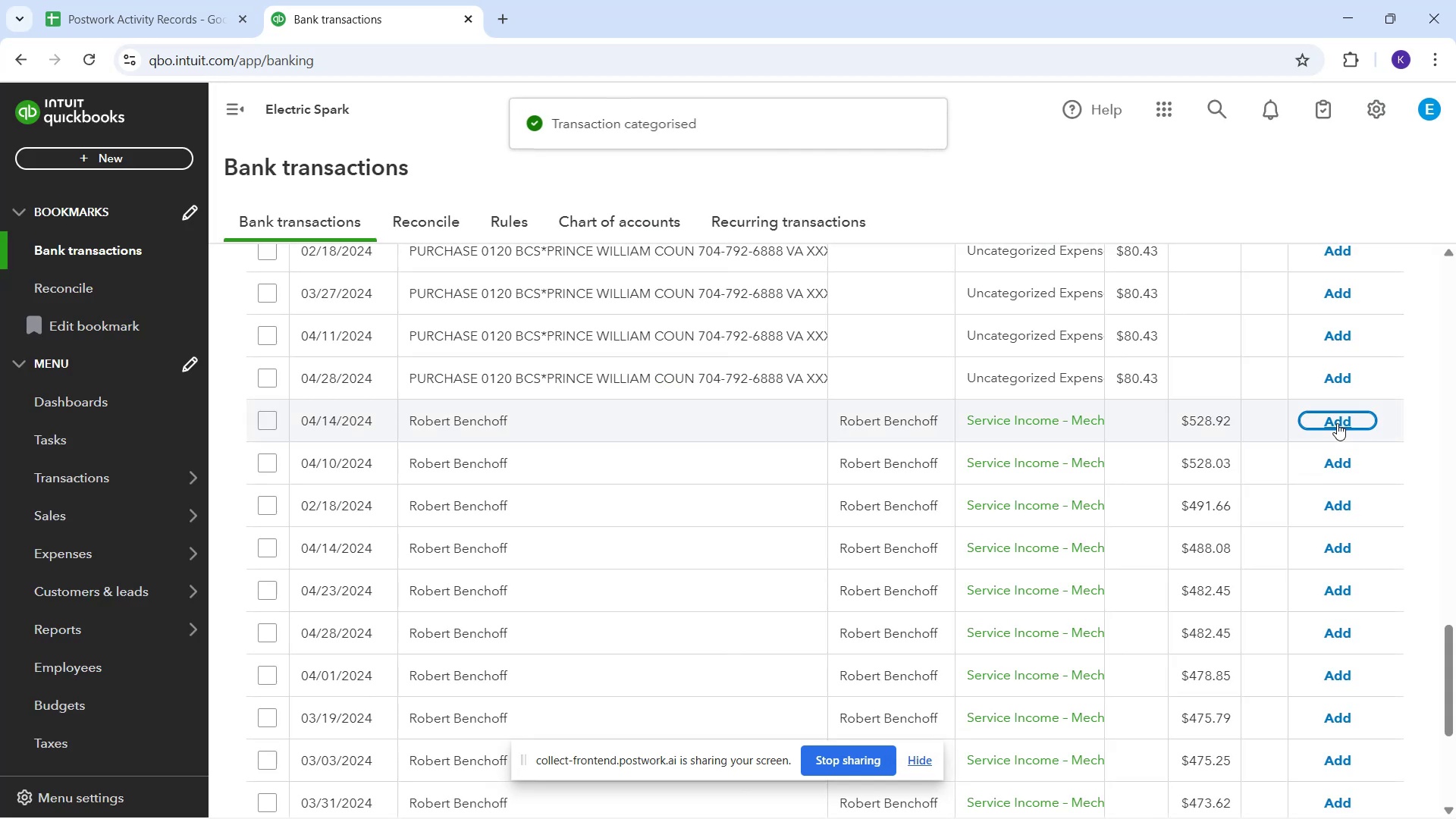 
left_click([1337, 423])
 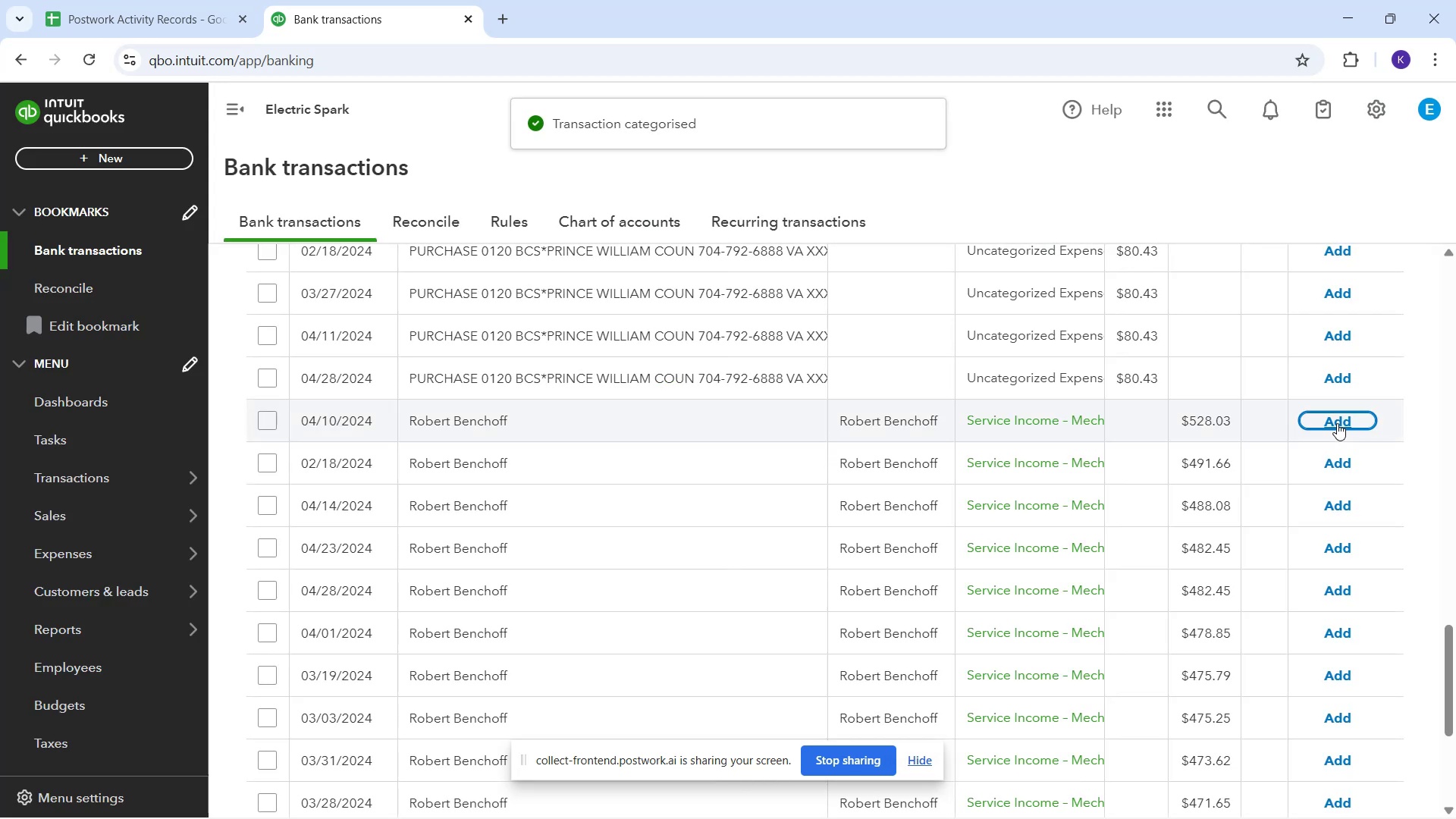 
left_click([1337, 423])
 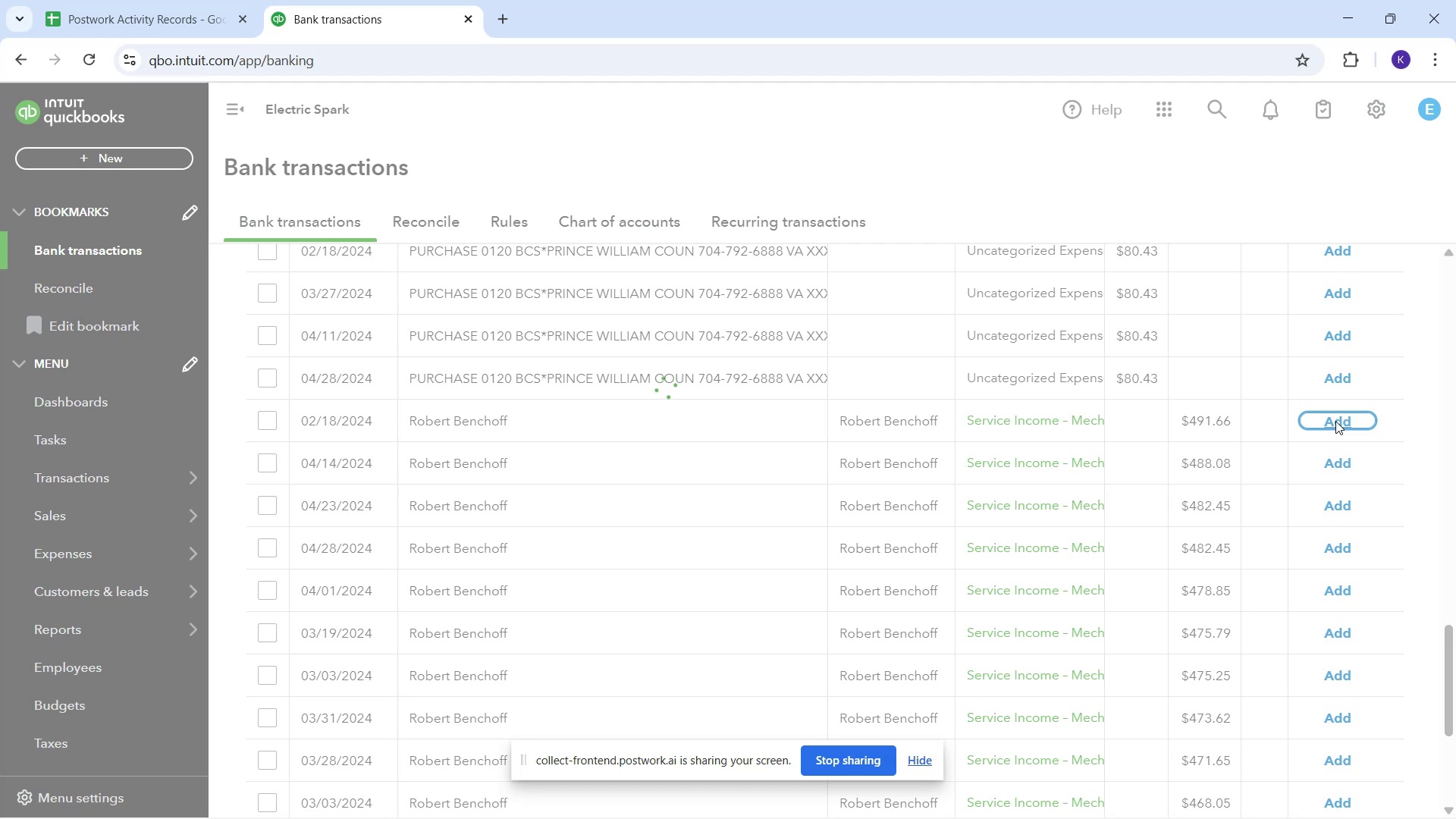 
left_click([1335, 421])
 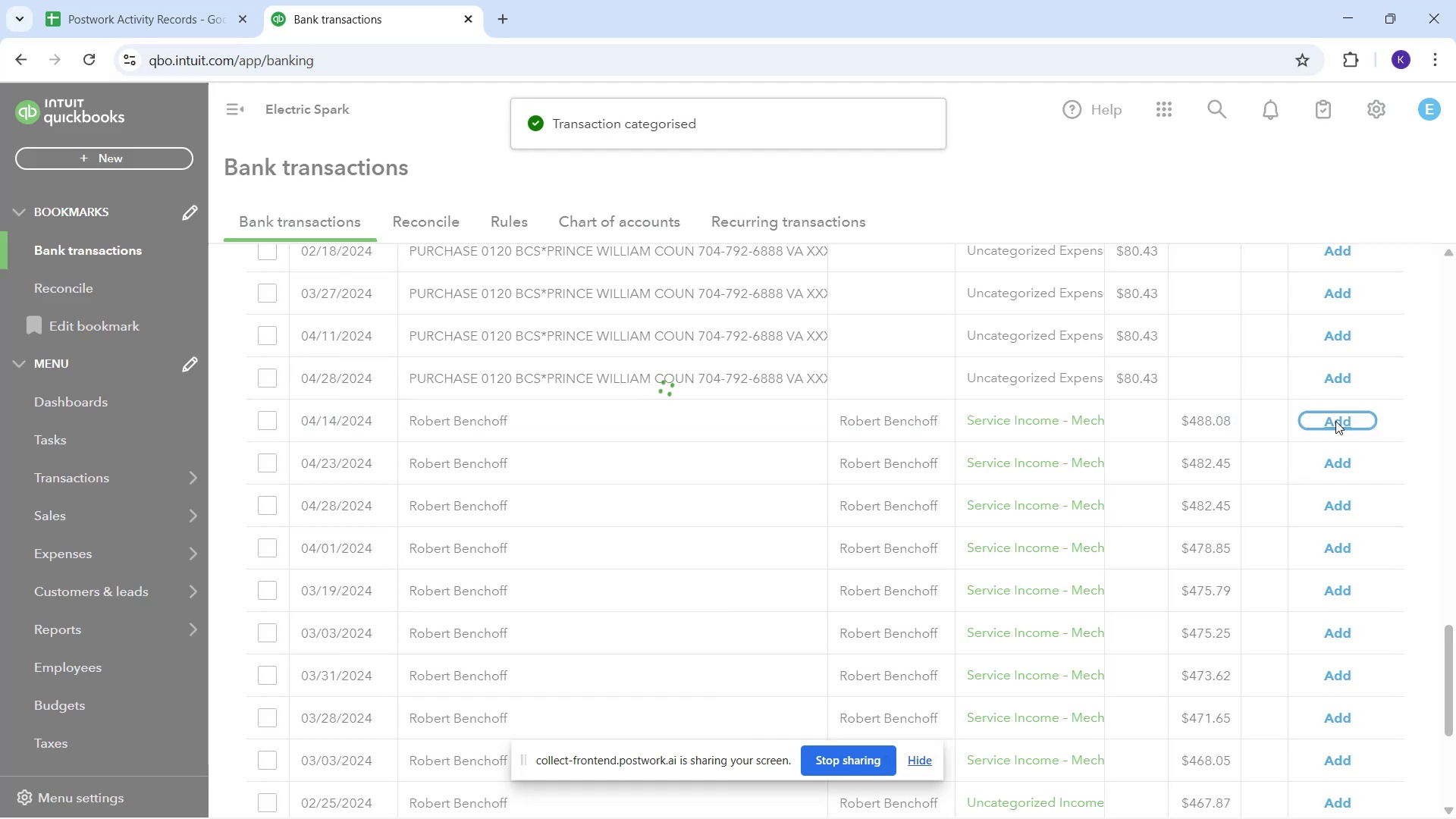 
wait(5.06)
 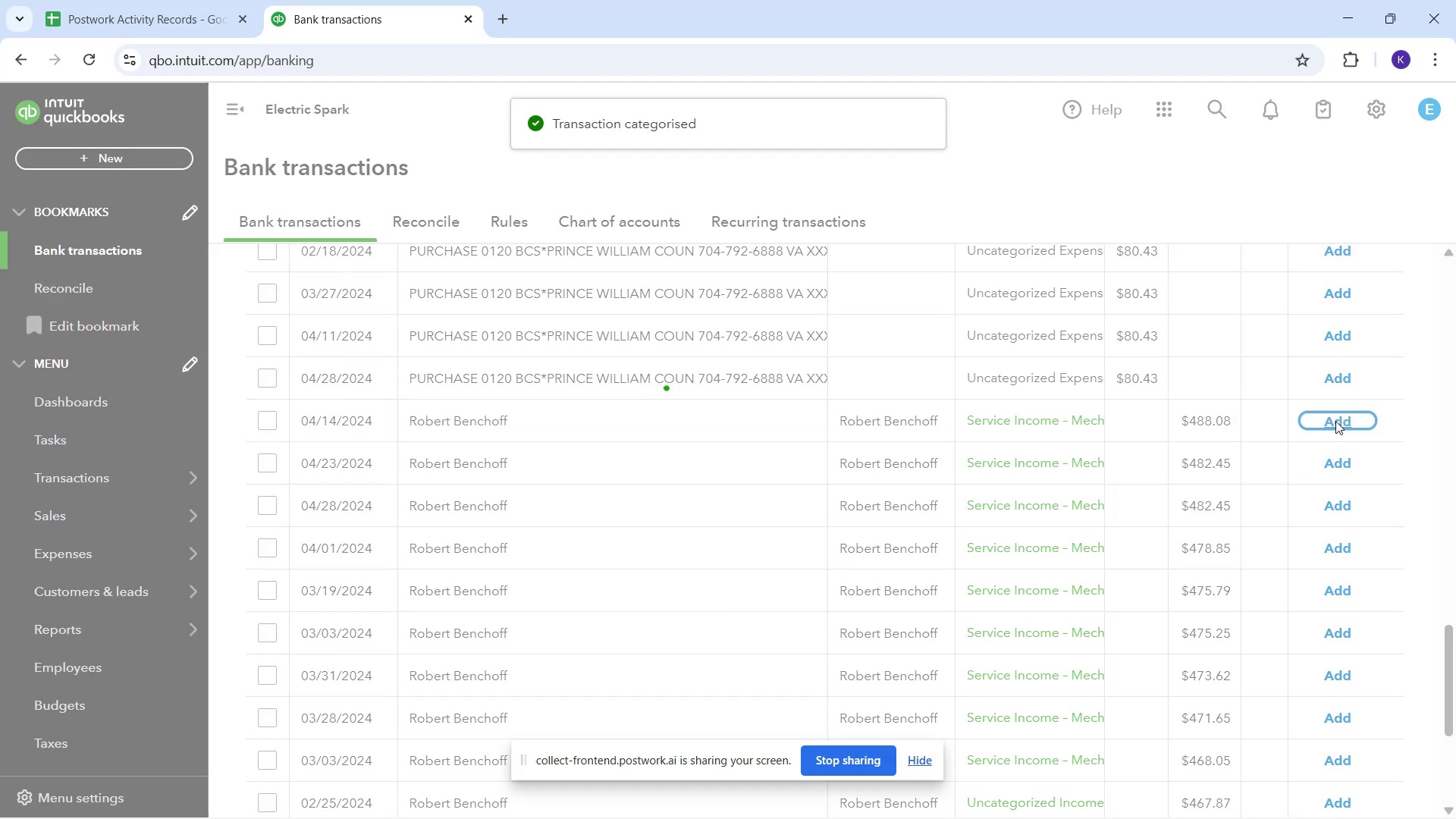 
left_click([1335, 421])
 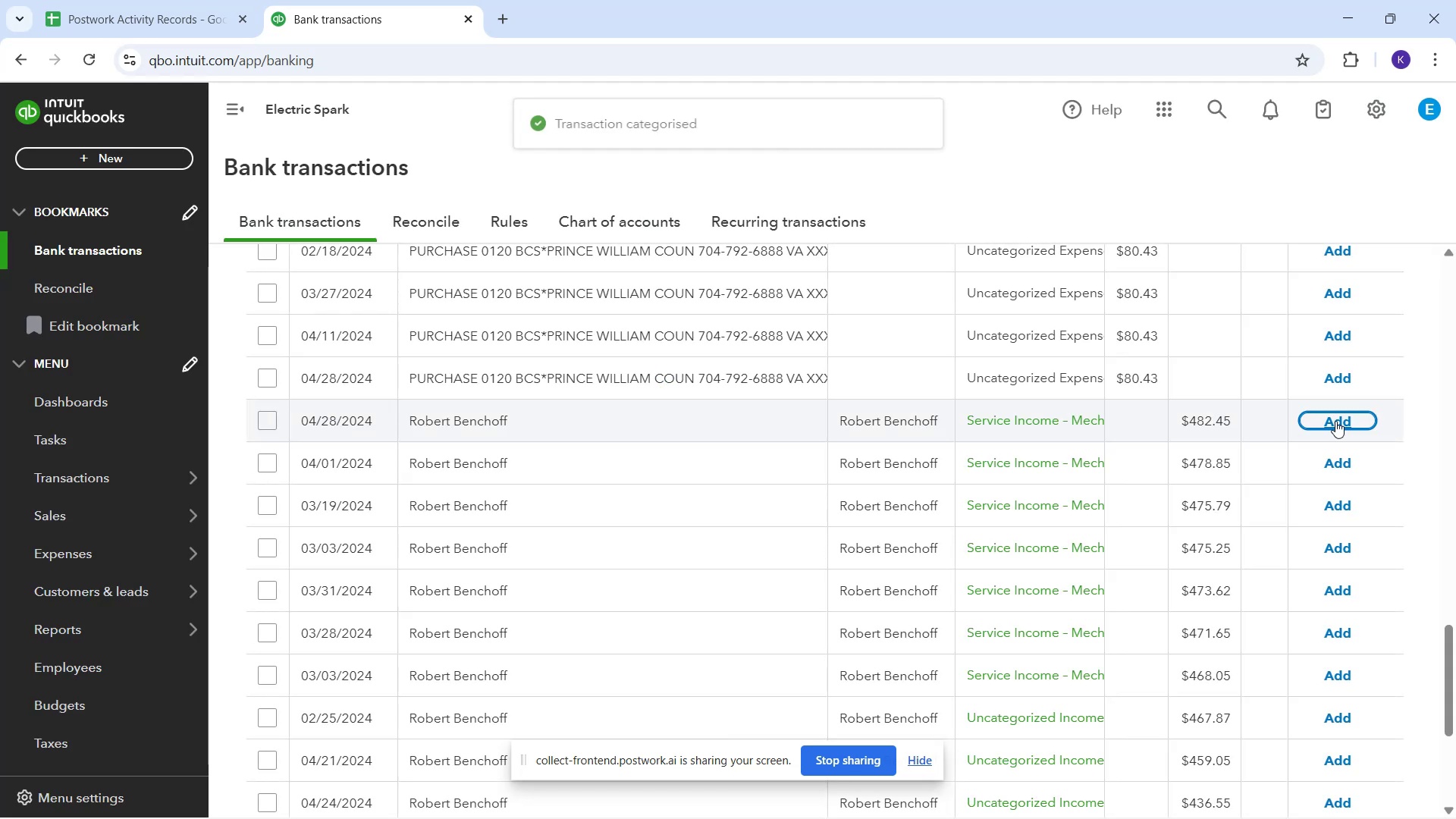 
left_click([1335, 421])
 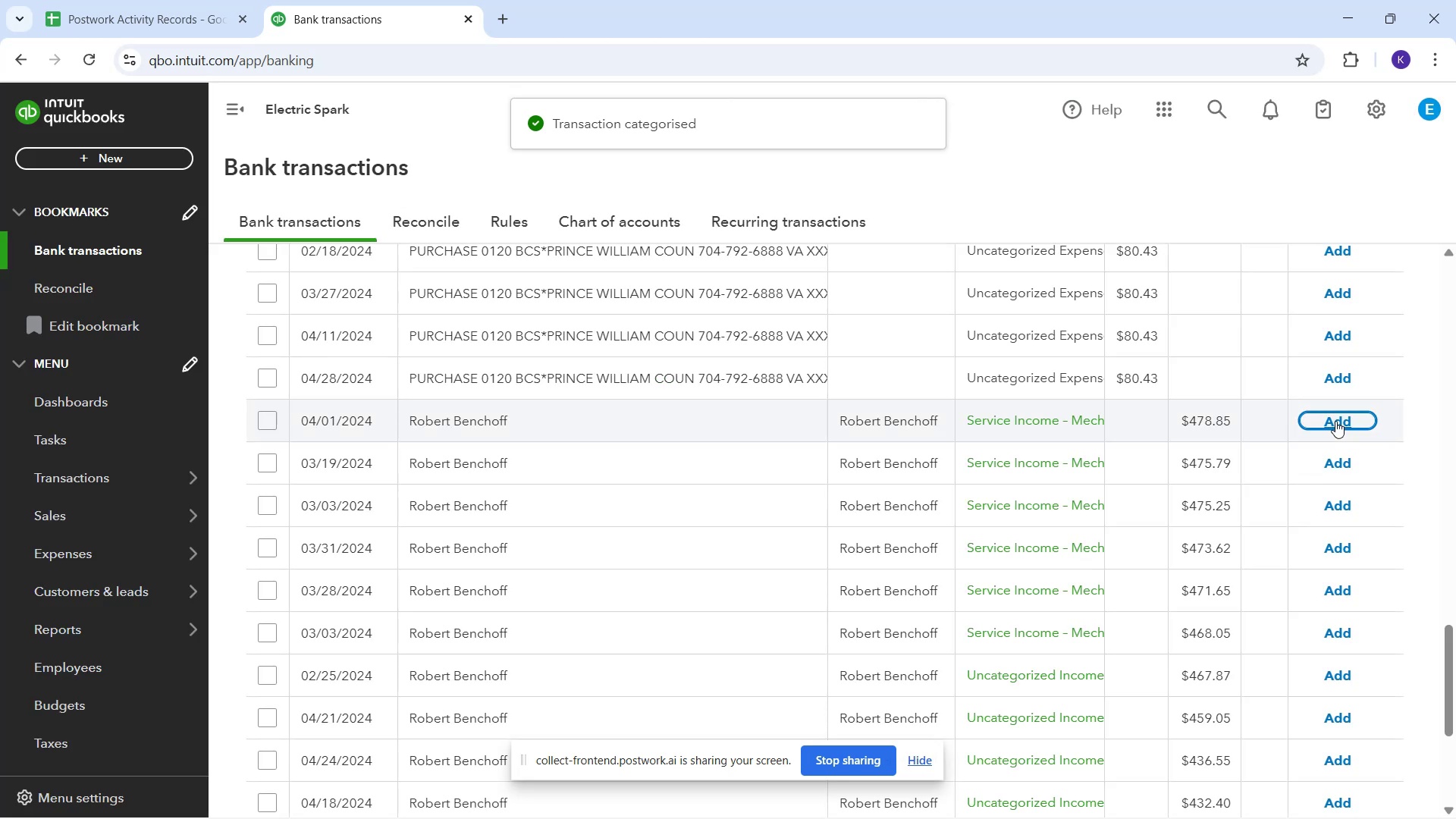 
wait(5.03)
 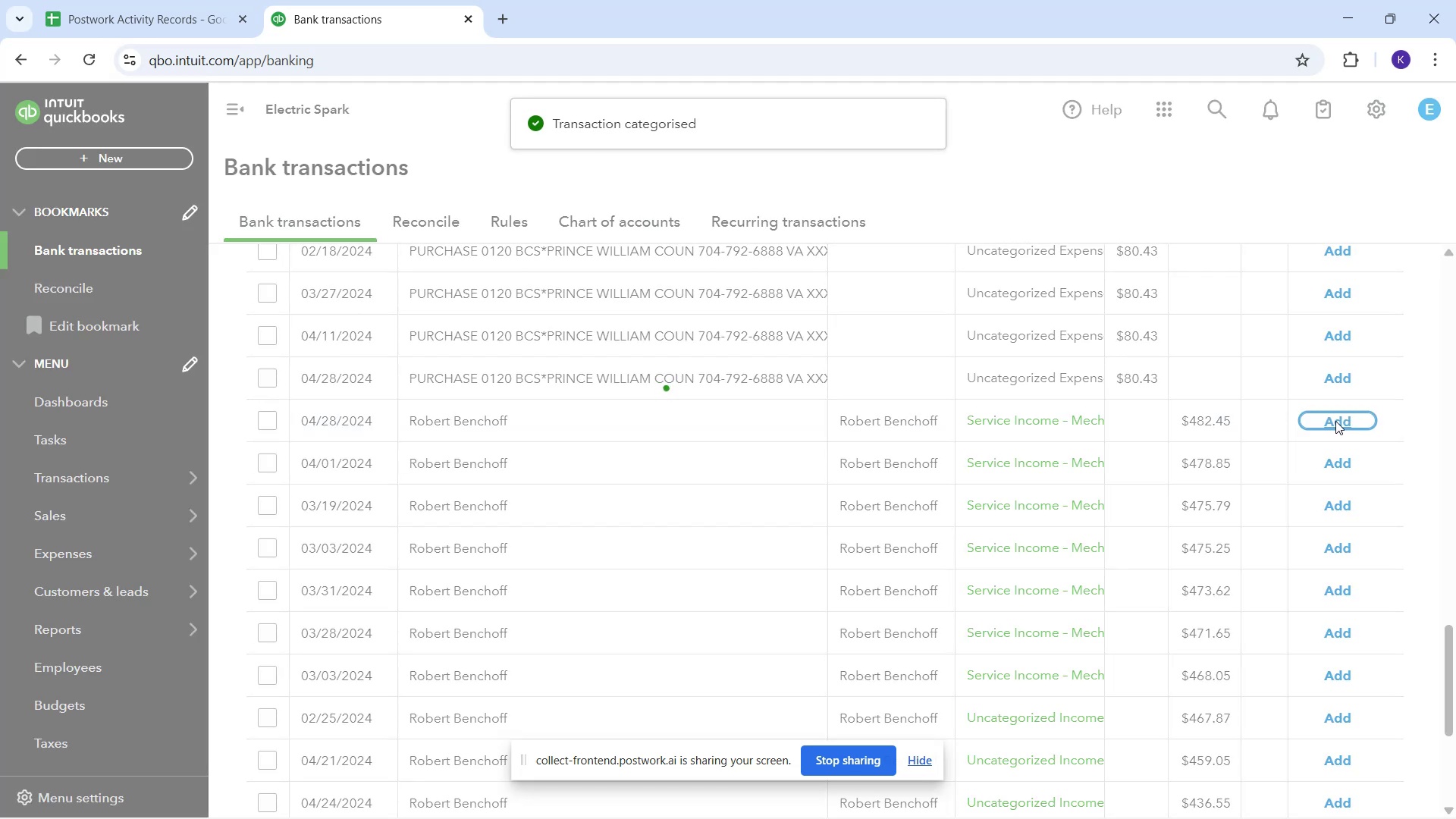 
left_click([1335, 421])
 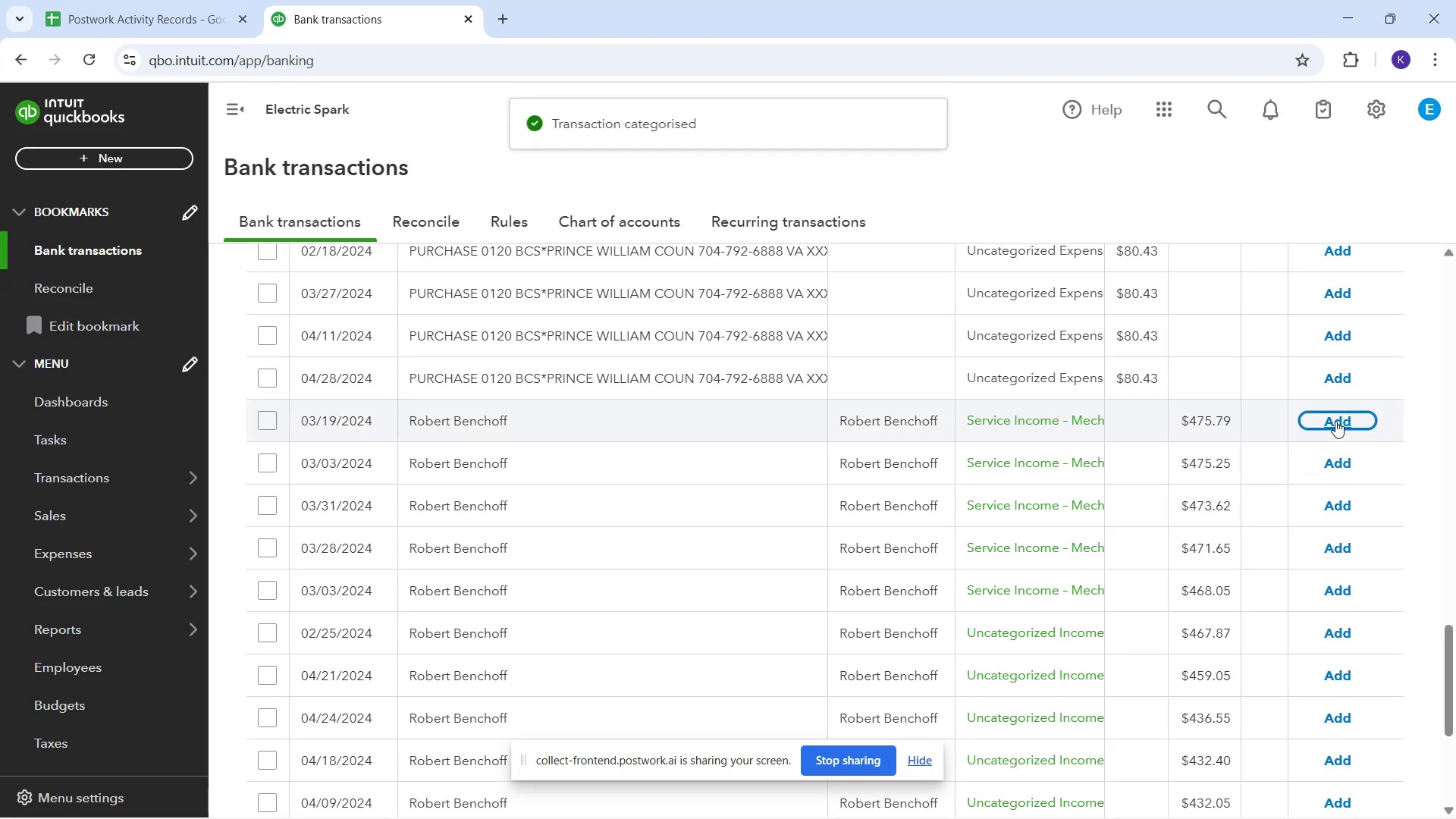 
left_click([1335, 421])
 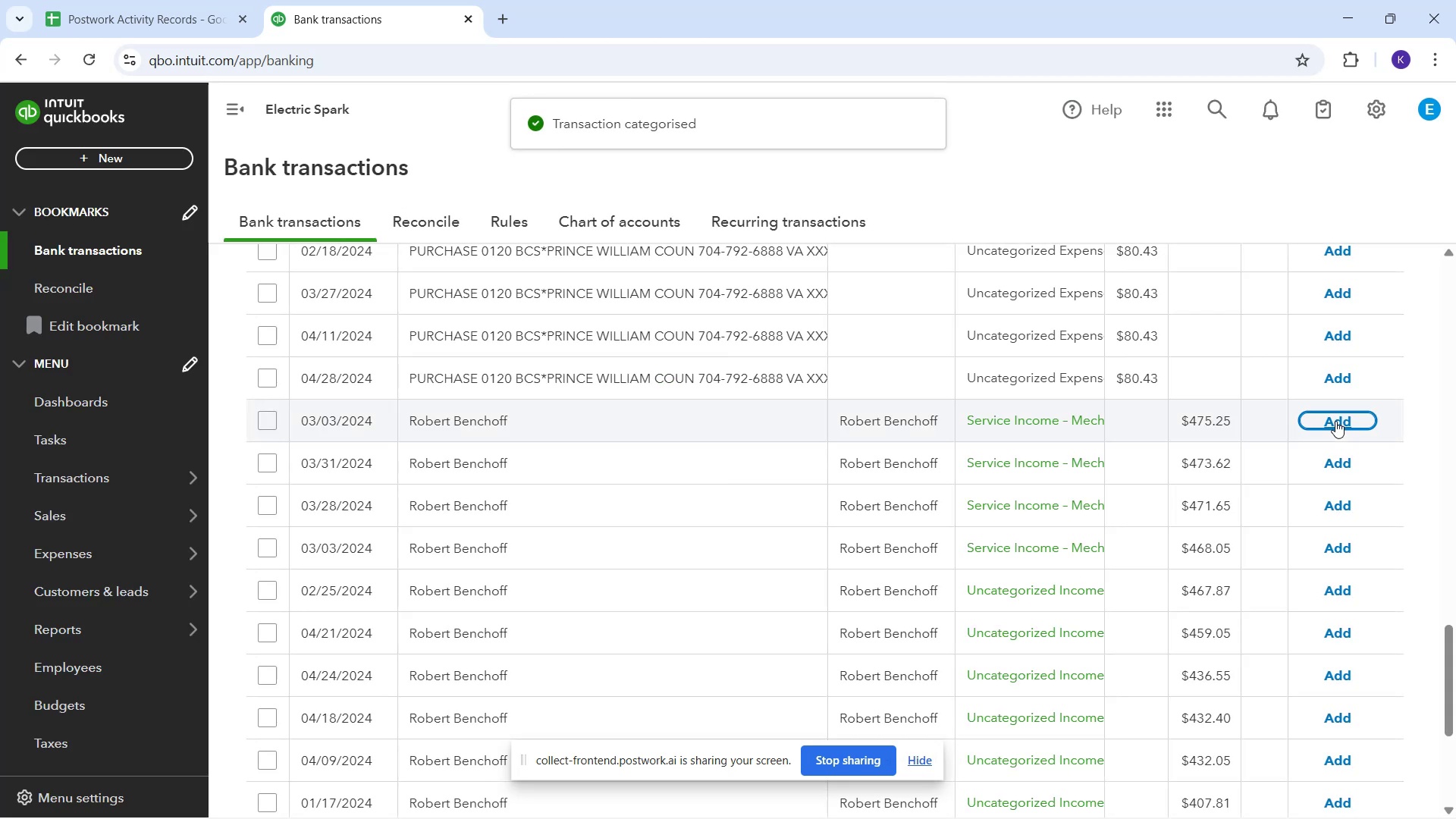 
left_click([1335, 421])
 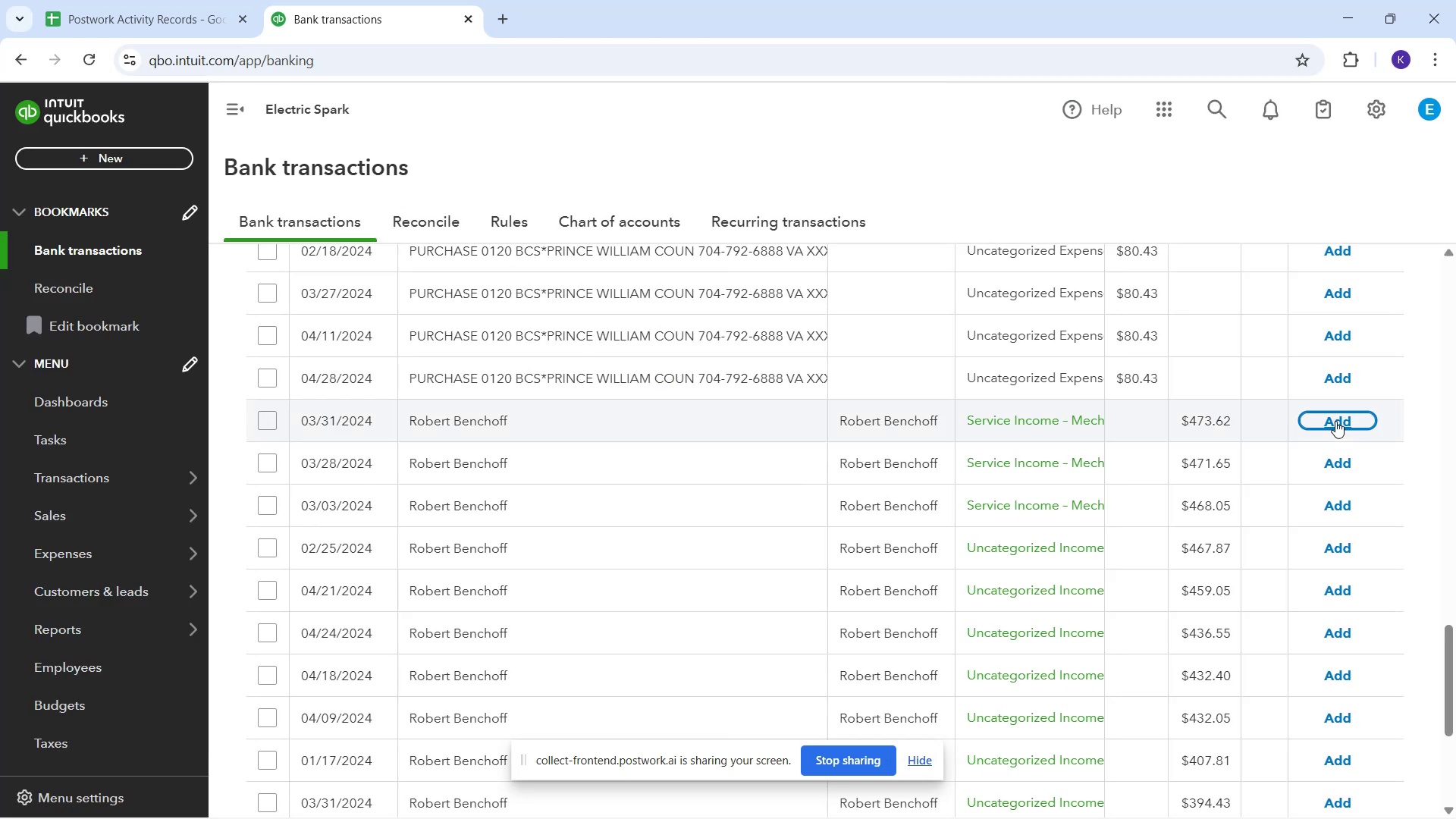 
left_click([1335, 421])
 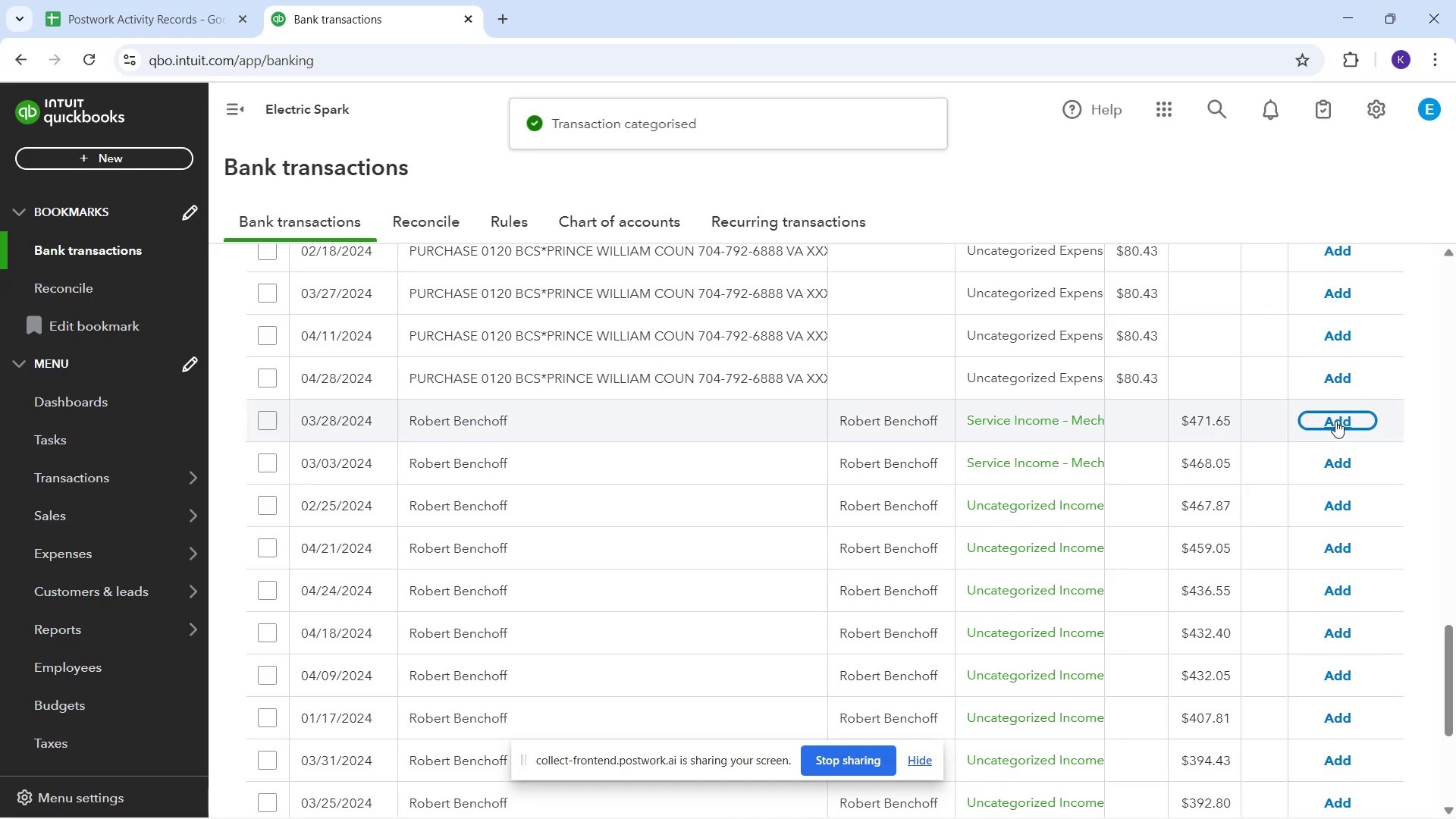 
left_click([1335, 421])
 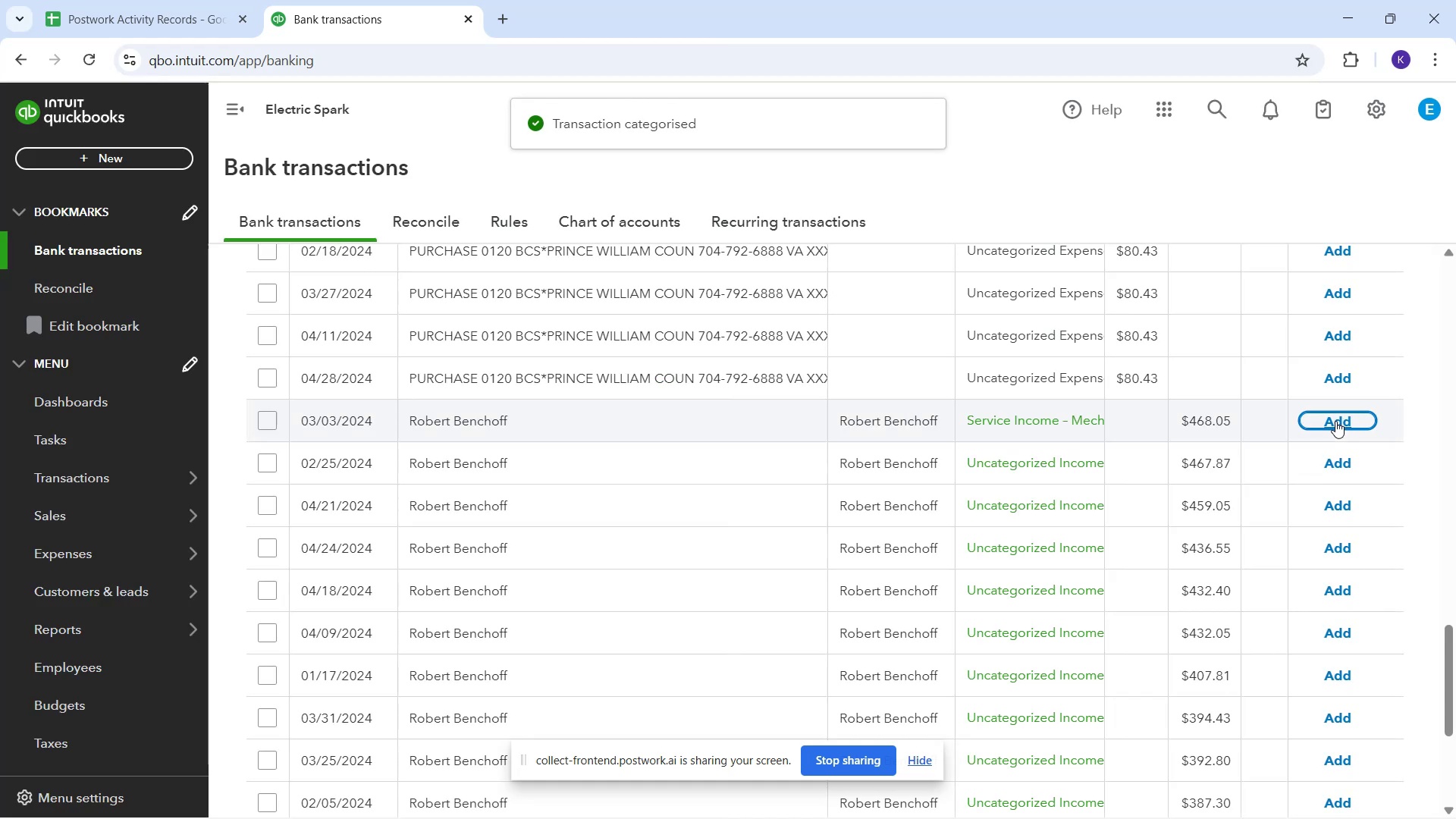 
left_click([1335, 421])
 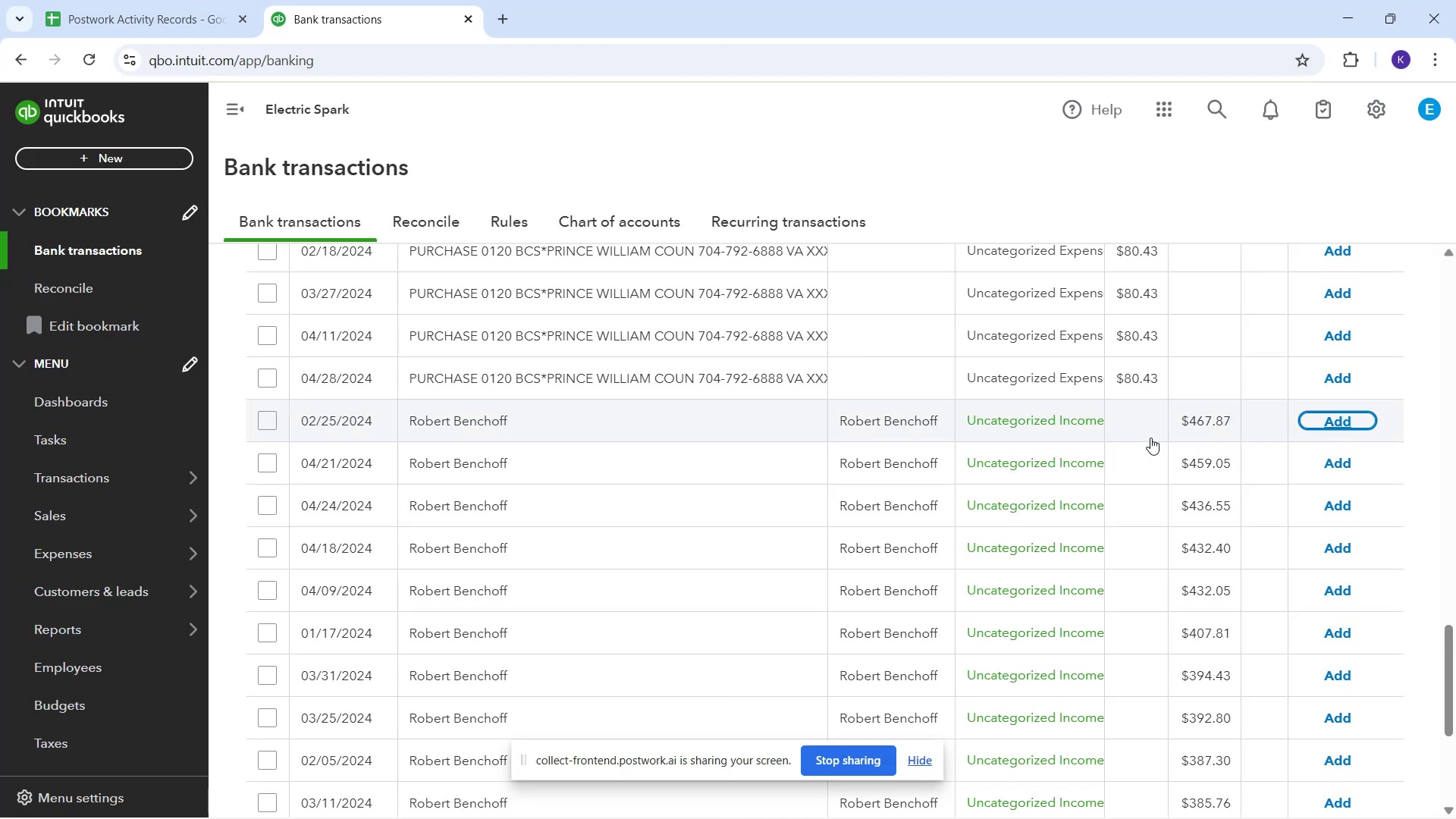 
left_click([1007, 419])
 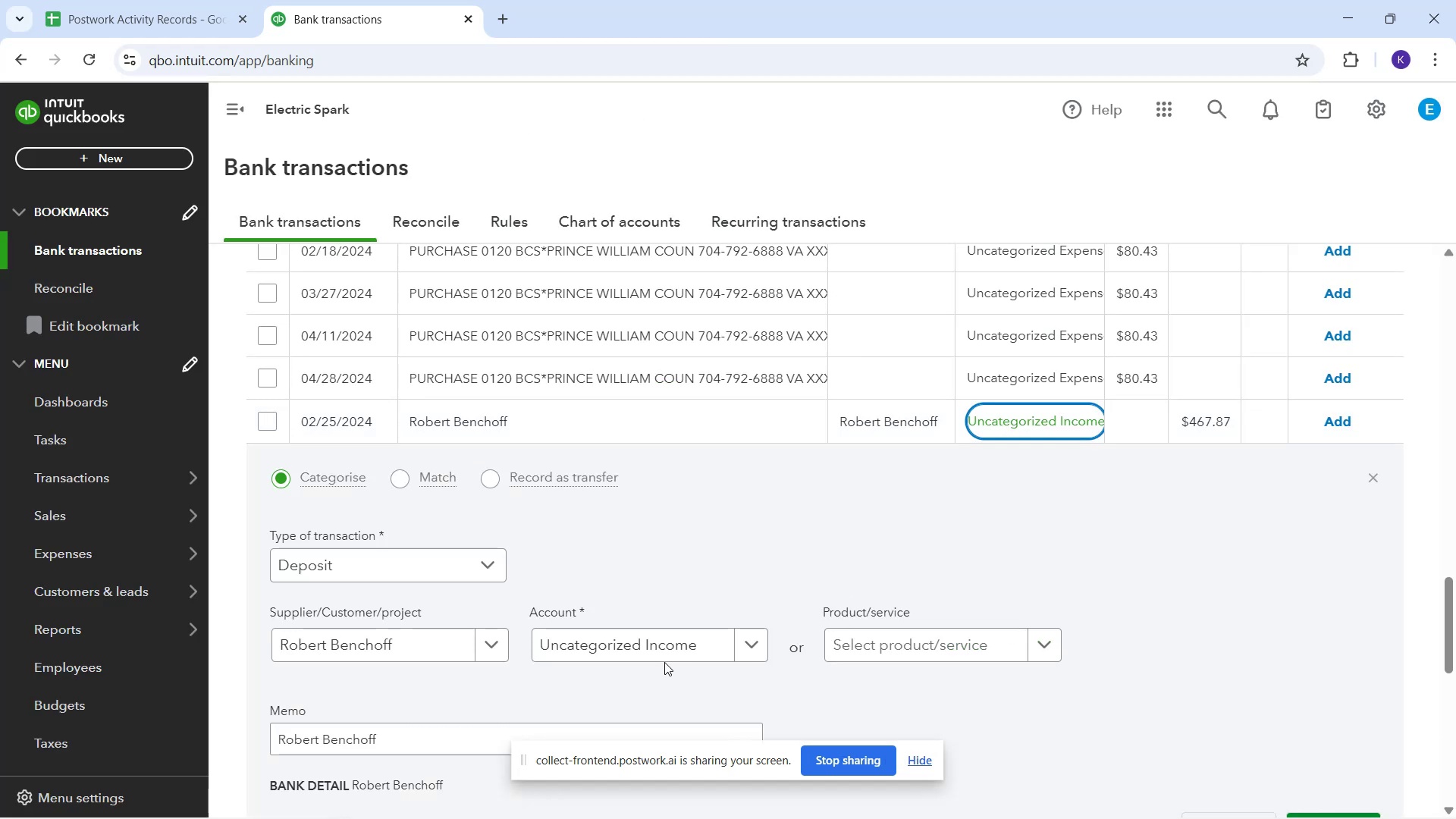 
left_click([664, 662])
 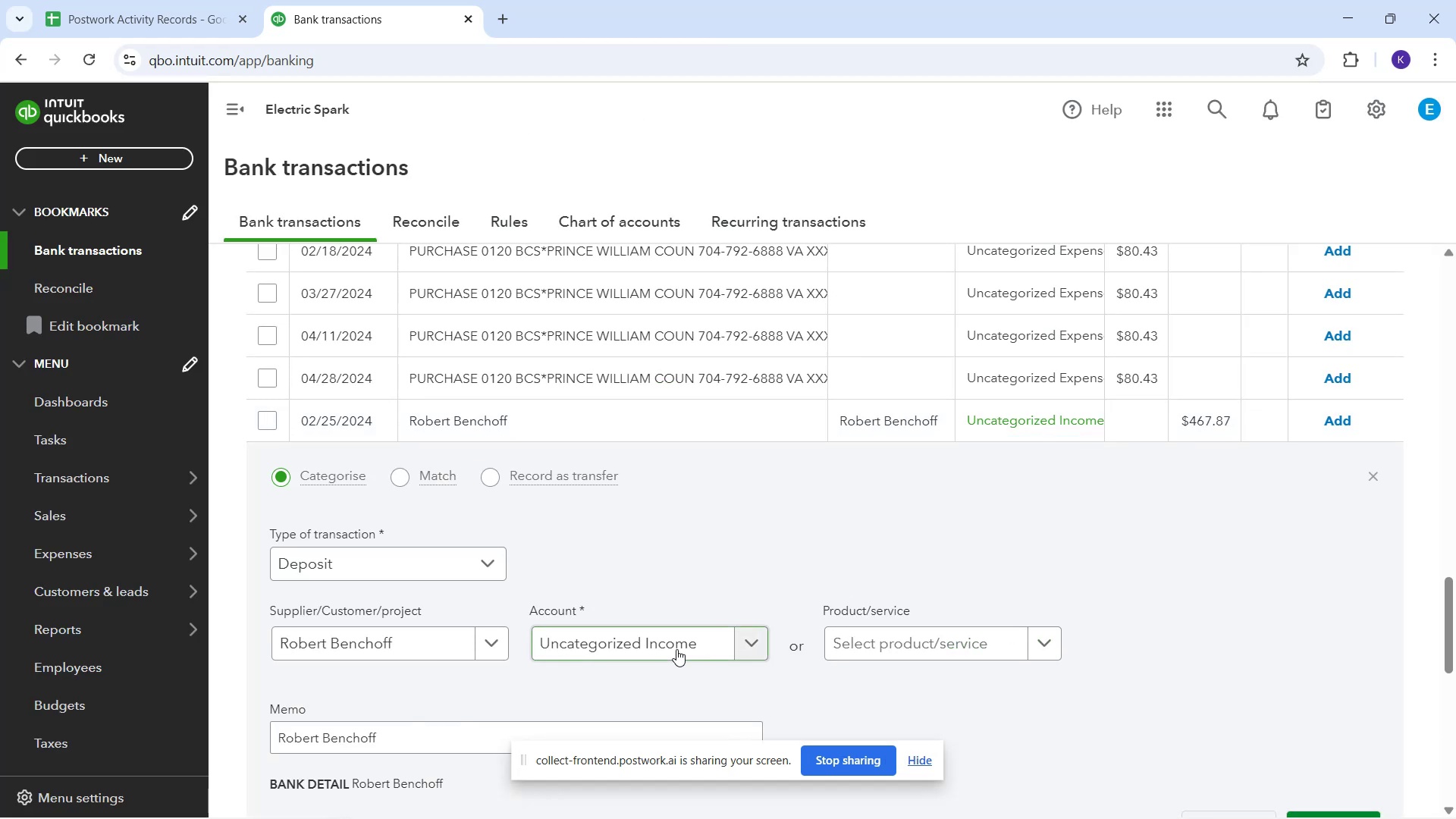 
left_click([676, 649])
 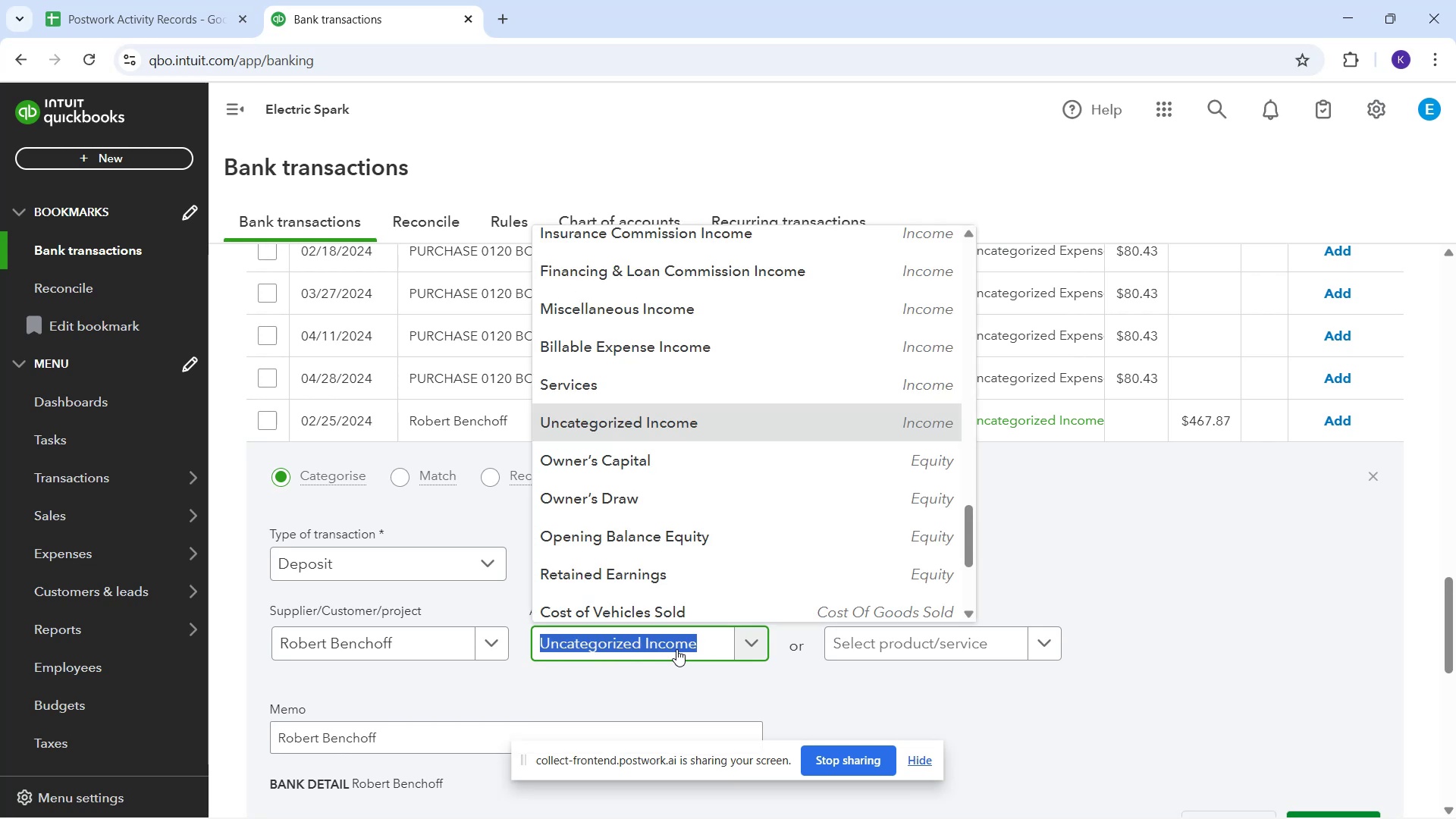 
type(ser)
 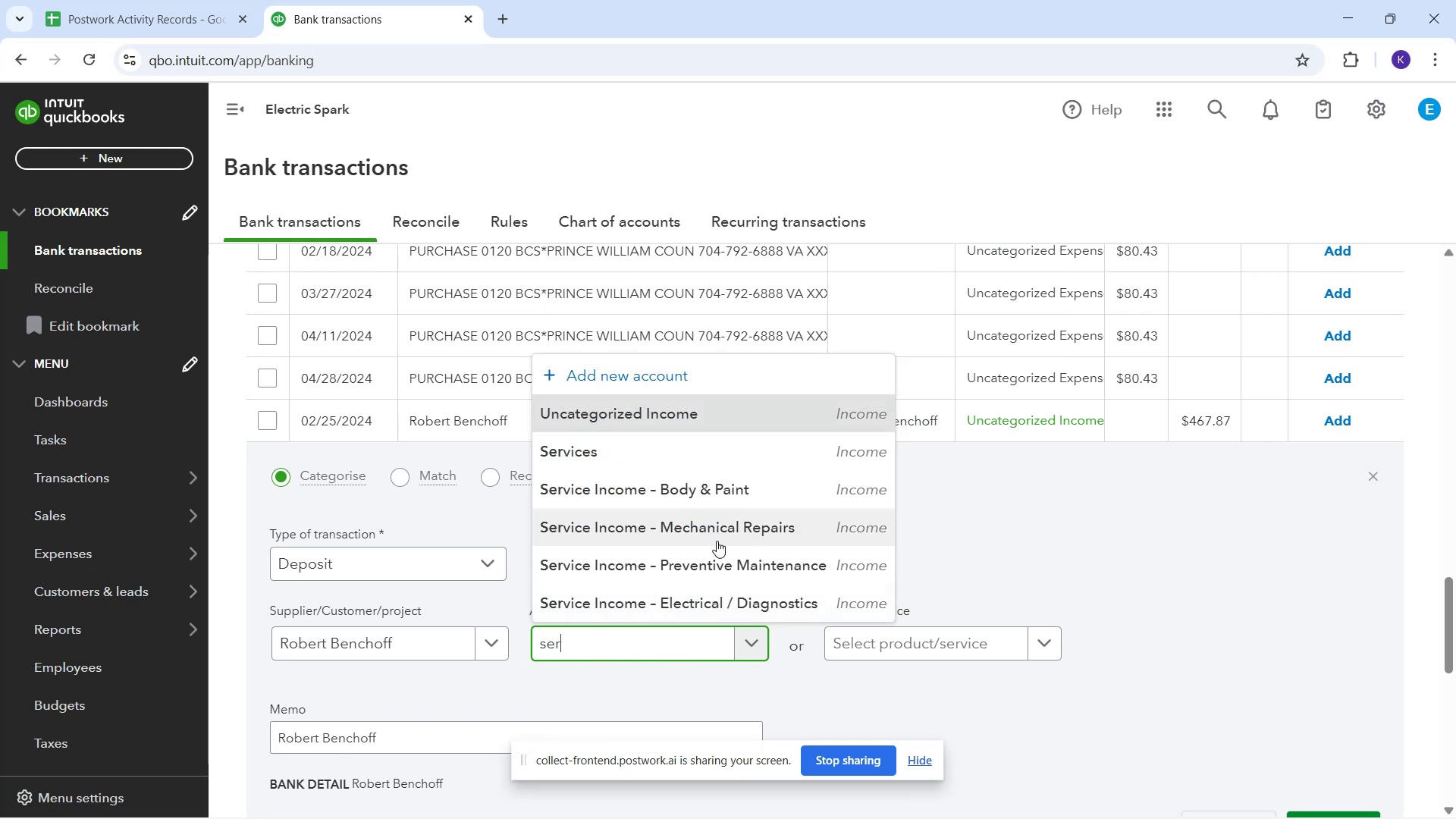 
left_click([717, 541])
 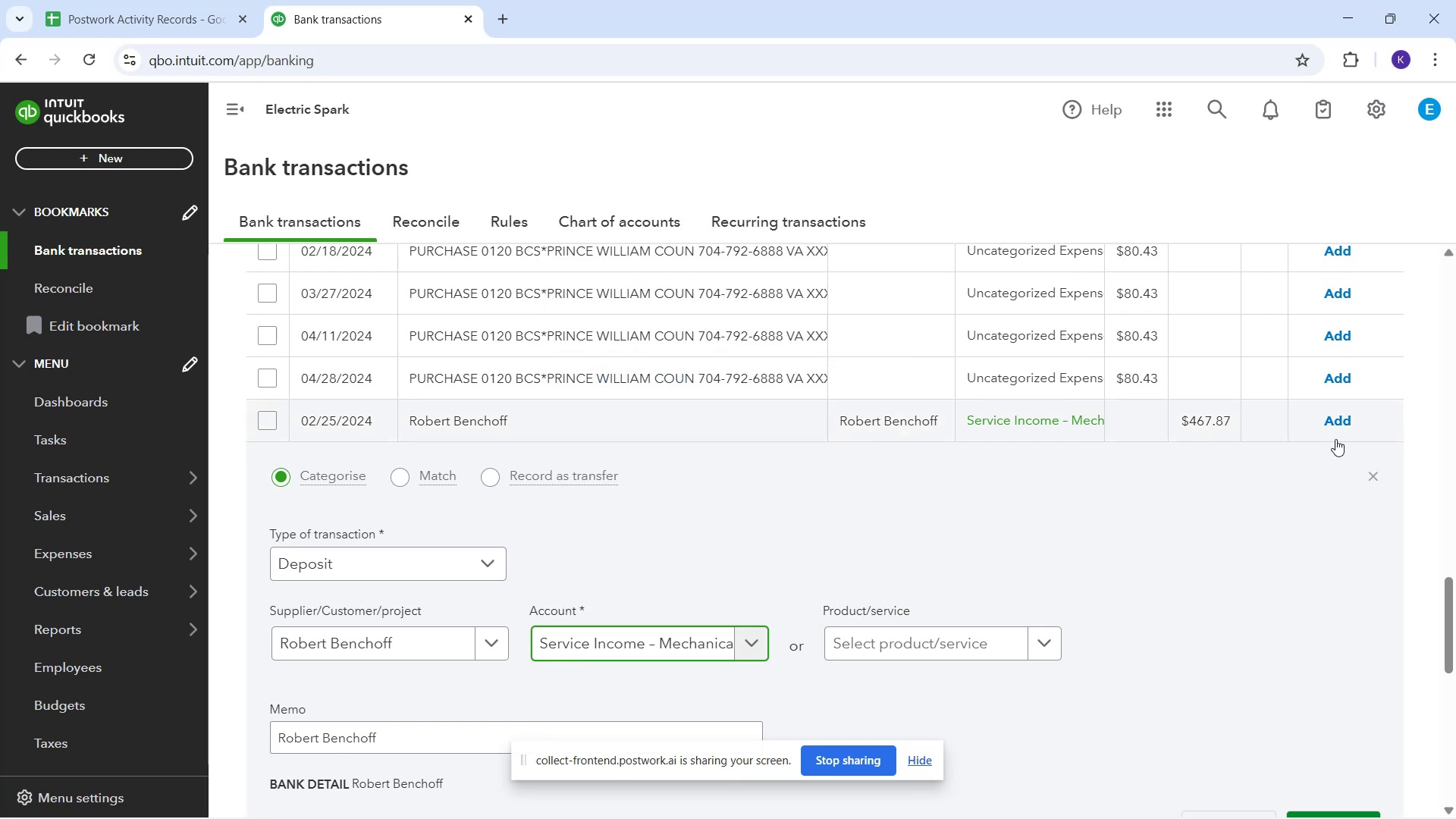 
left_click([1339, 427])
 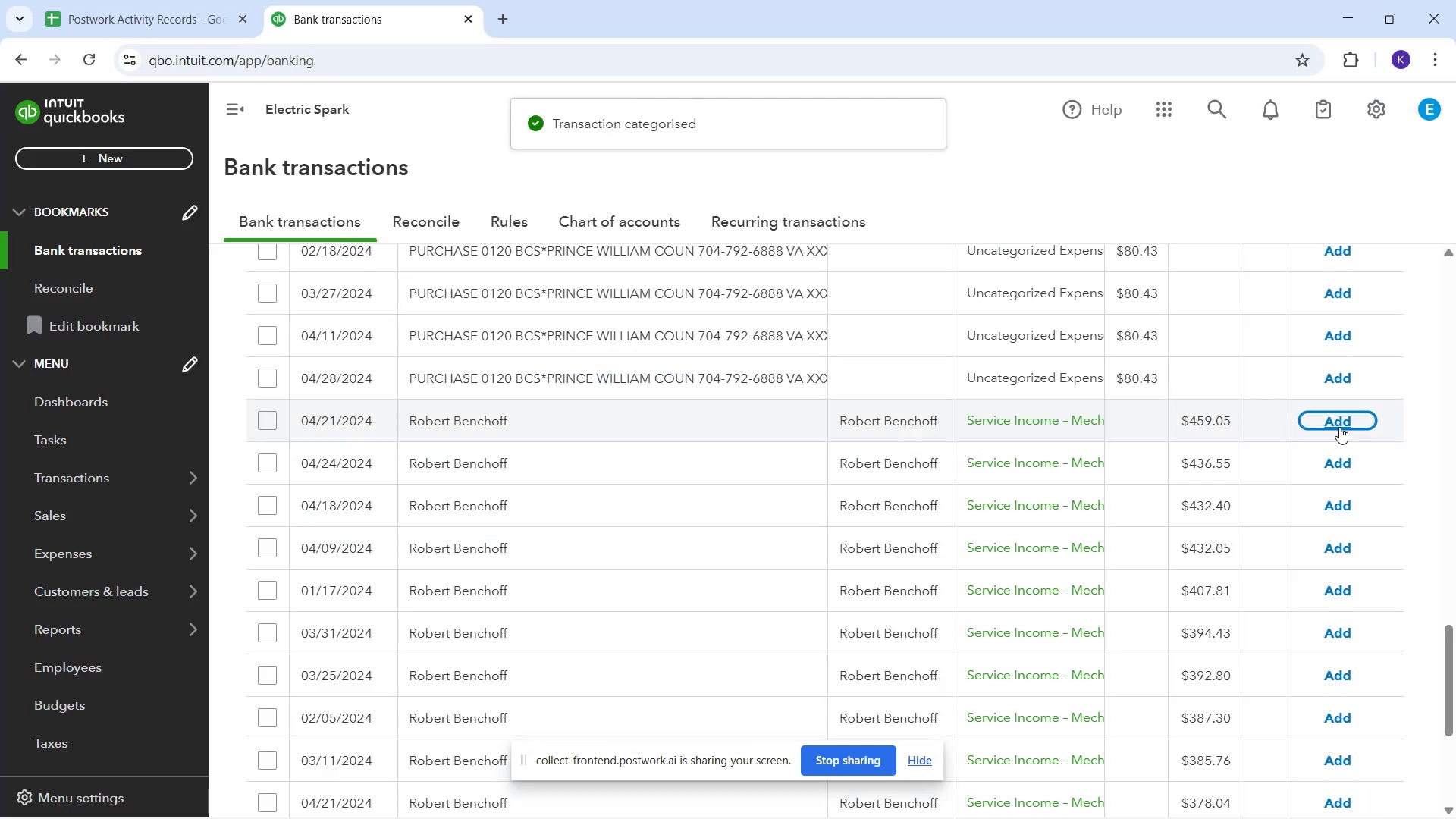 
left_click([1339, 427])
 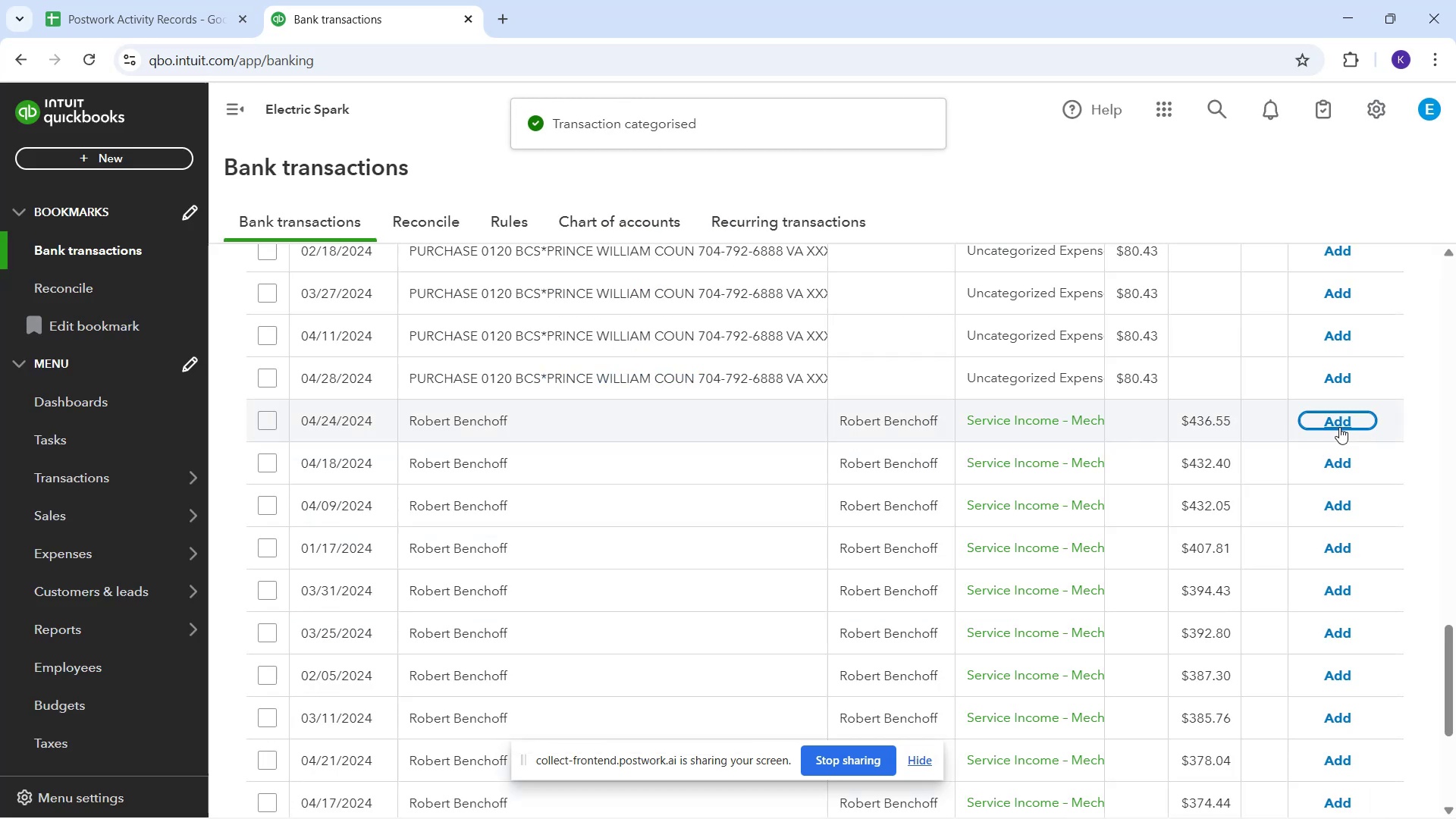 
left_click([1339, 427])
 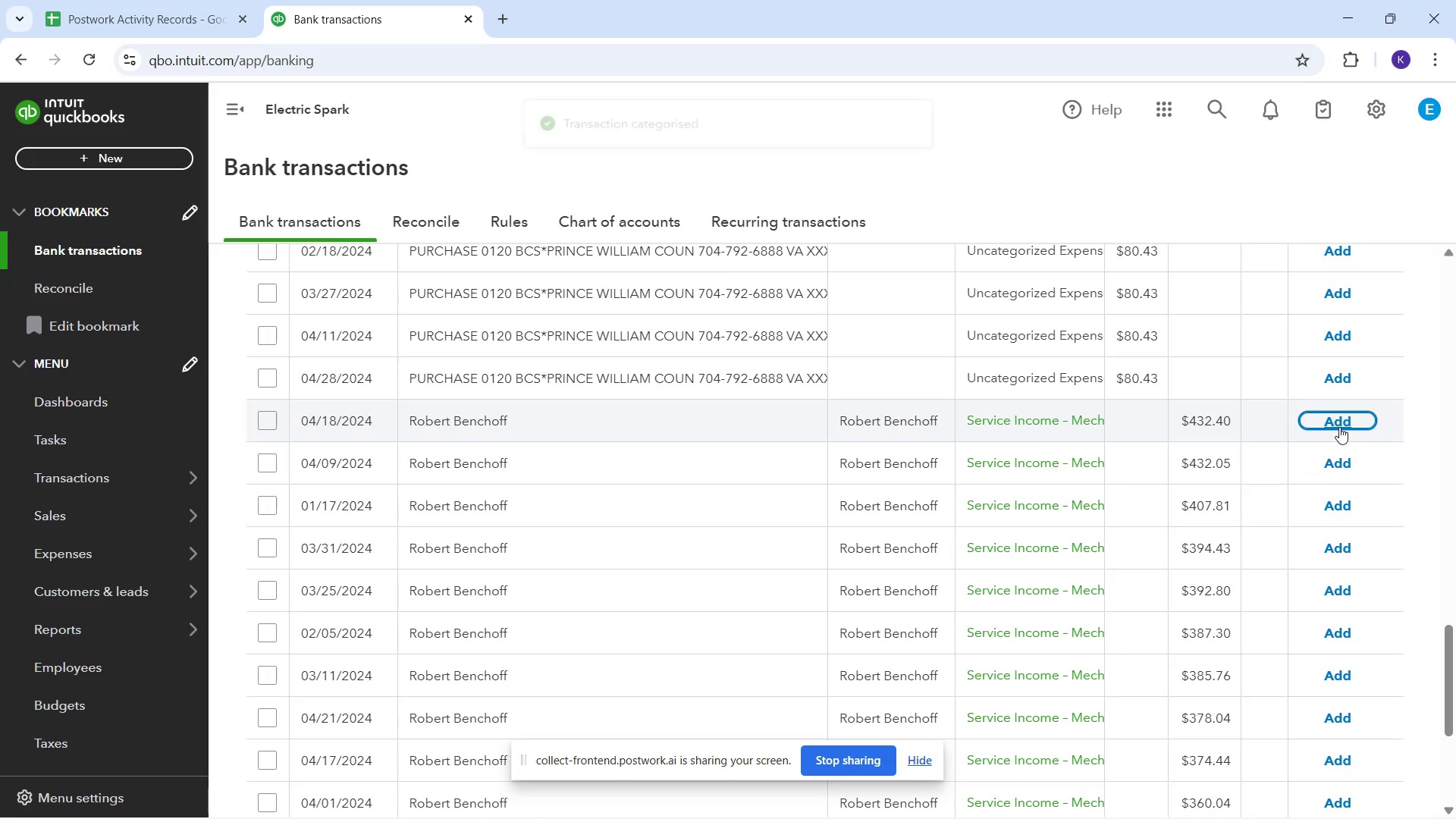 
left_click([1339, 427])
 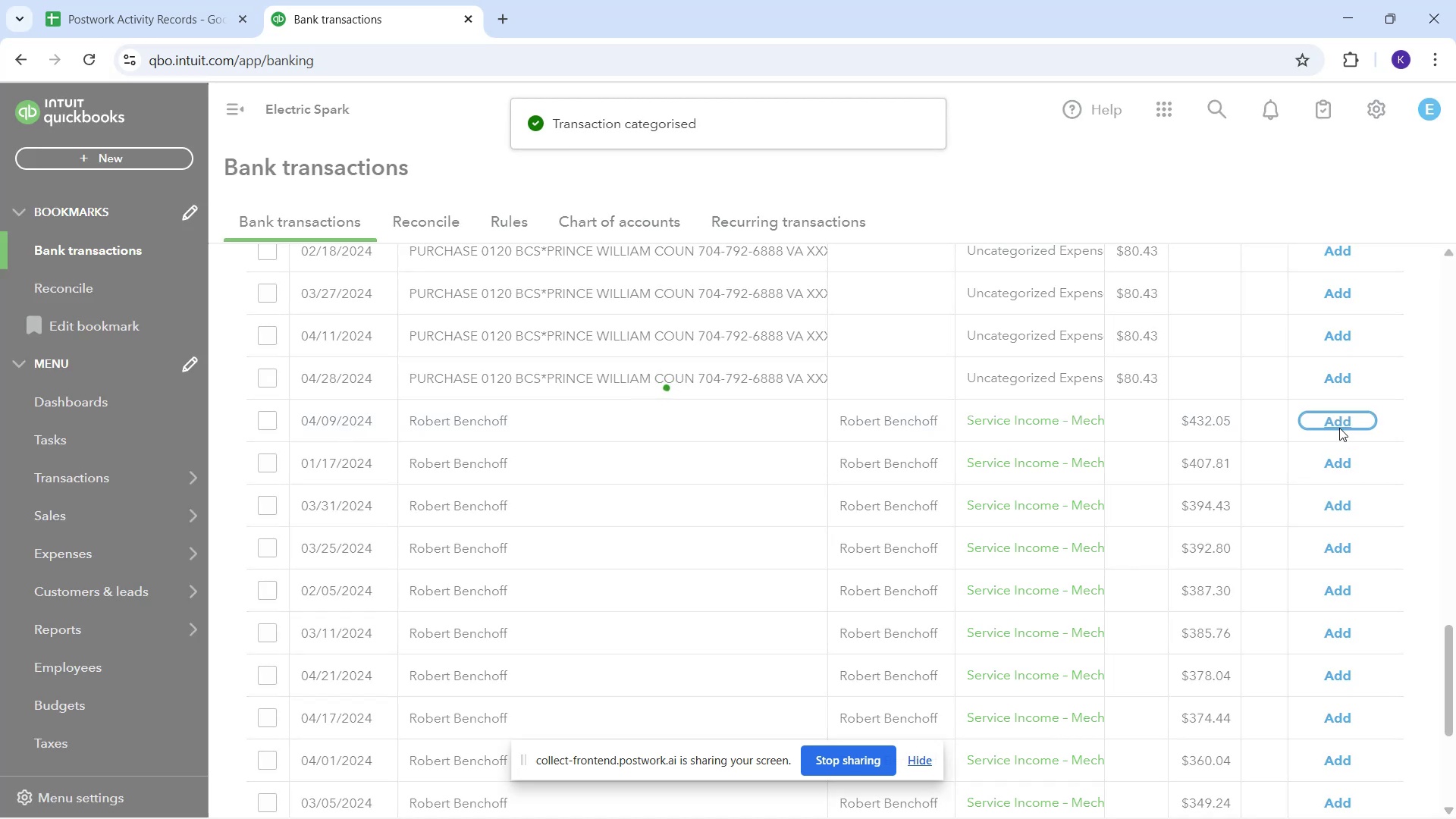 
left_click([1339, 428])
 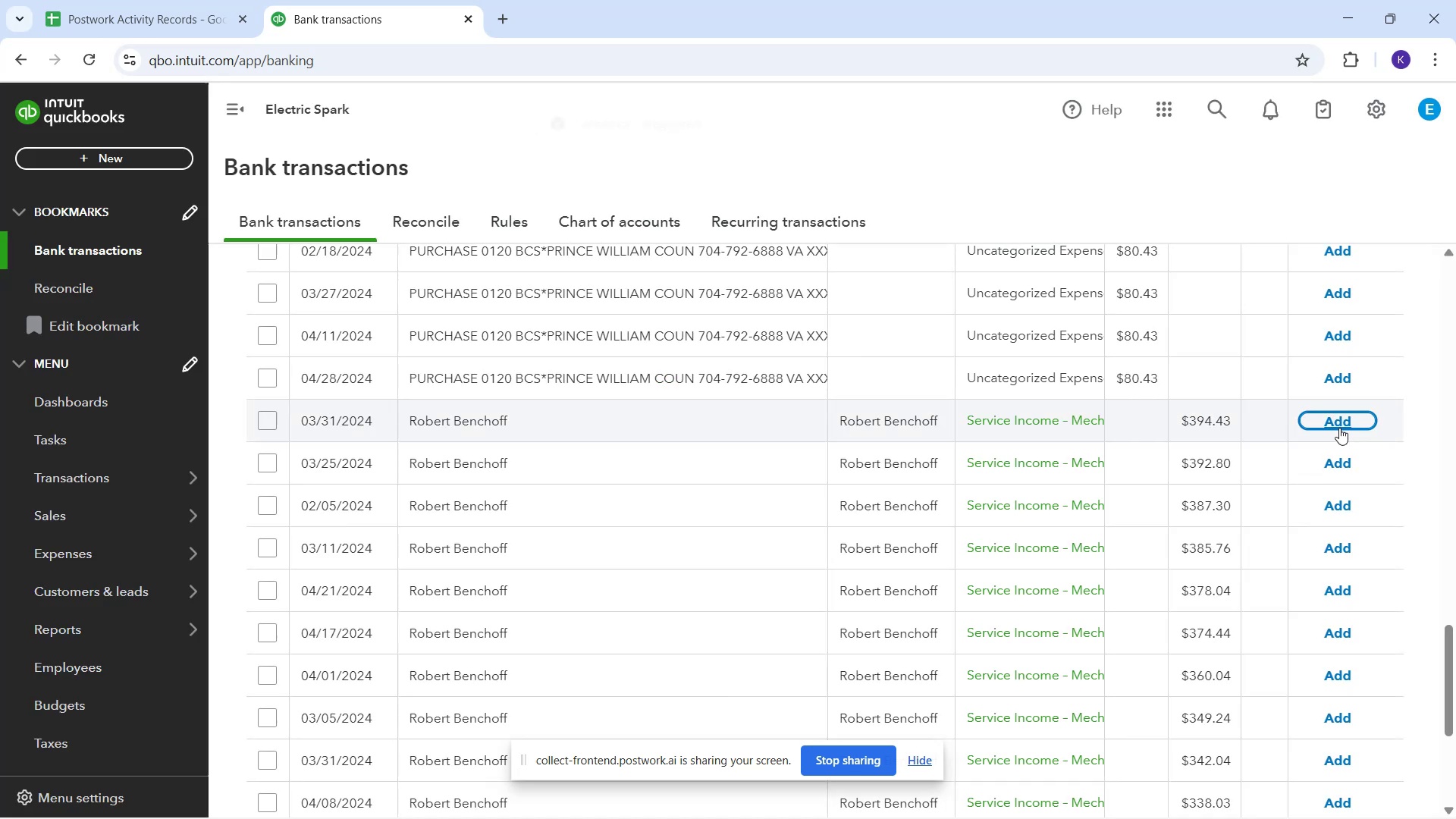 
left_click([1339, 428])
 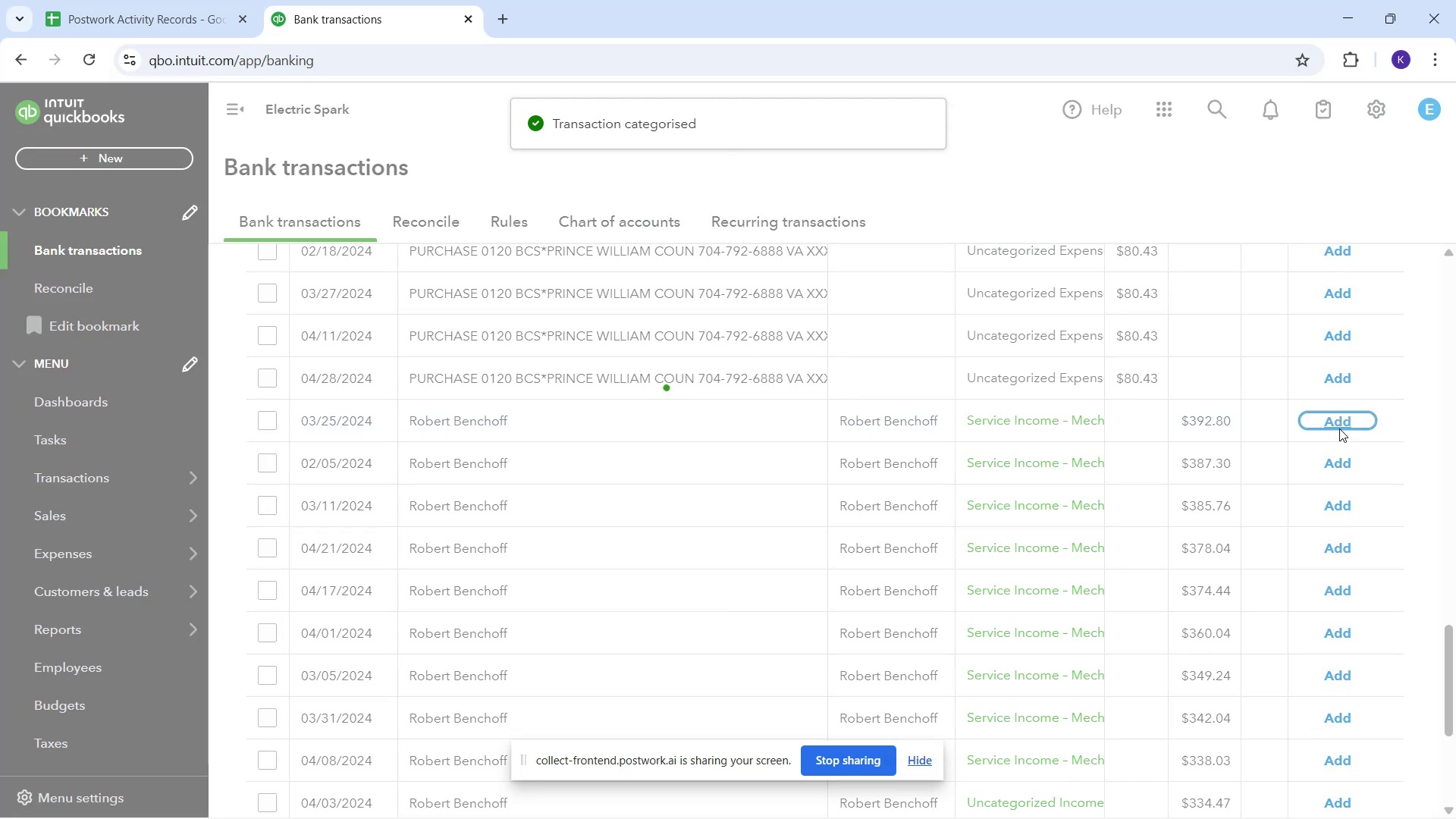 
left_click([1339, 428])
 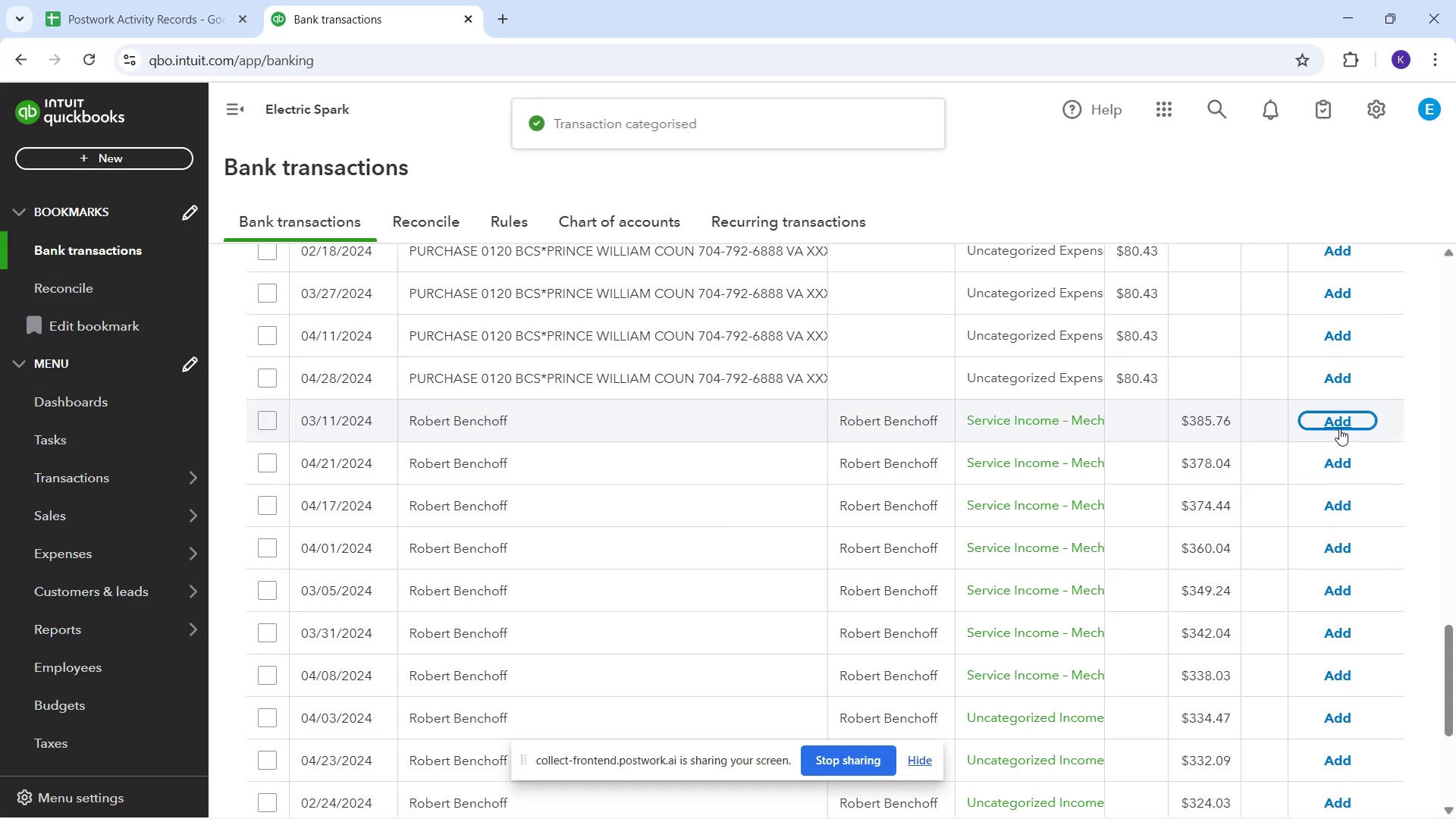 
left_click([1339, 428])
 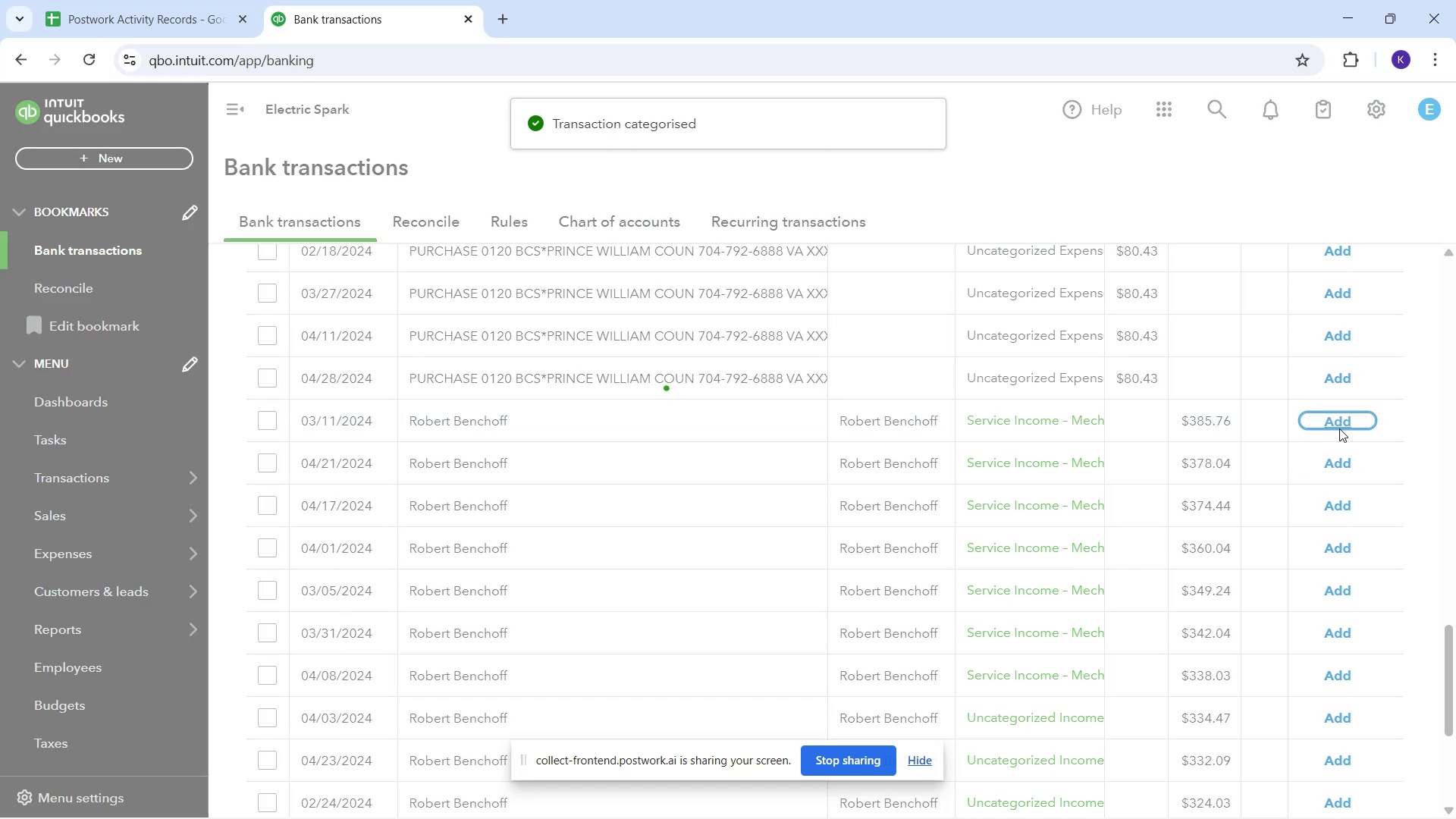 
left_click([1339, 428])
 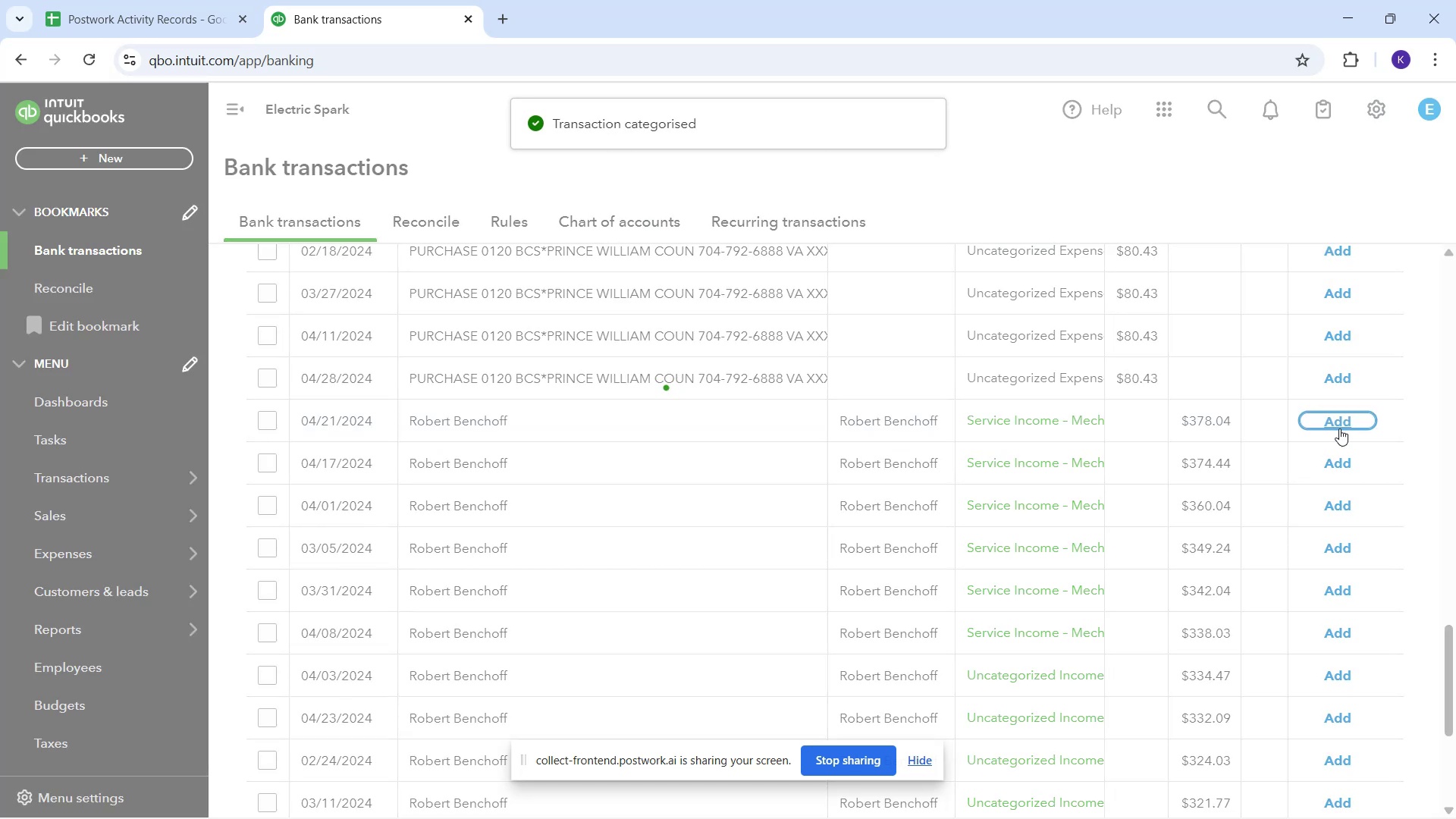 
left_click([1339, 428])
 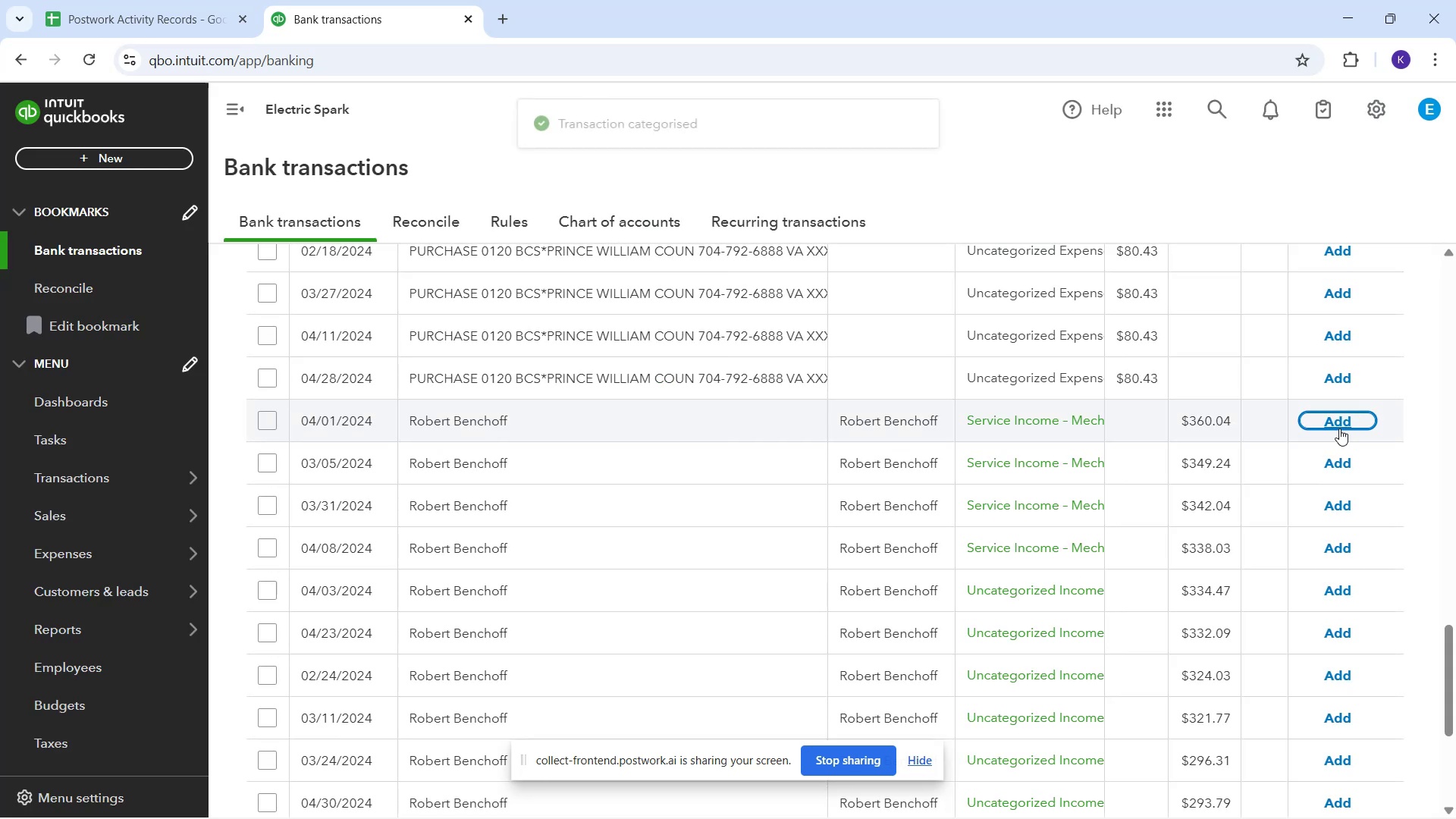 
left_click([1339, 428])
 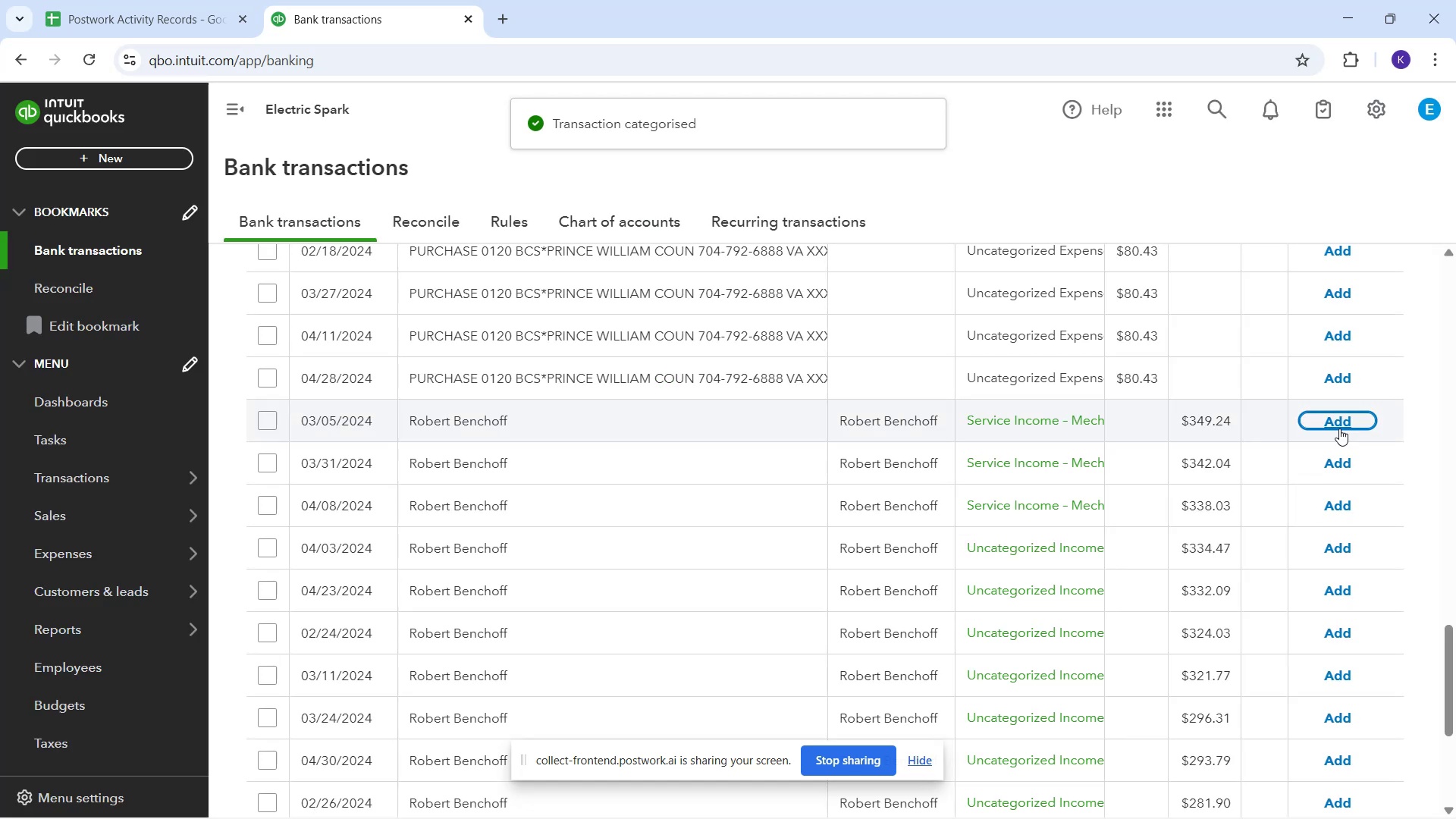 
left_click([1339, 428])
 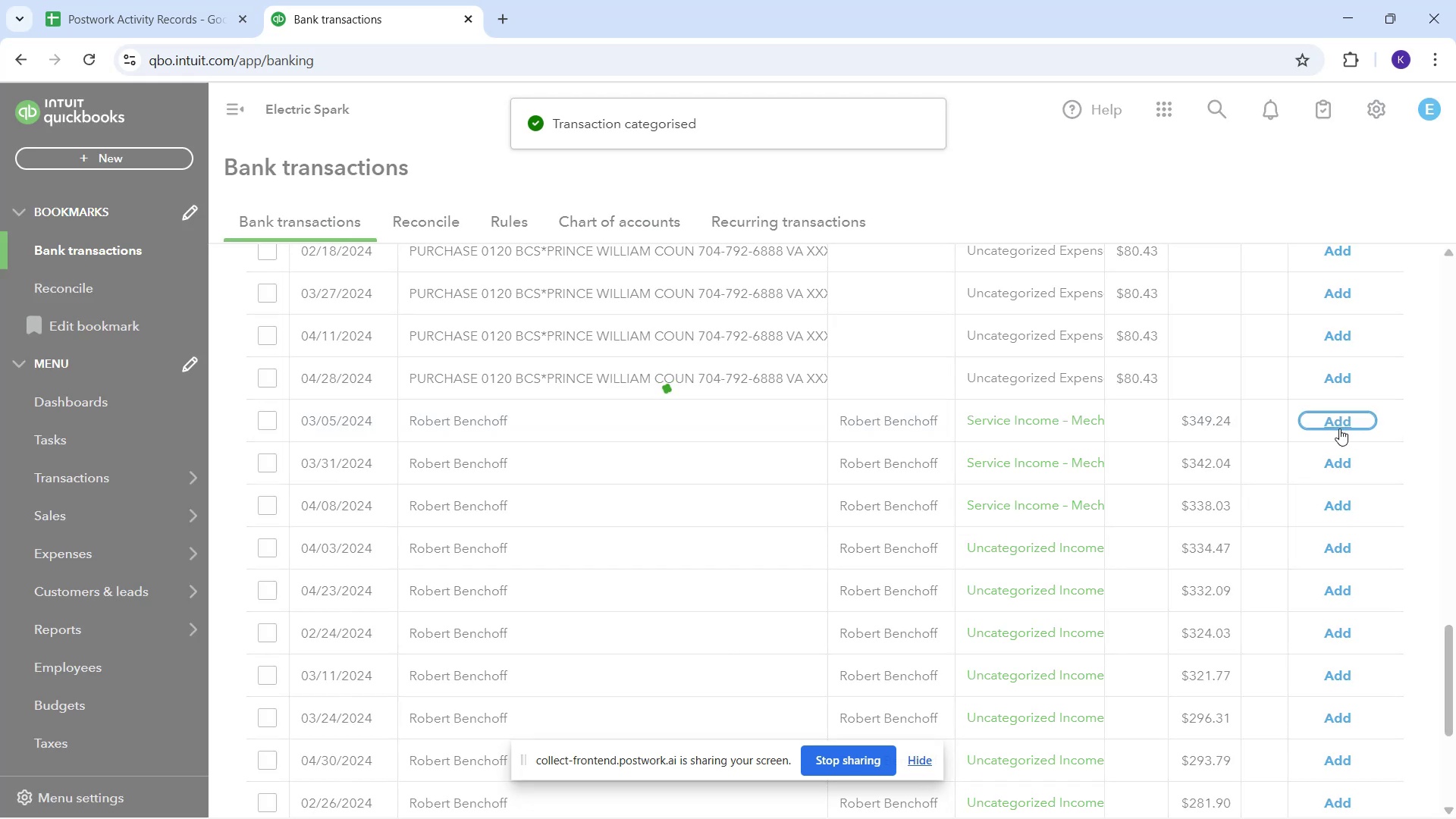 
left_click([1339, 428])
 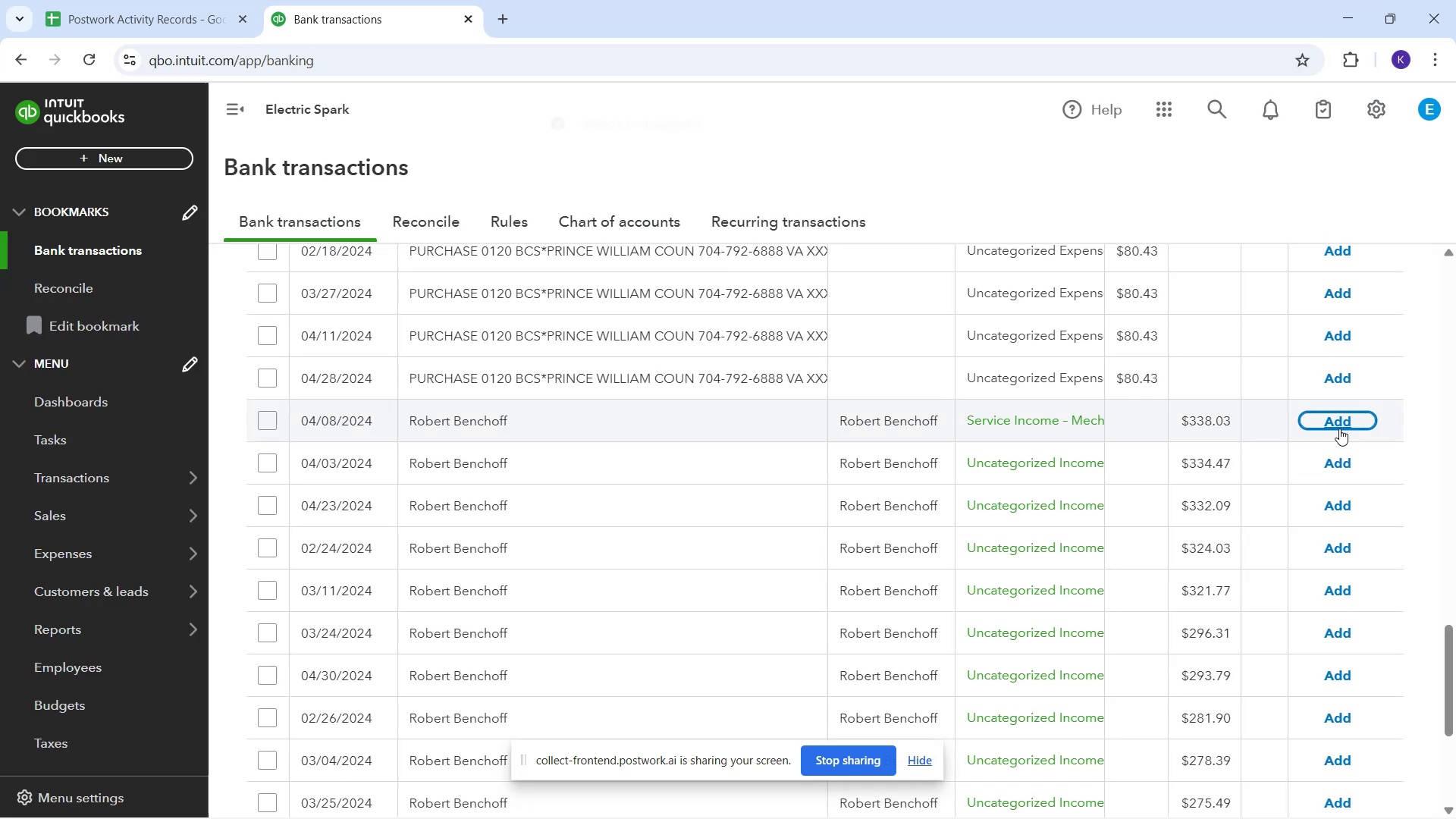 
left_click([1339, 428])
 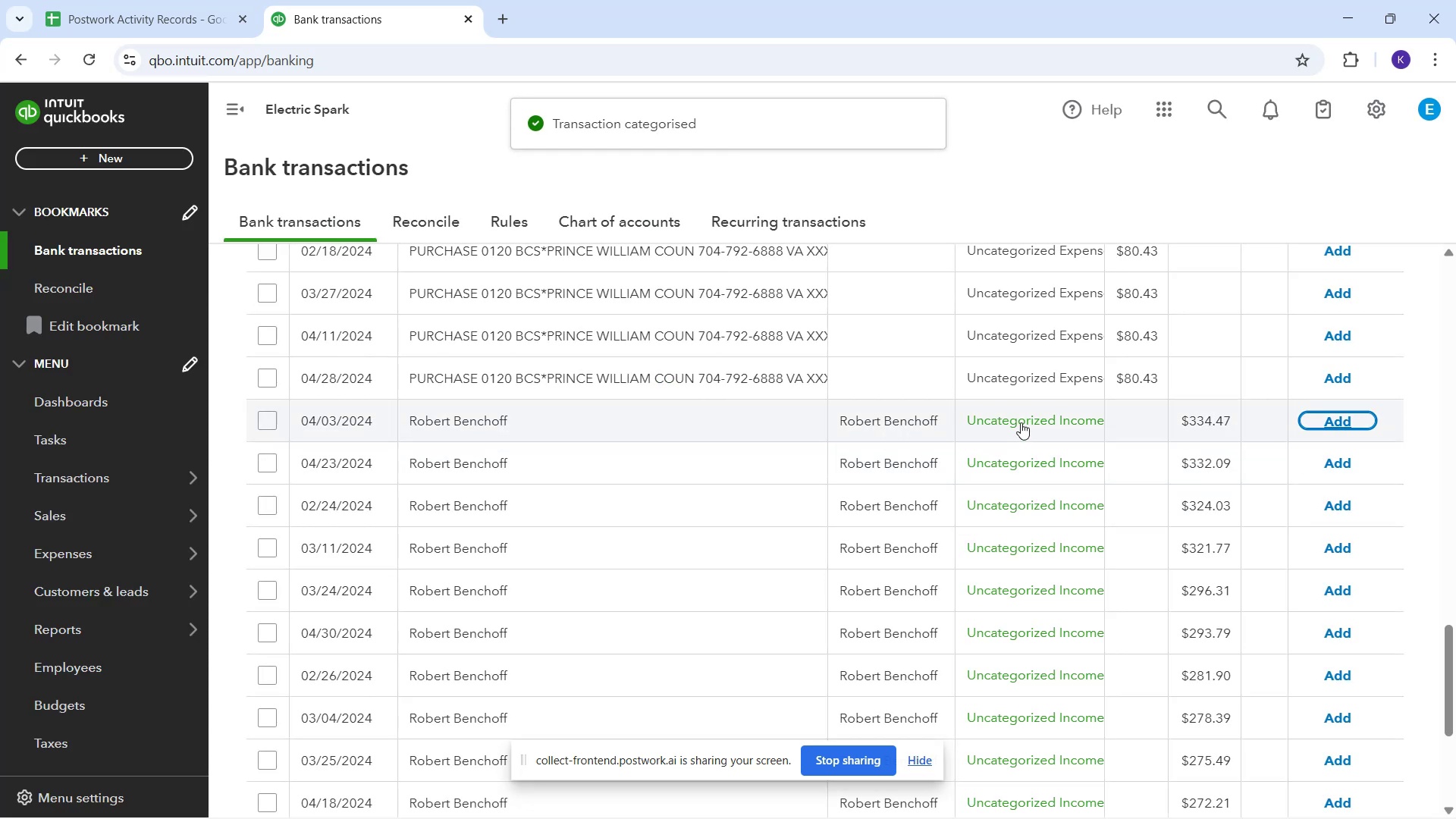 
left_click([1021, 422])
 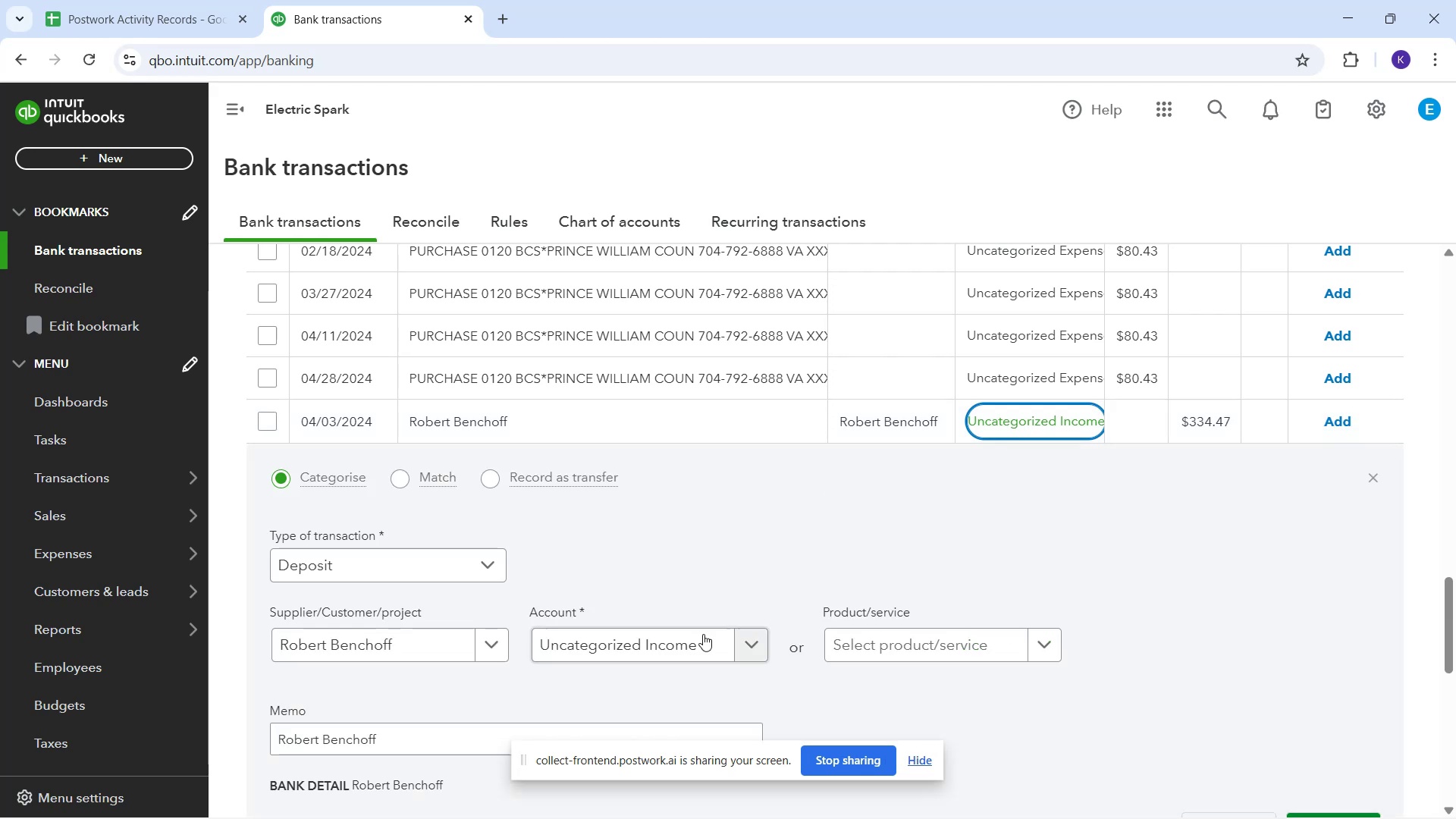 
left_click([687, 639])
 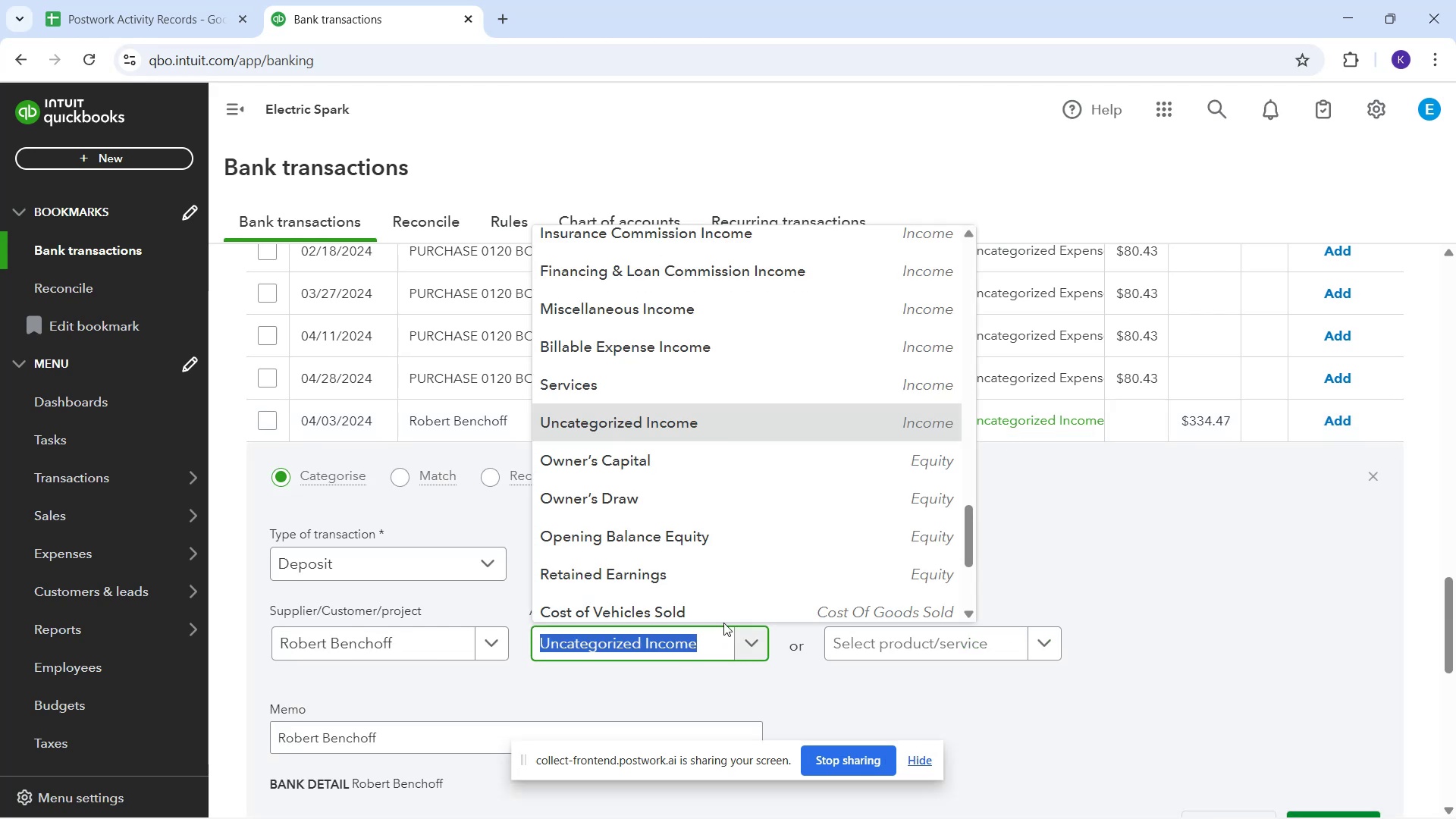 
type(ser)
 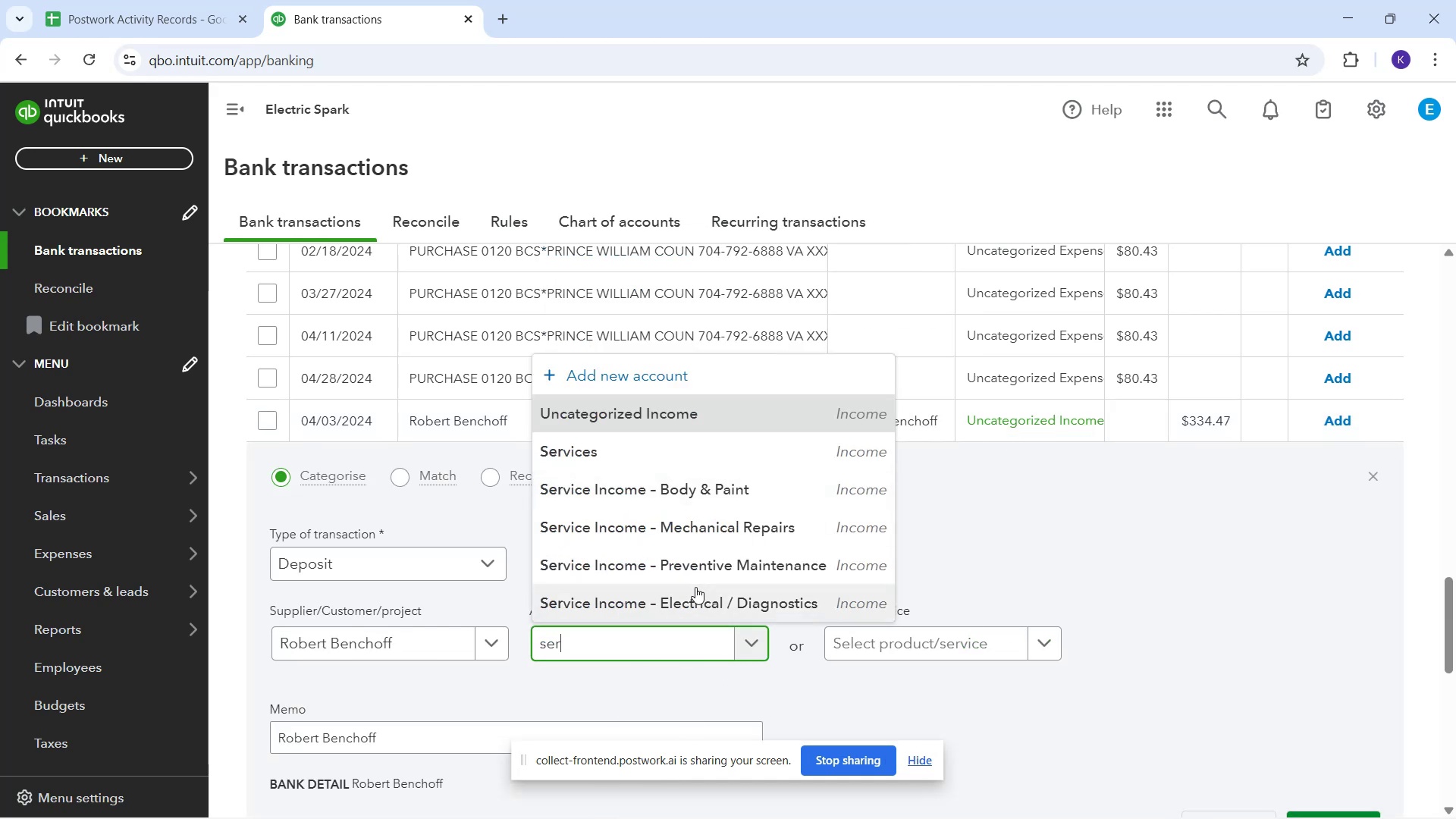 
left_click([736, 540])
 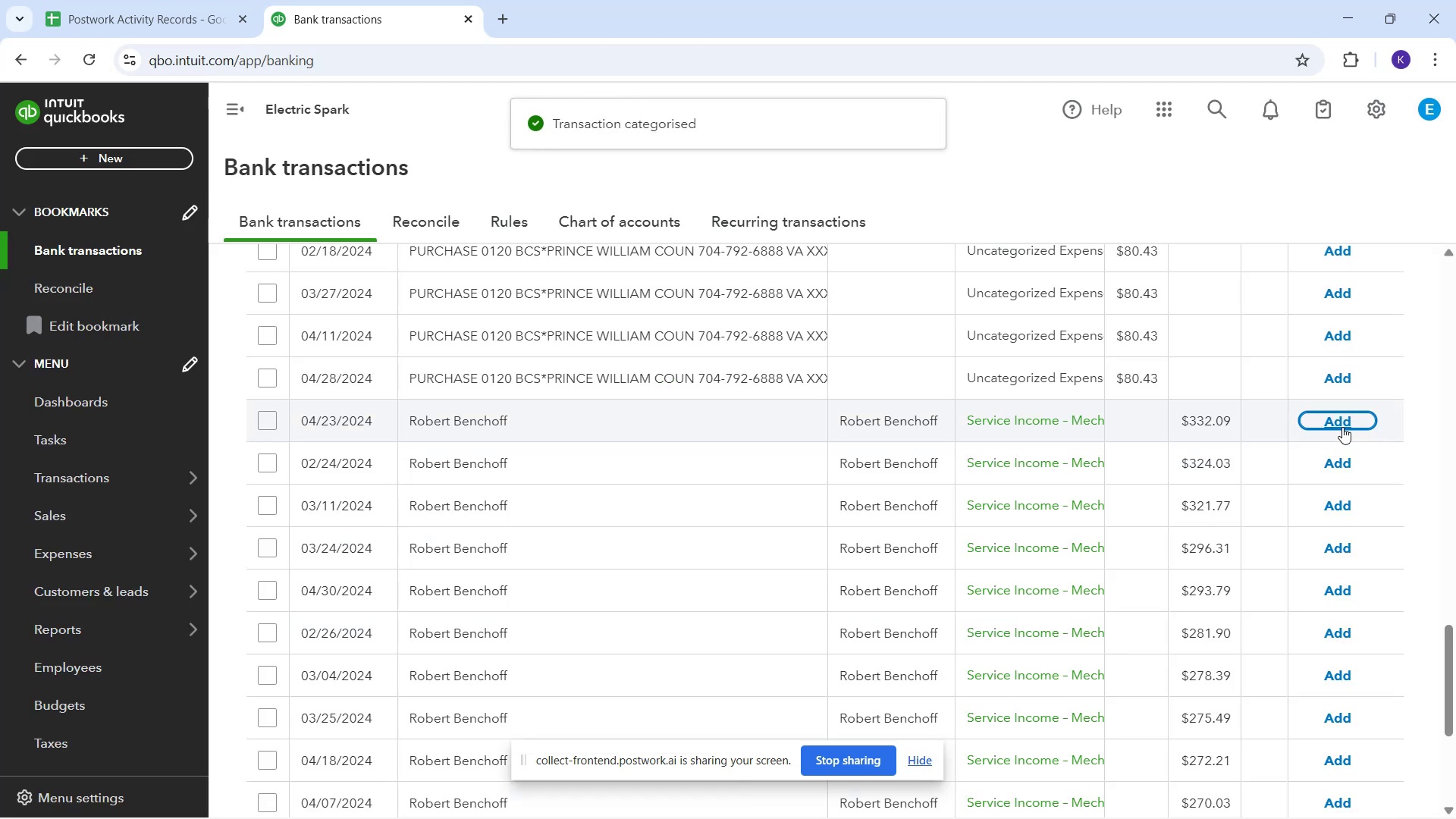 
wait(7.62)
 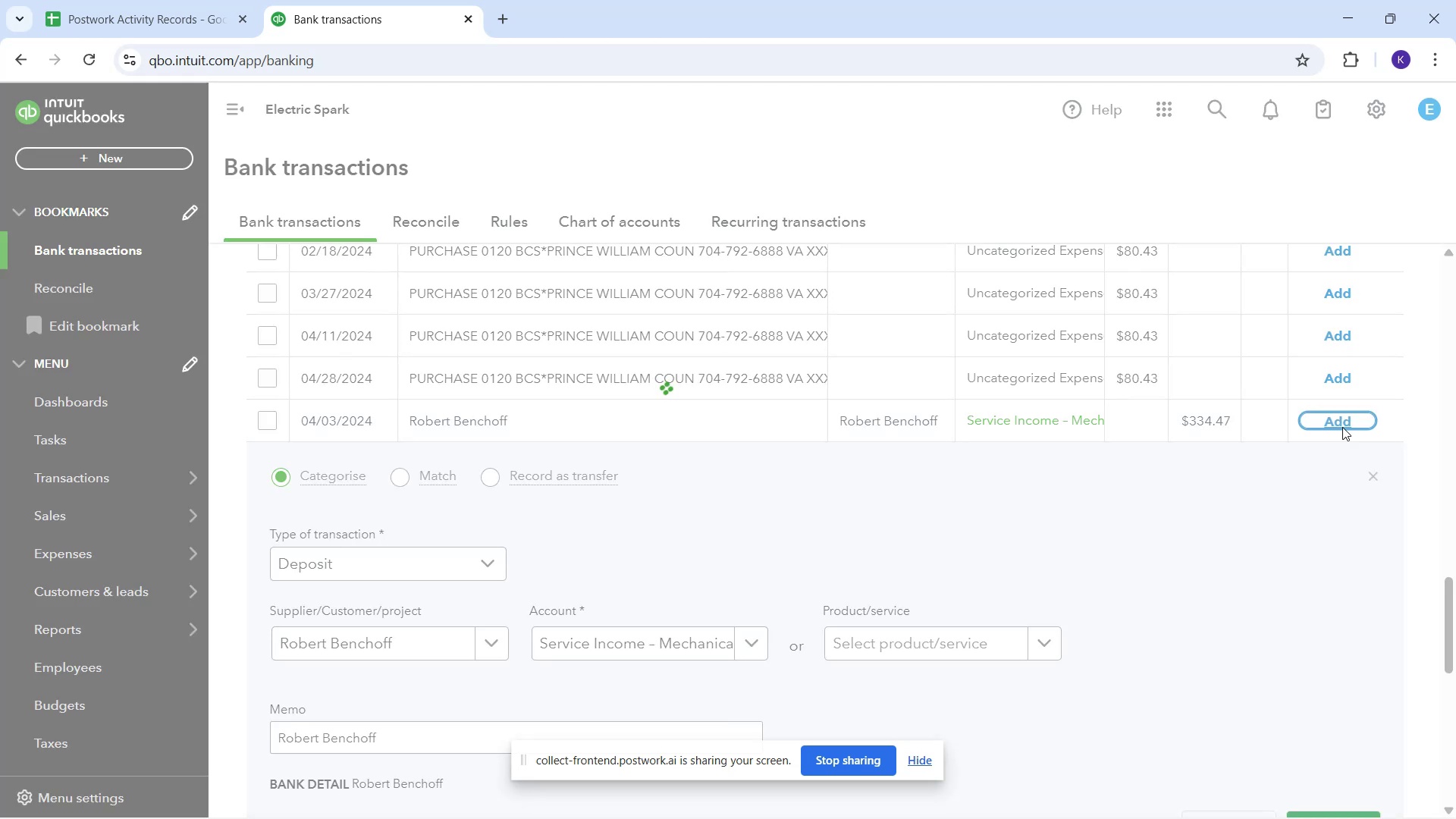 
left_click([1342, 427])
 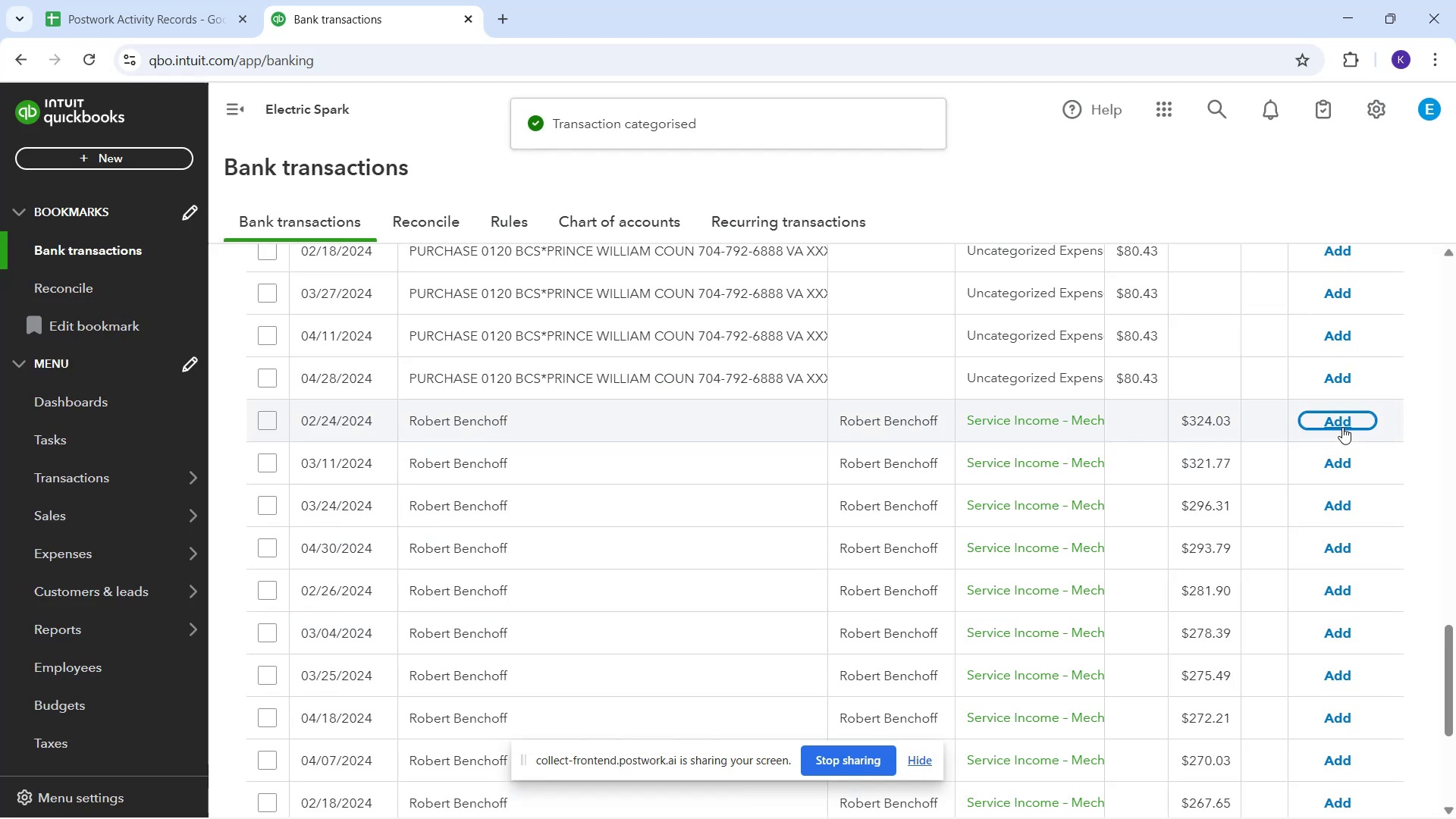 
left_click([1342, 427])
 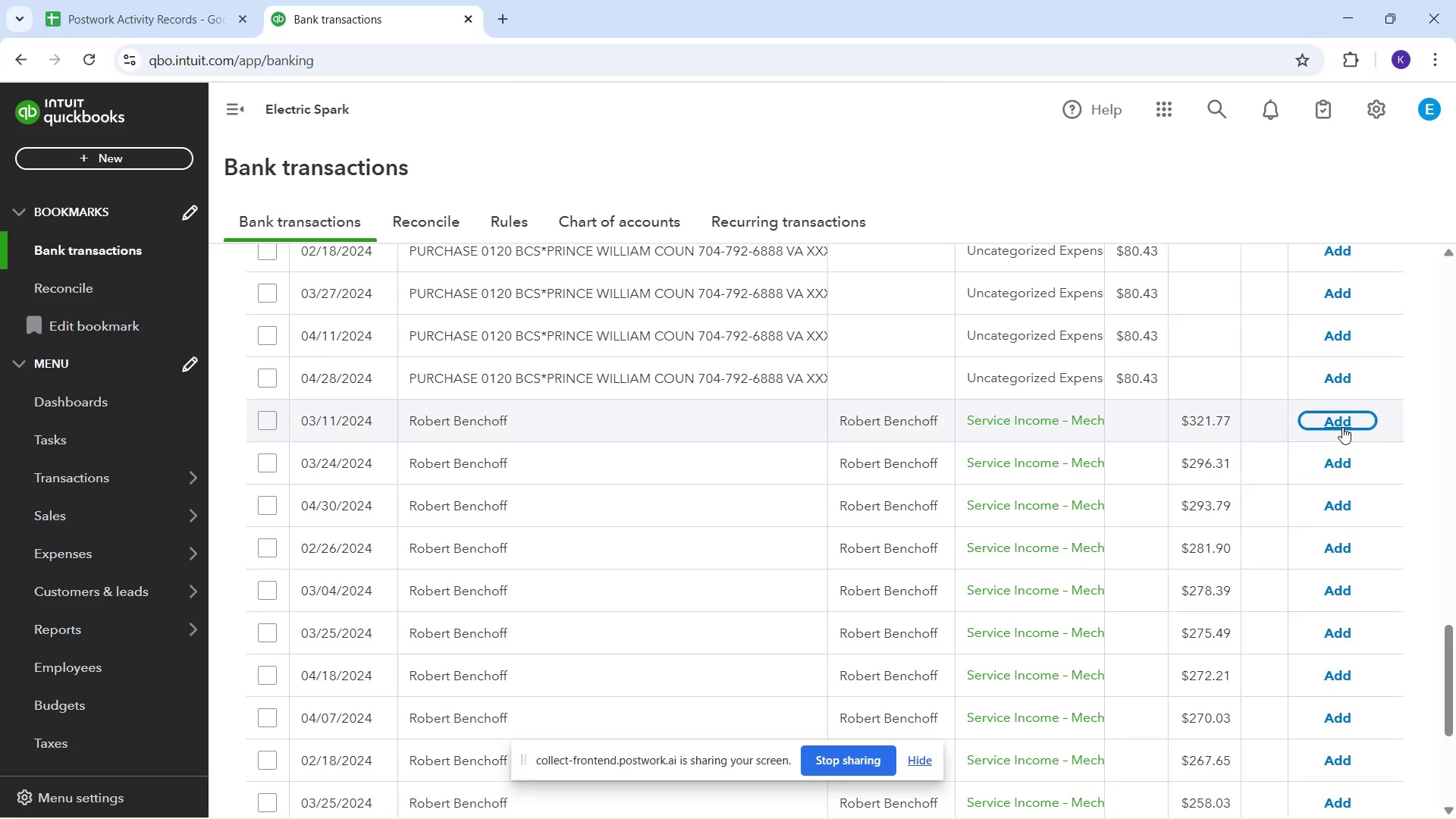 
wait(5.7)
 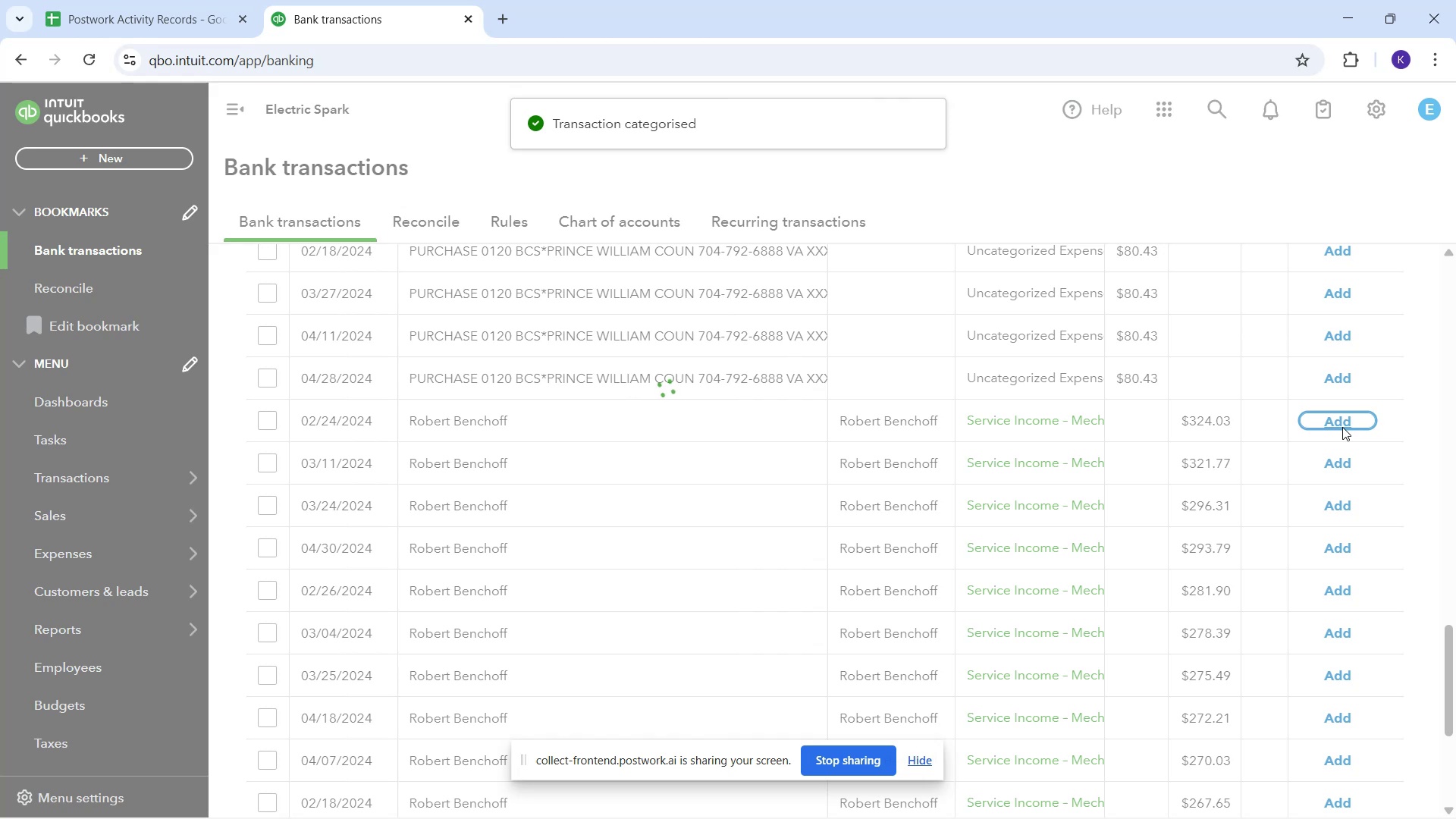 
left_click([1342, 427])
 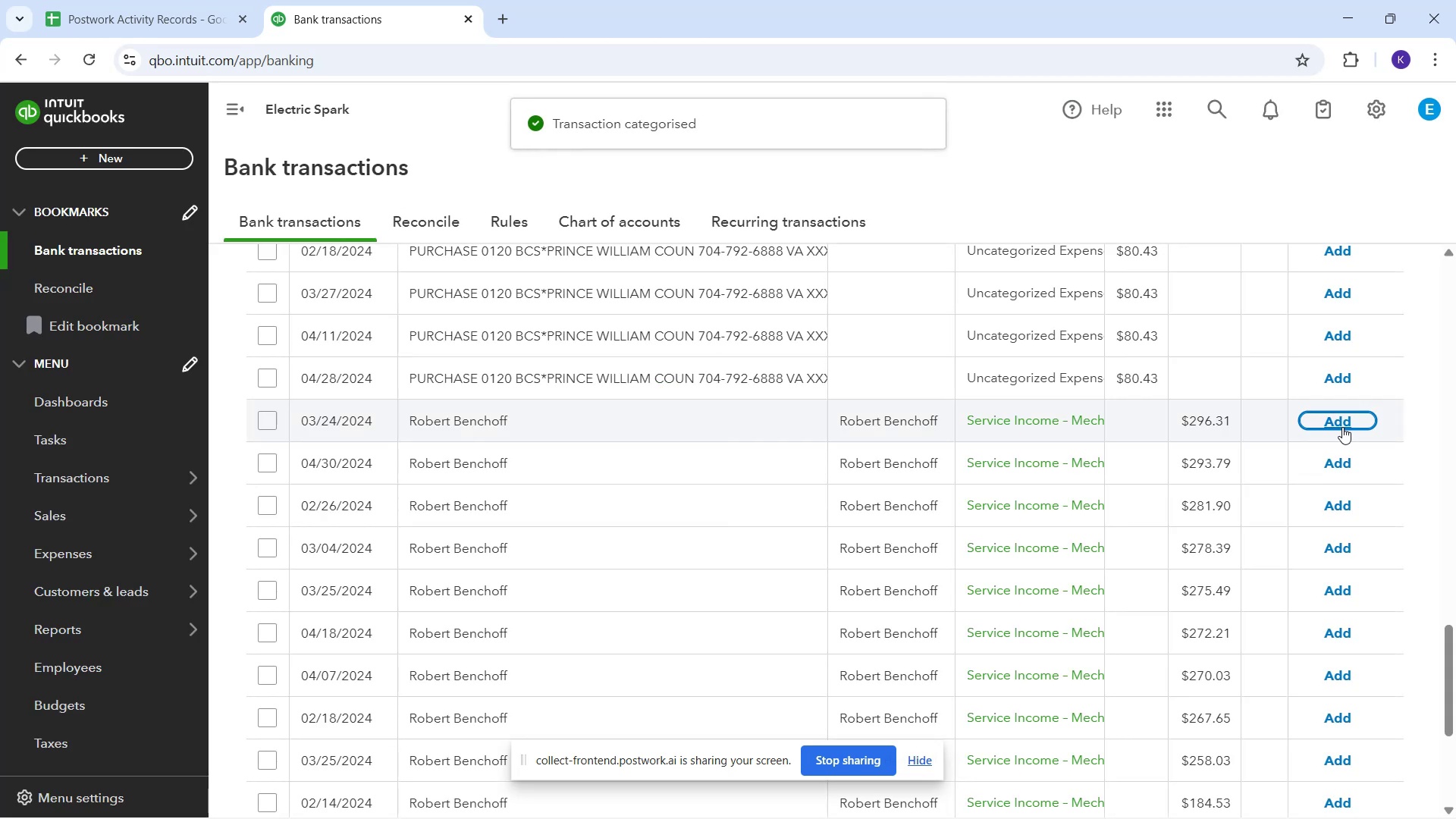 
wait(8.84)
 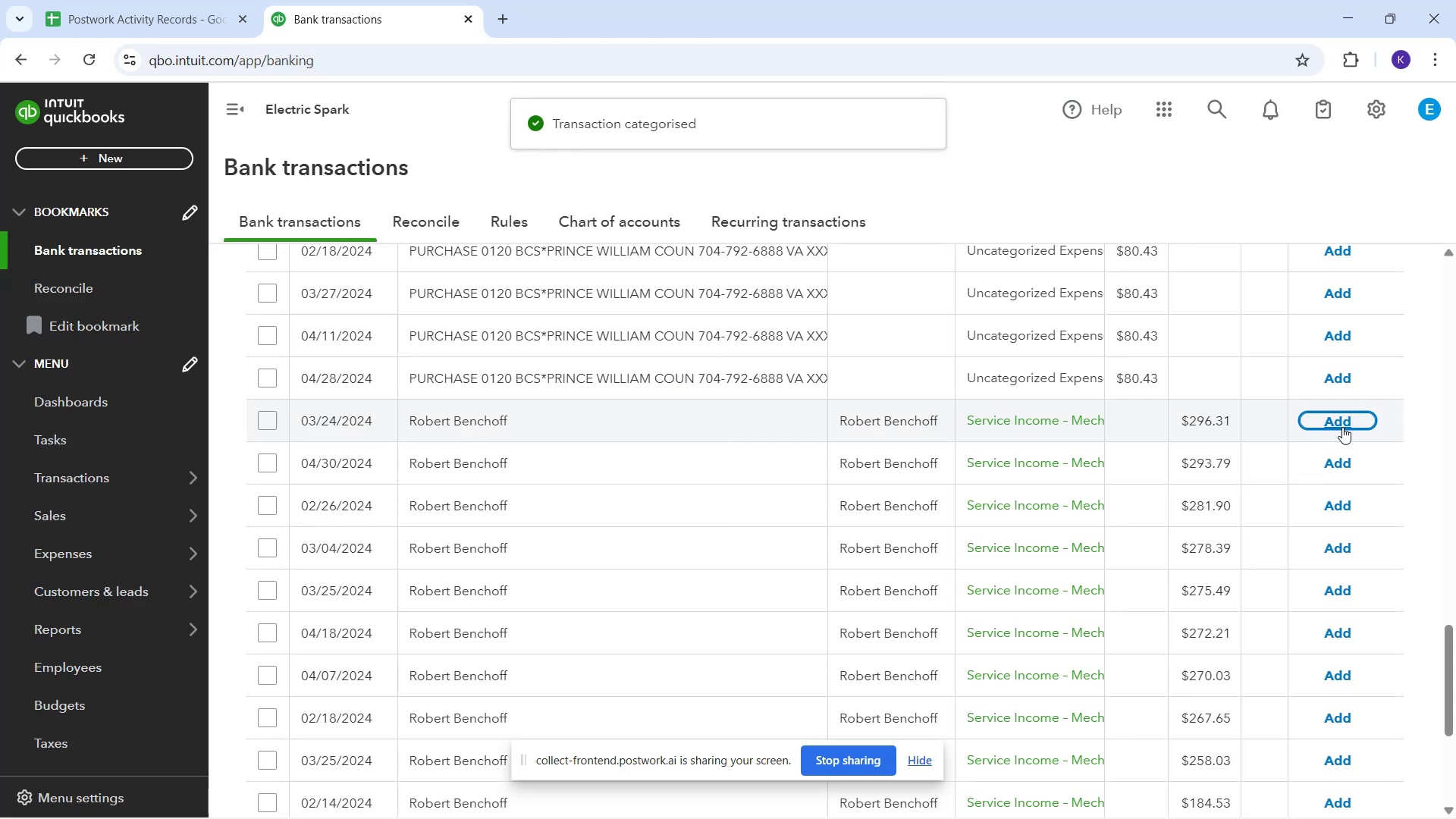 
left_click([1342, 427])
 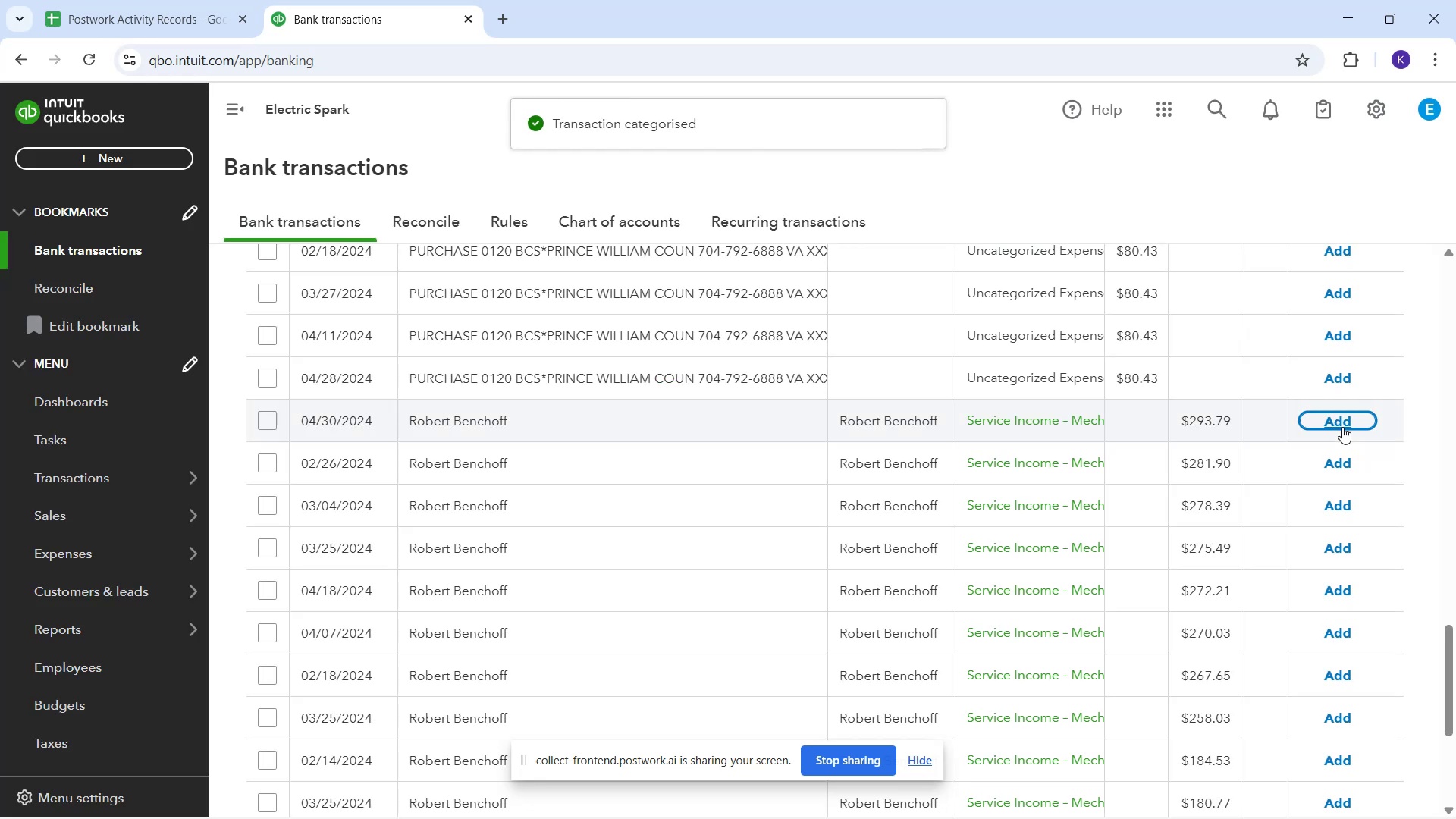 
left_click([1342, 427])
 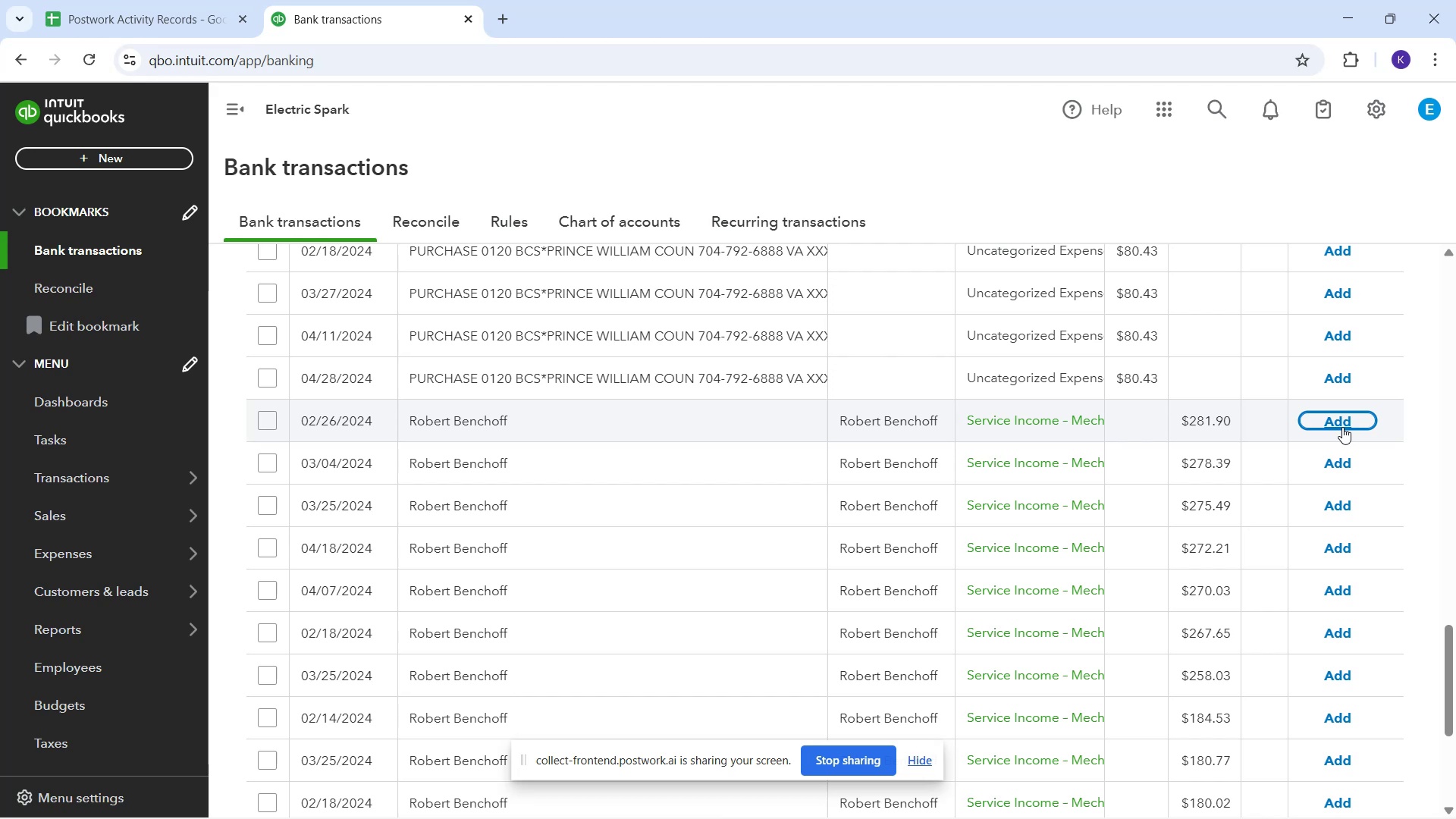 
left_click([1342, 427])
 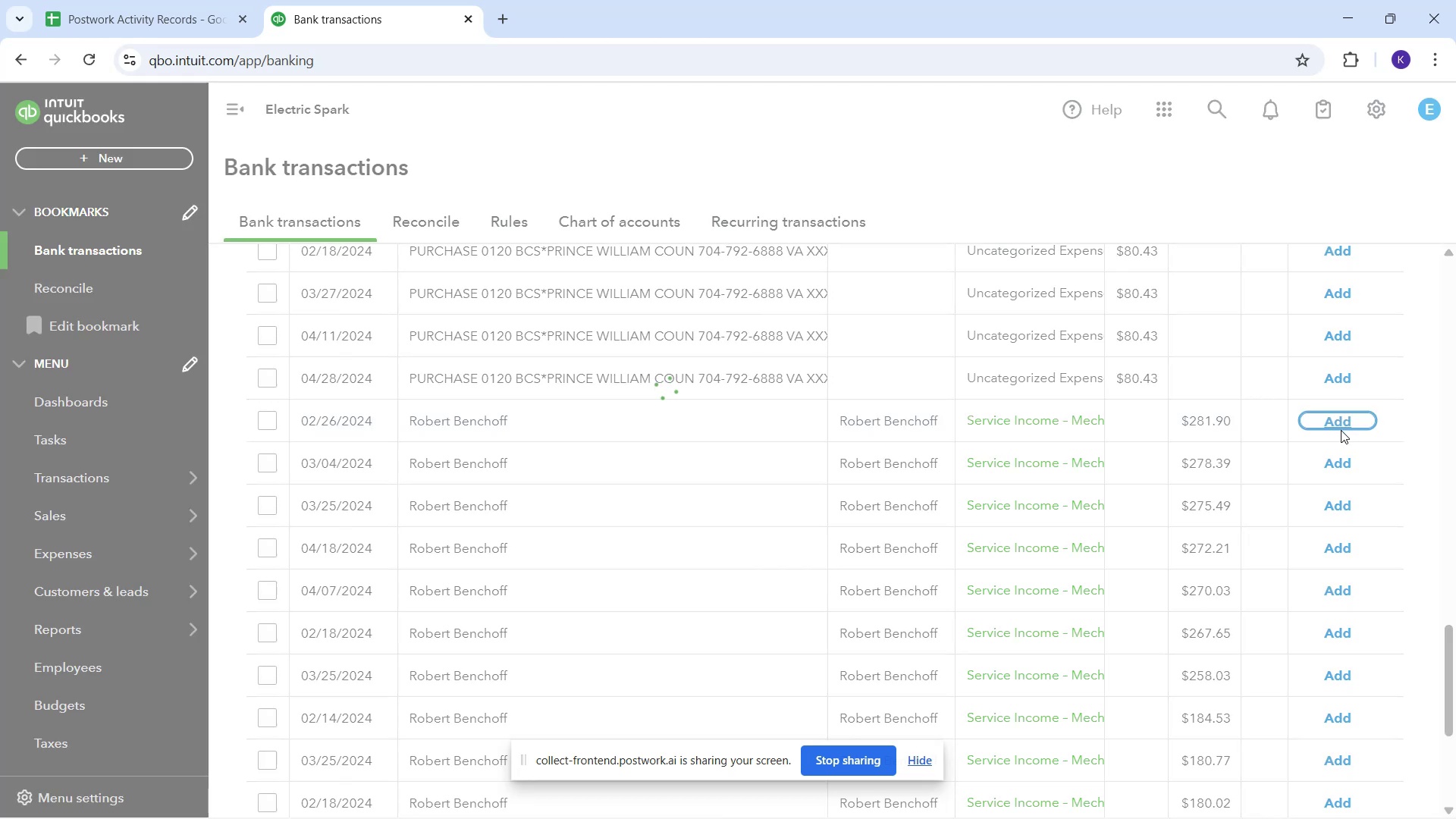 
left_click([1341, 430])
 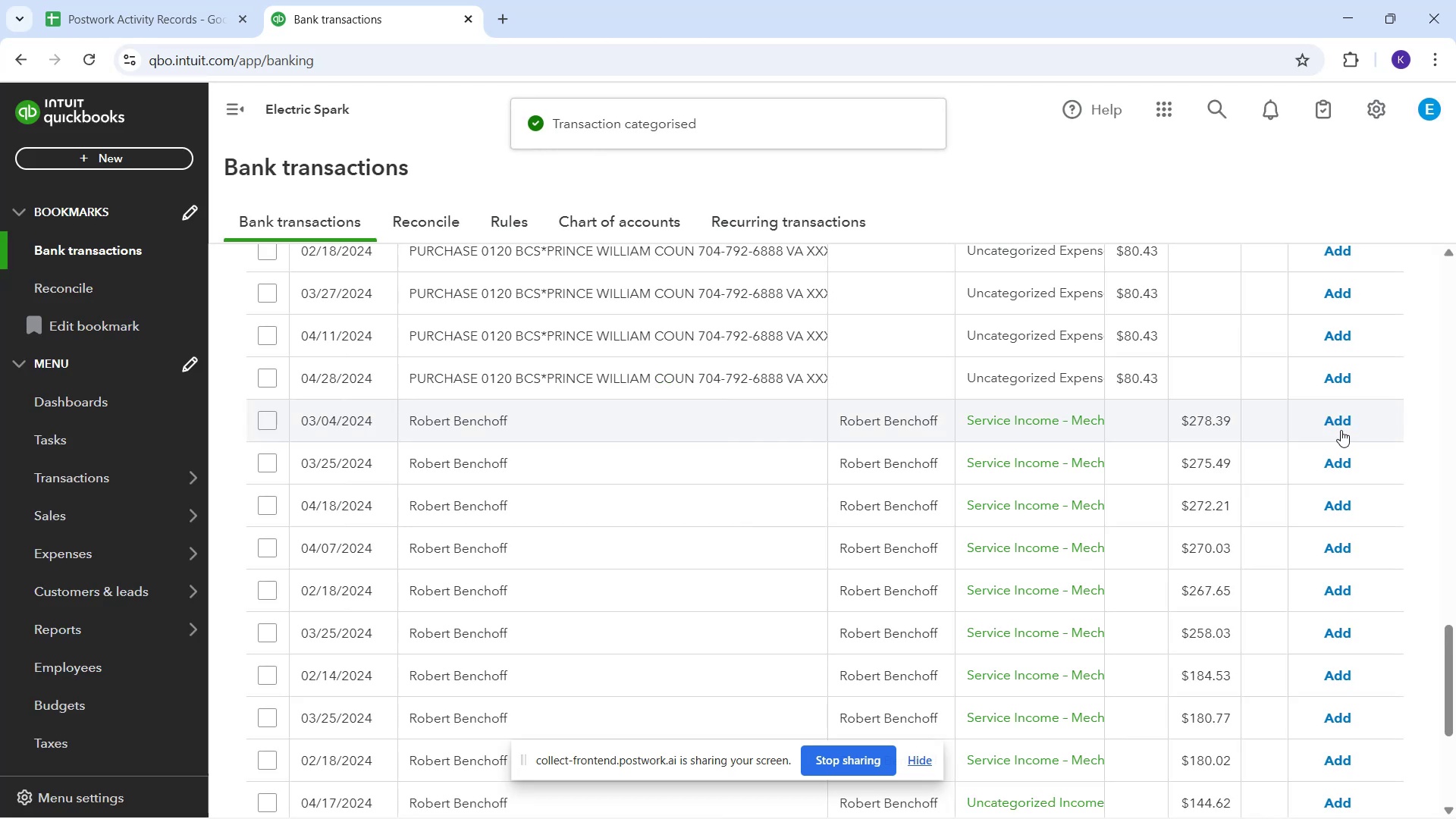 
left_click([1341, 430])
 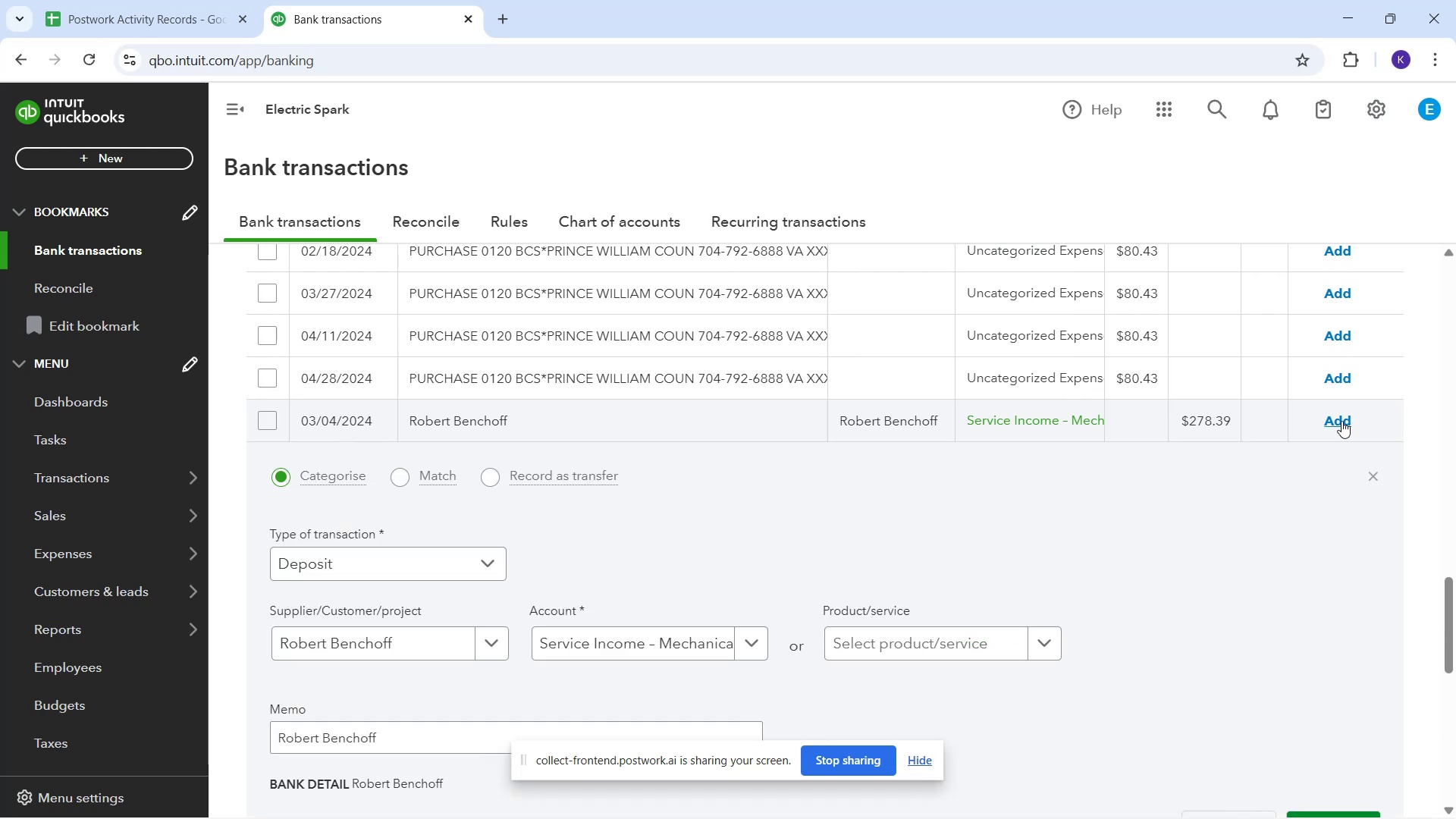 
left_click([1341, 421])
 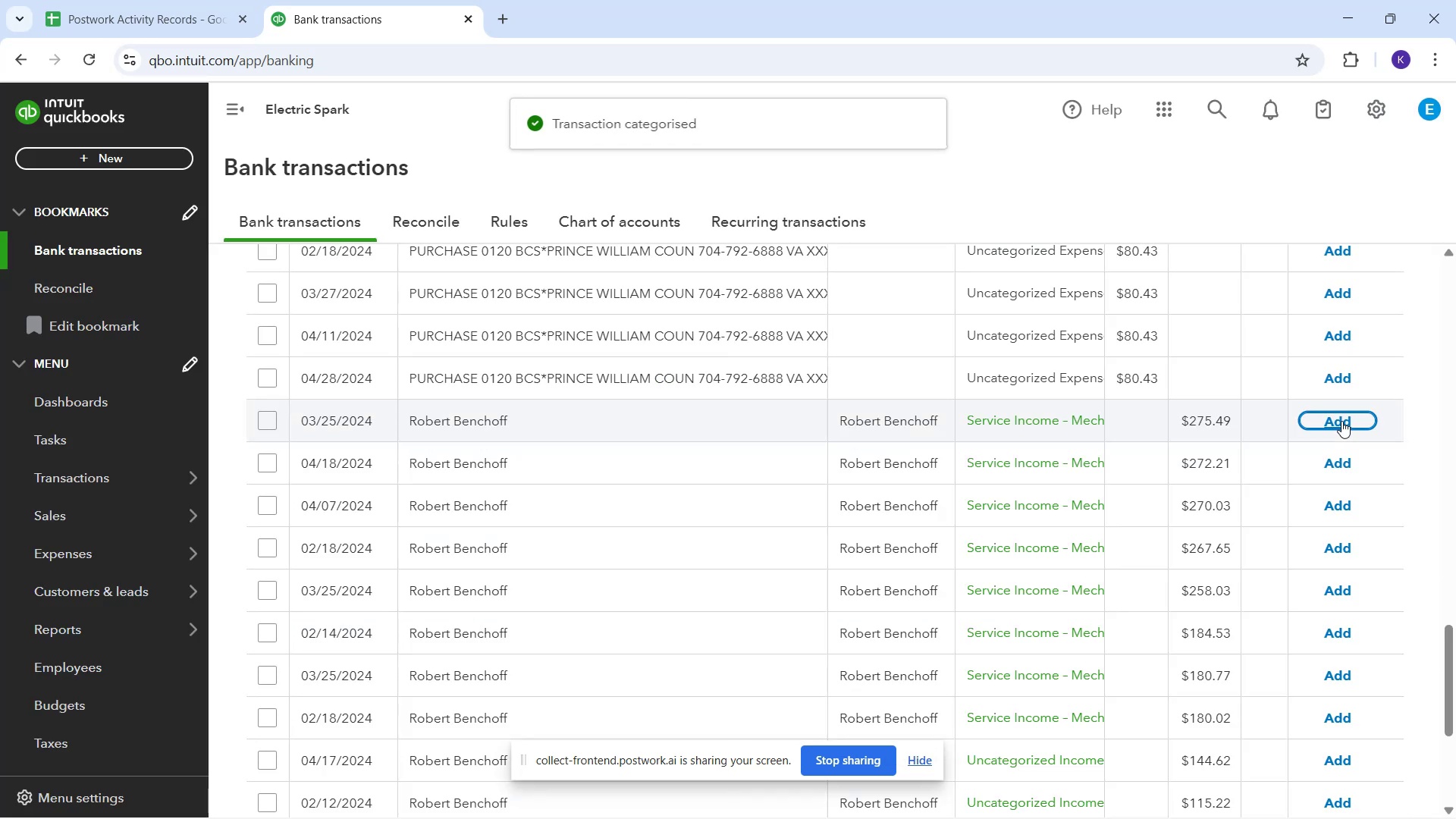 
left_click([1341, 421])
 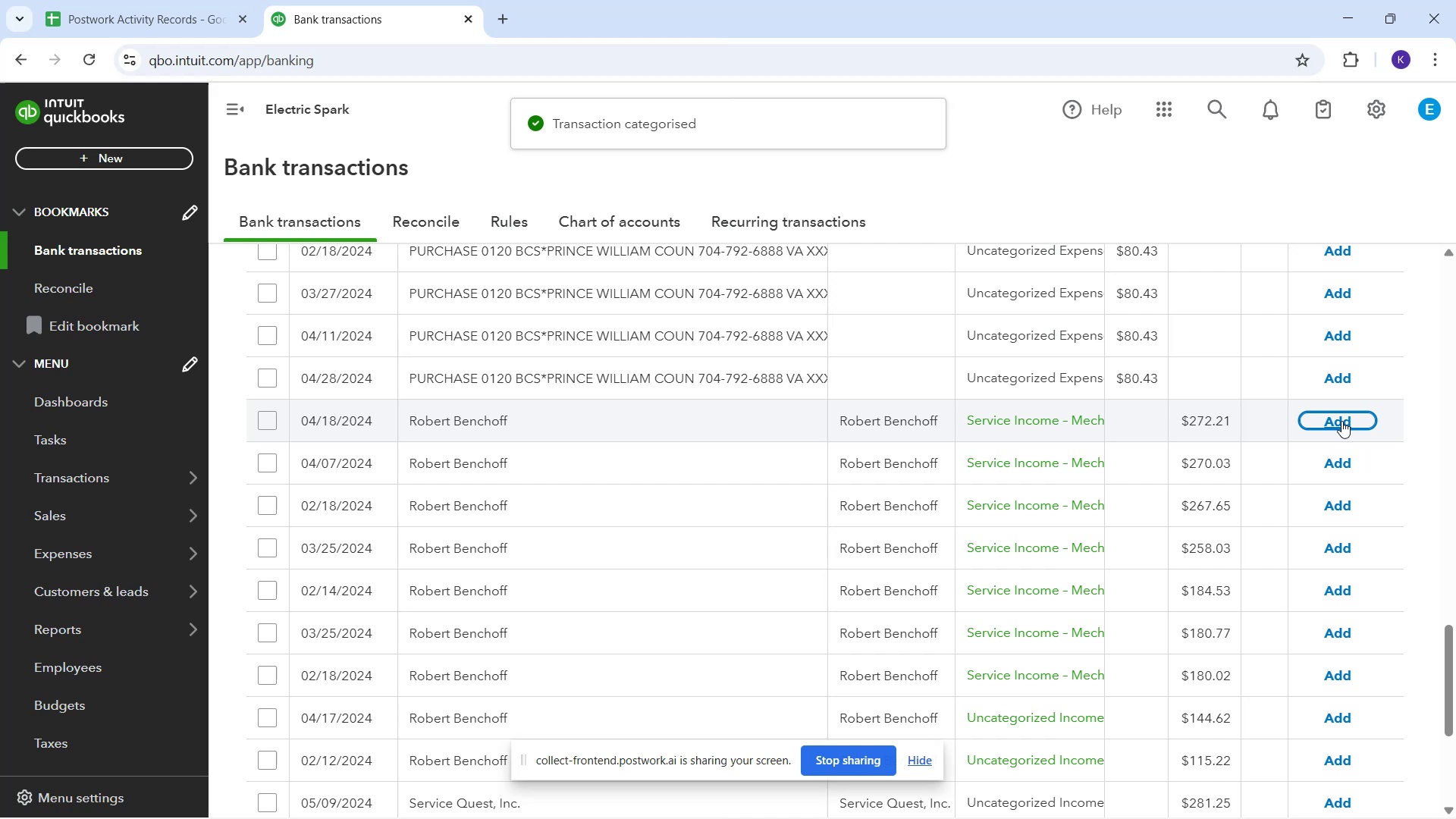 
left_click([1341, 421])
 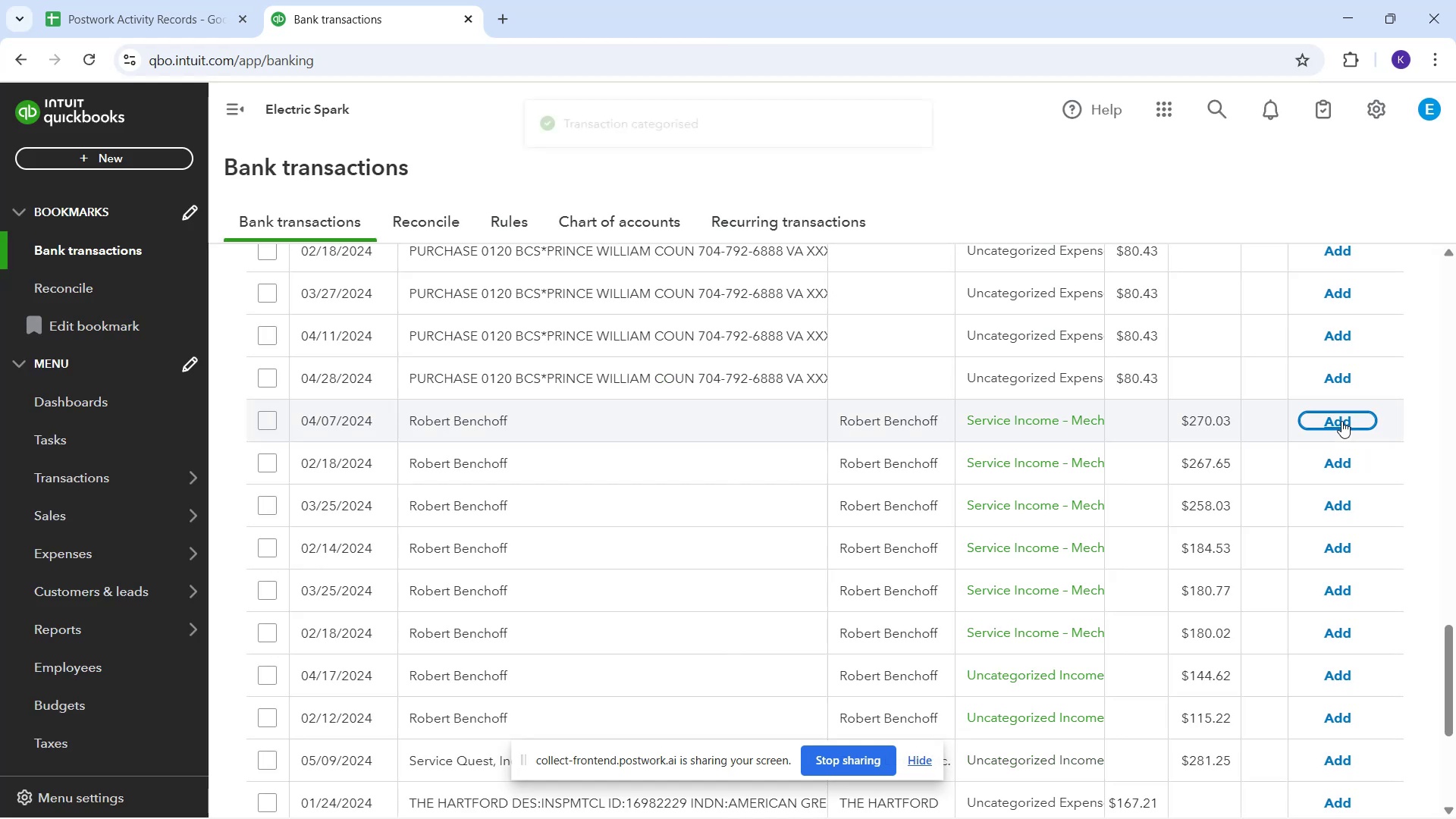 
left_click([1341, 421])
 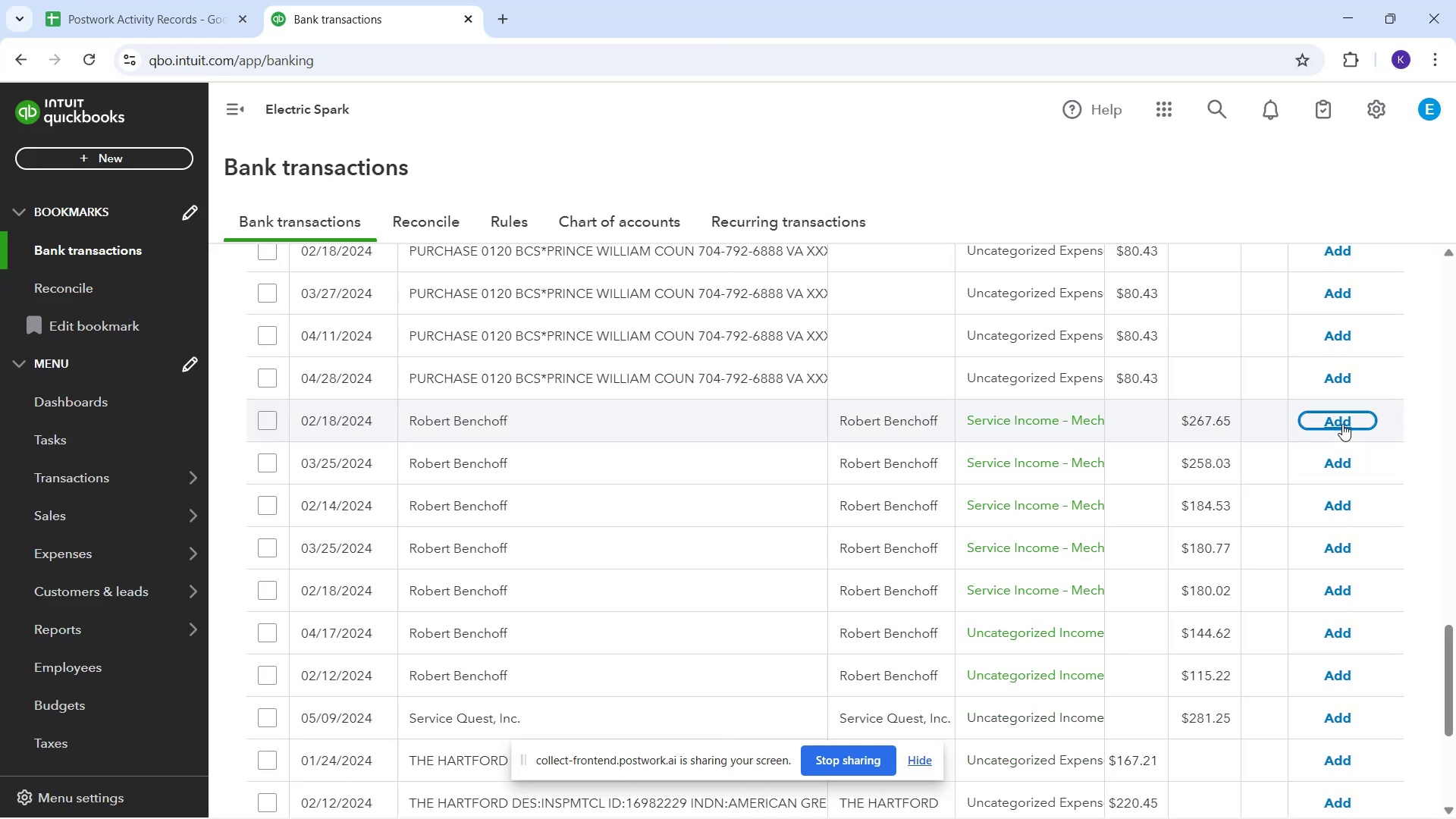 
wait(5.96)
 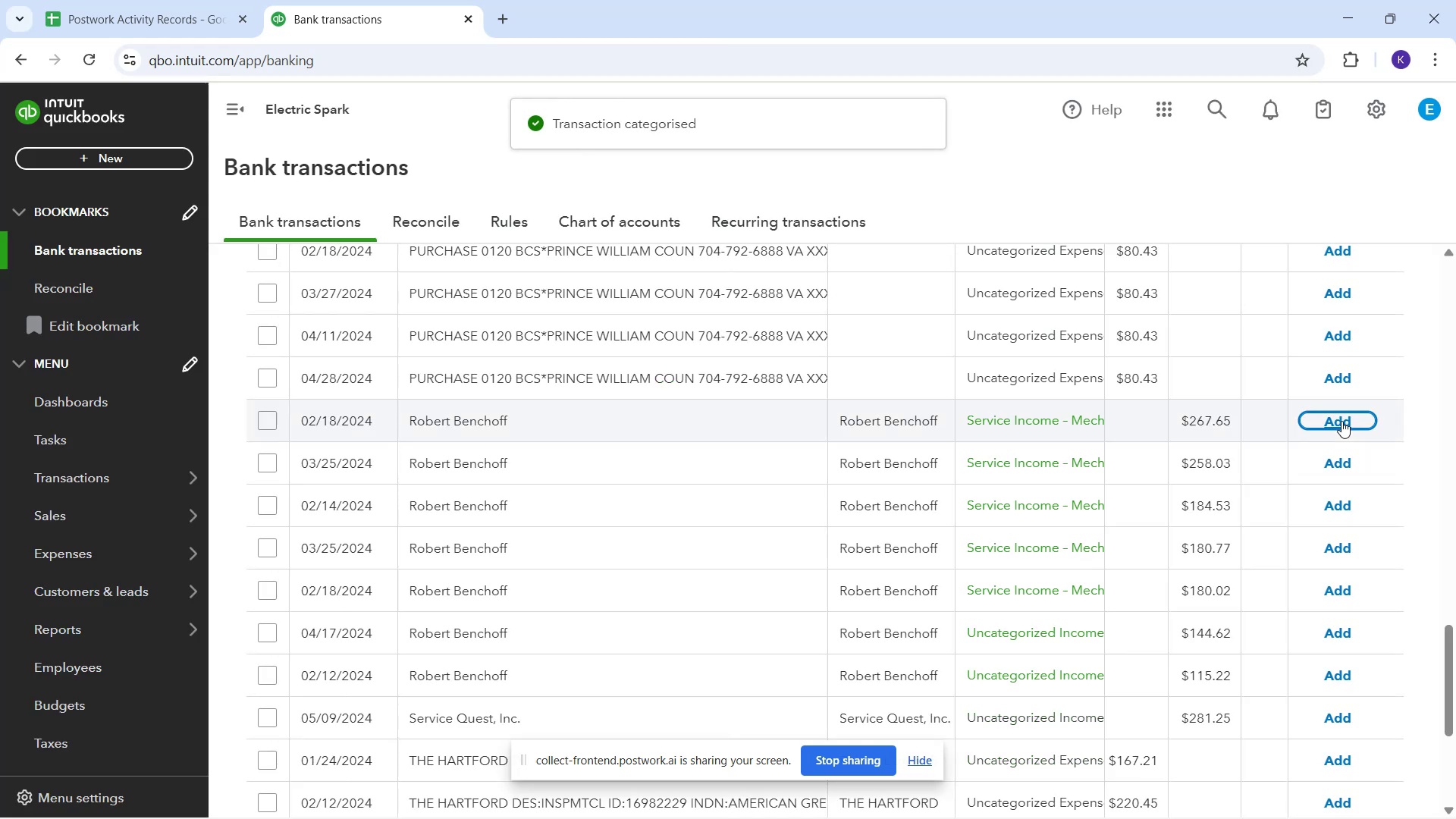 
left_click([1342, 424])
 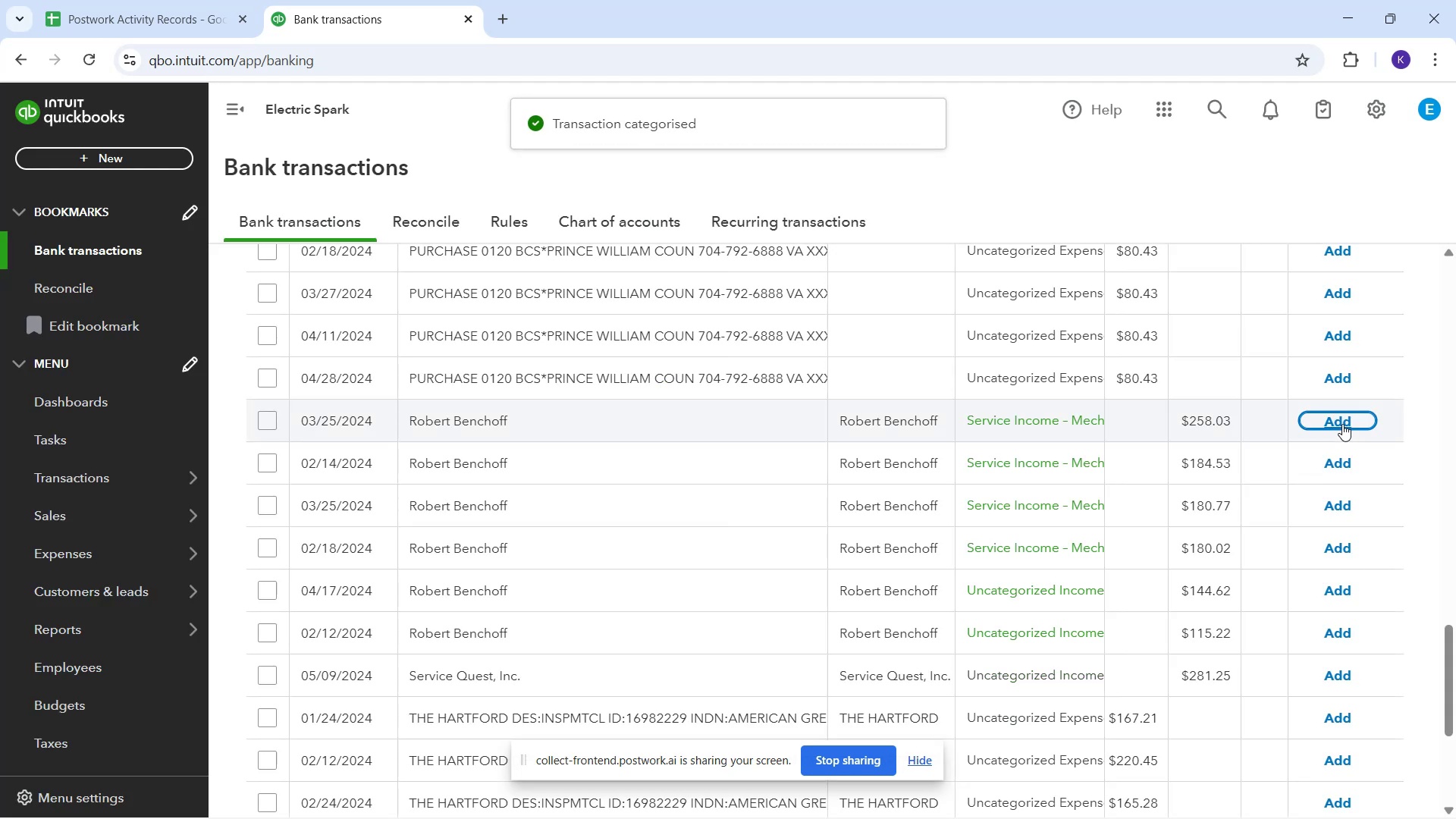 
wait(9.46)
 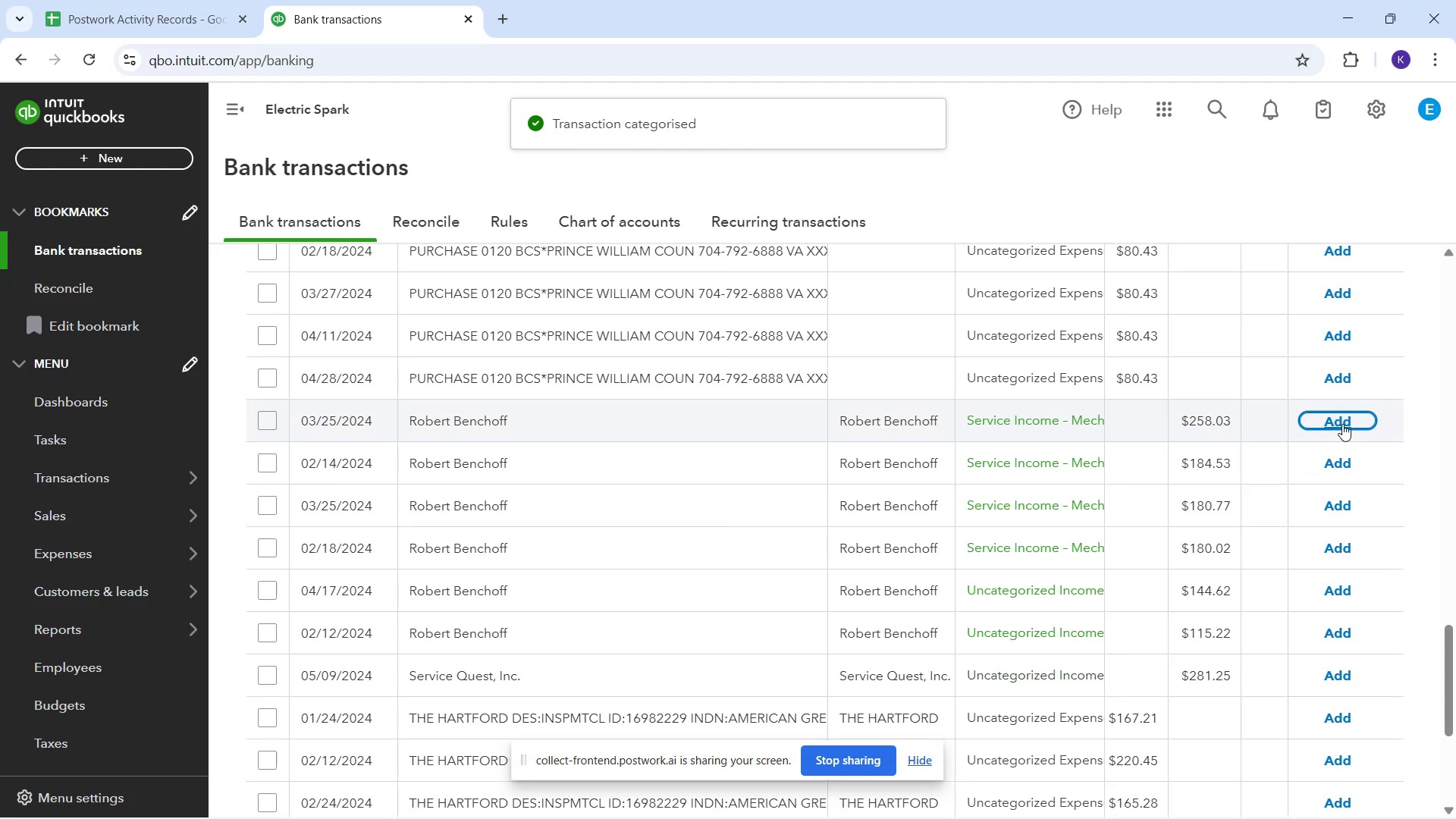 
left_click([1342, 424])
 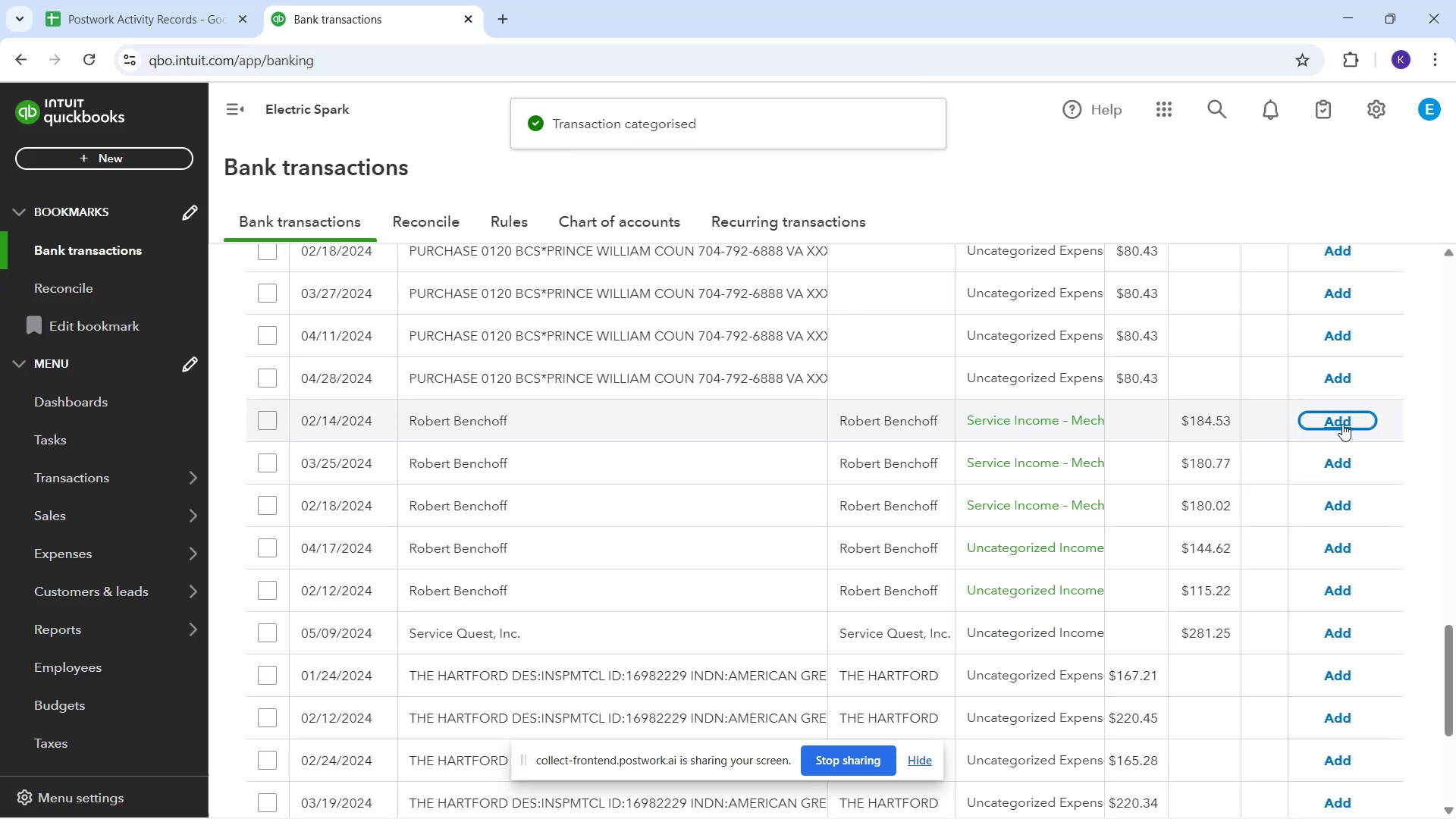 
left_click([1342, 424])
 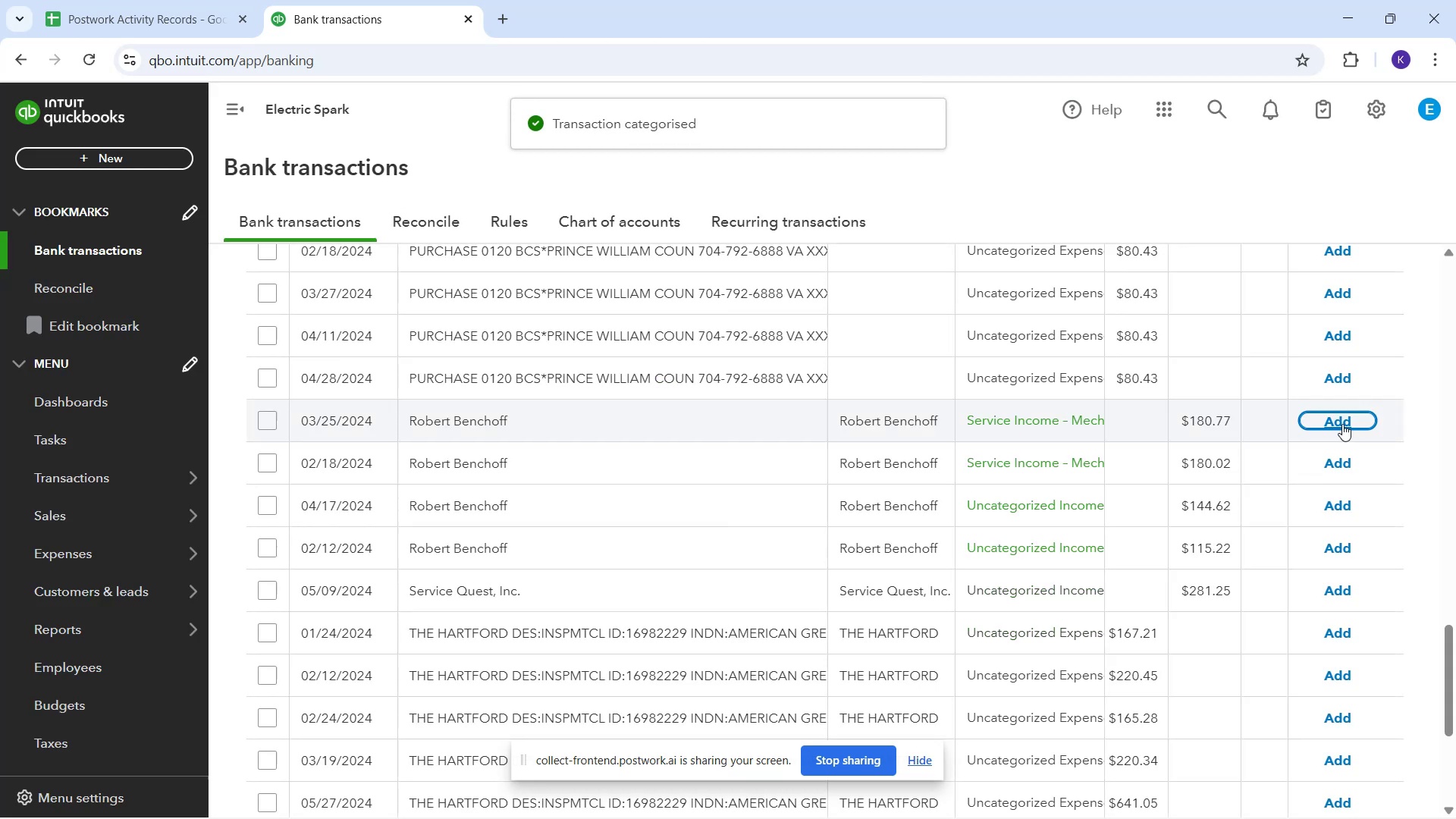 
left_click([1342, 424])
 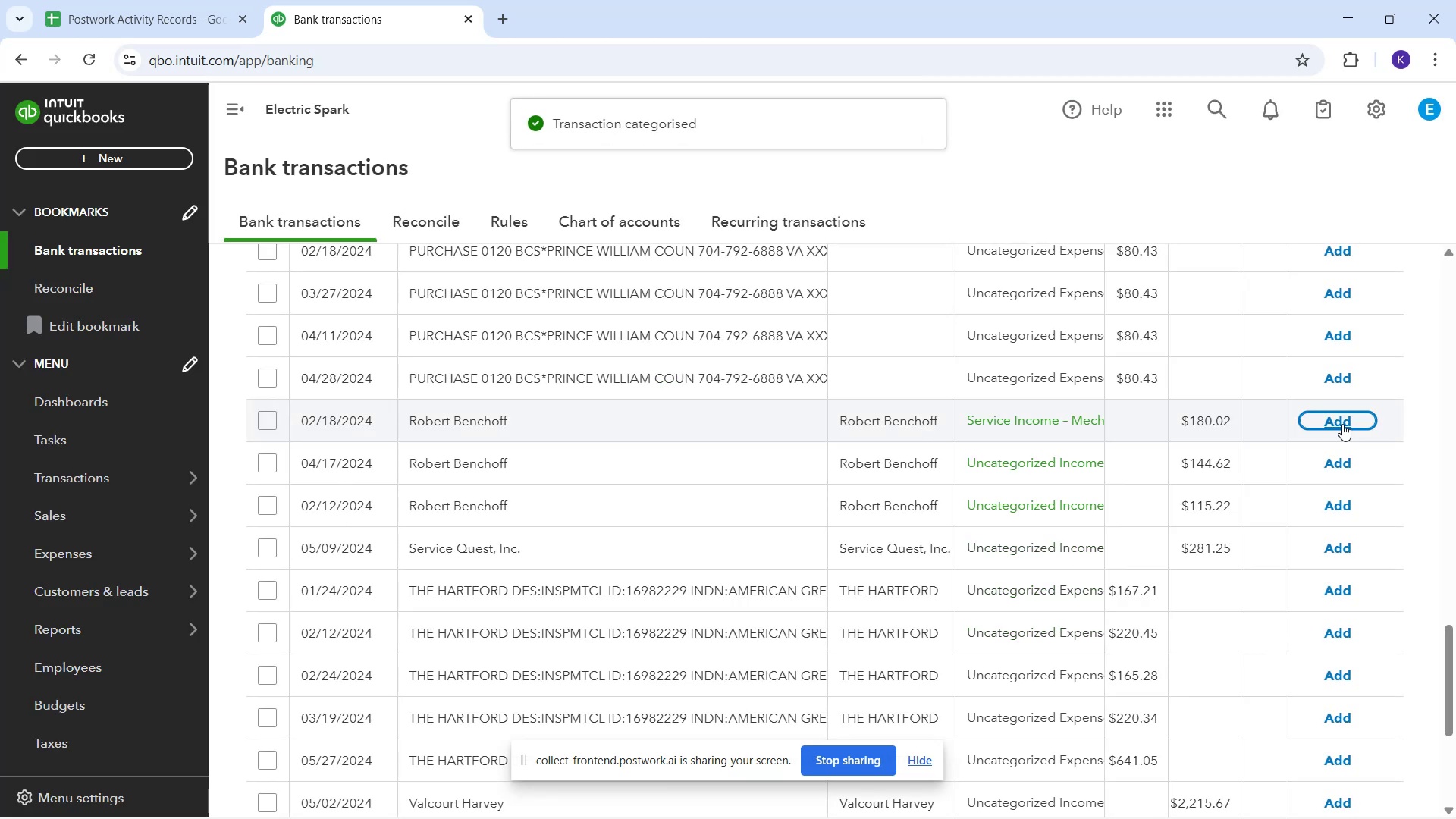 
left_click([1342, 424])
 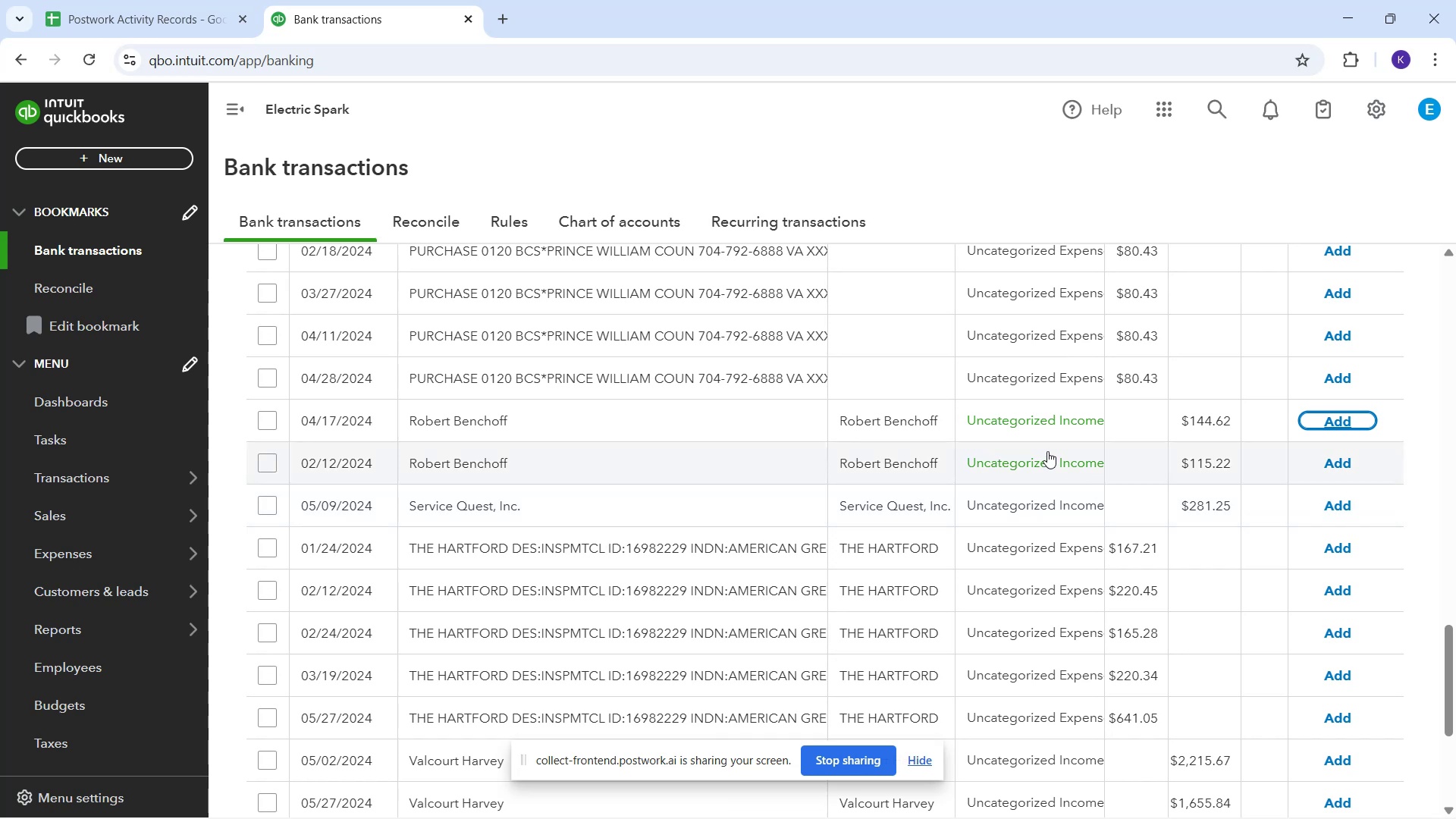 
wait(5.01)
 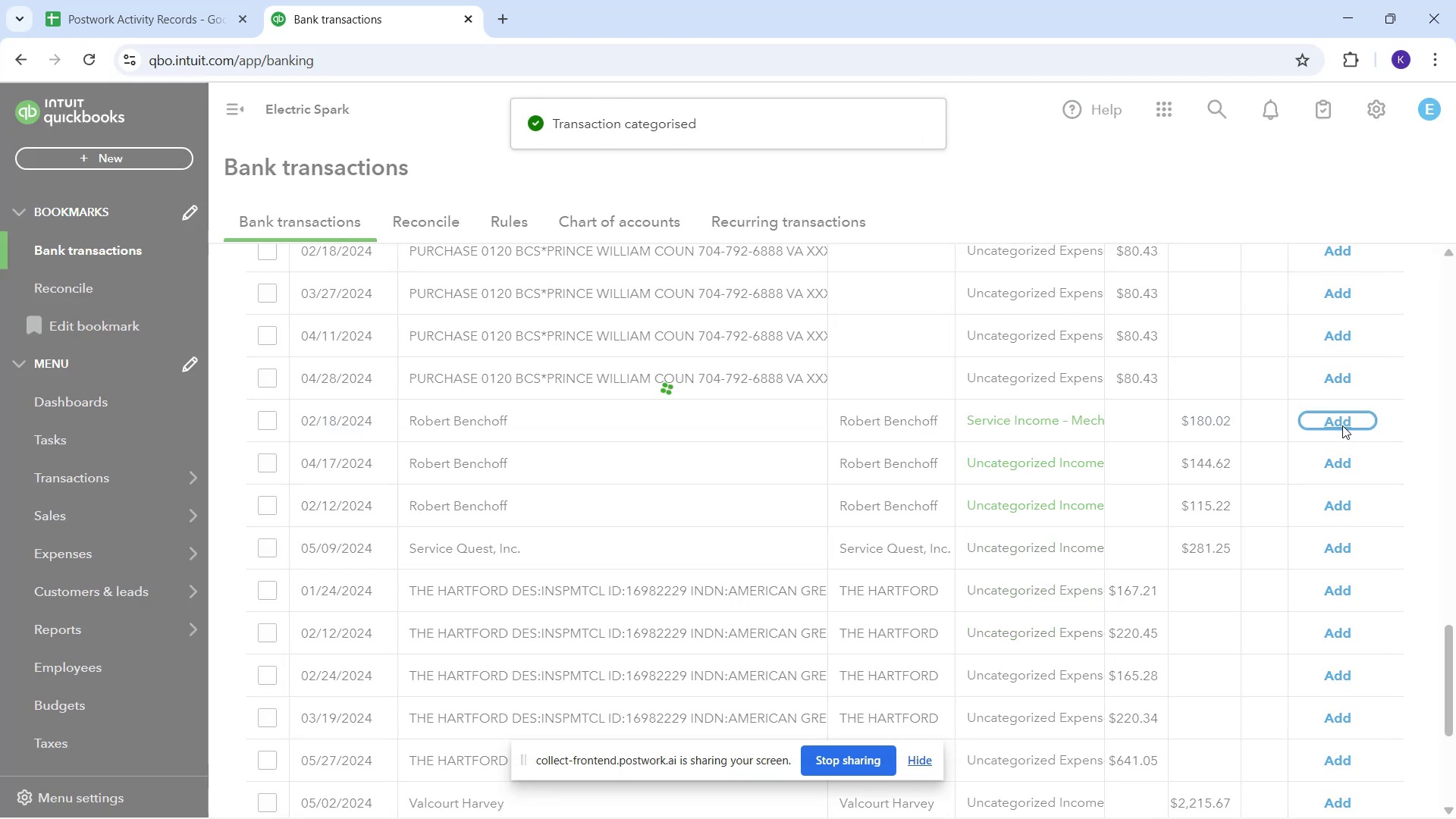 
left_click([996, 407])
 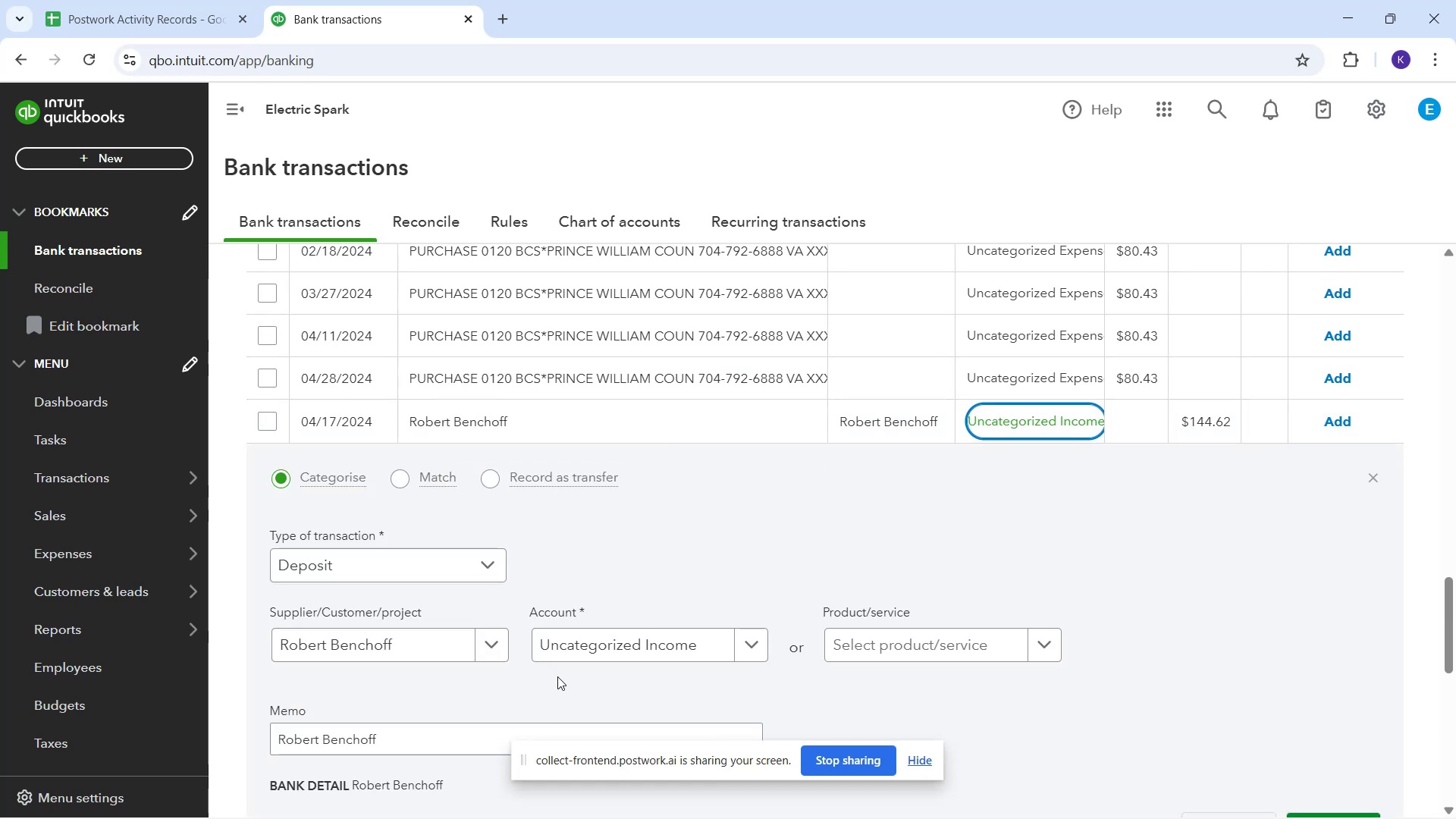 
left_click([601, 645])
 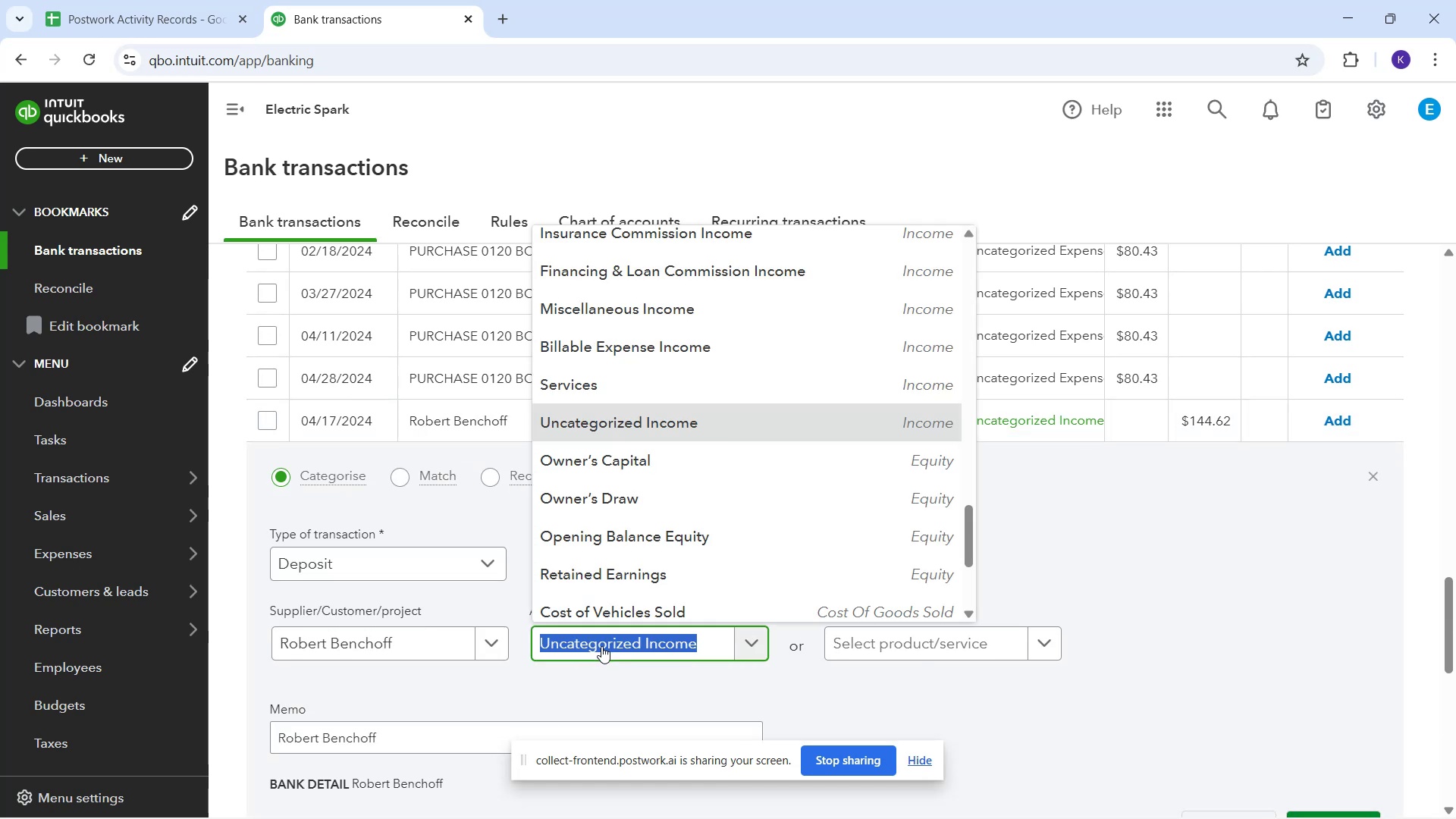 
type(ser)
 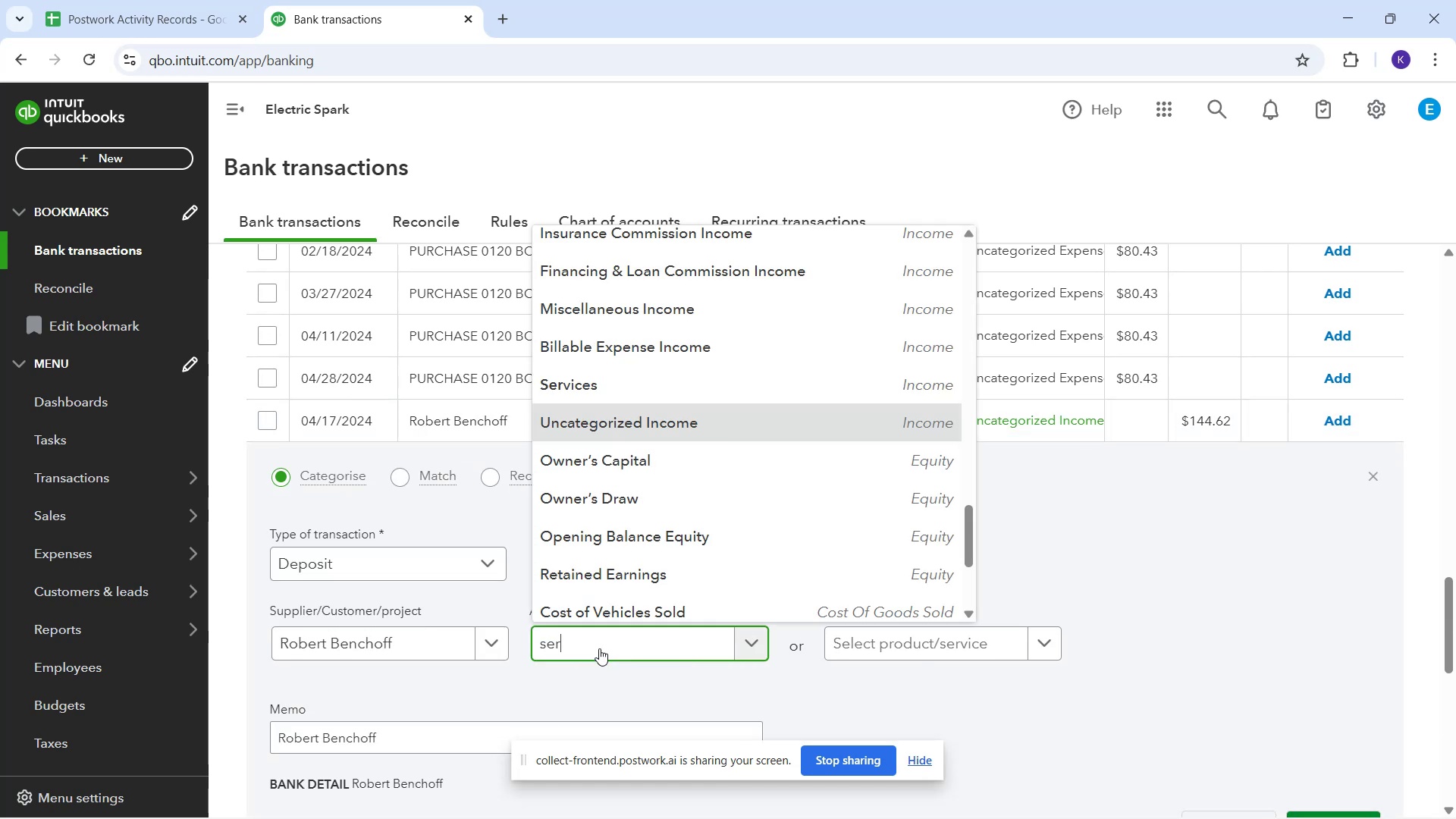 
mouse_move([597, 625])
 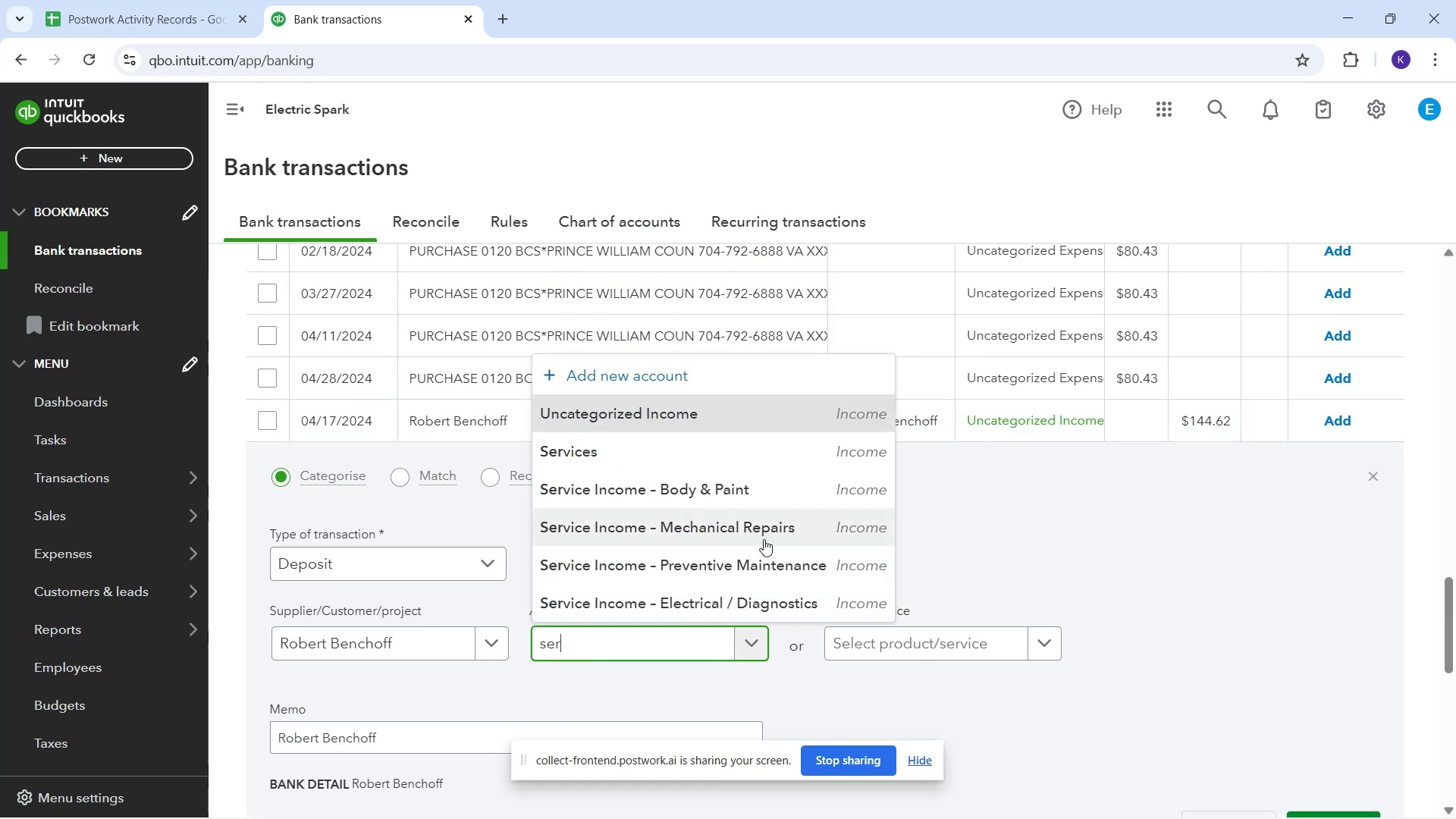 
left_click([774, 532])
 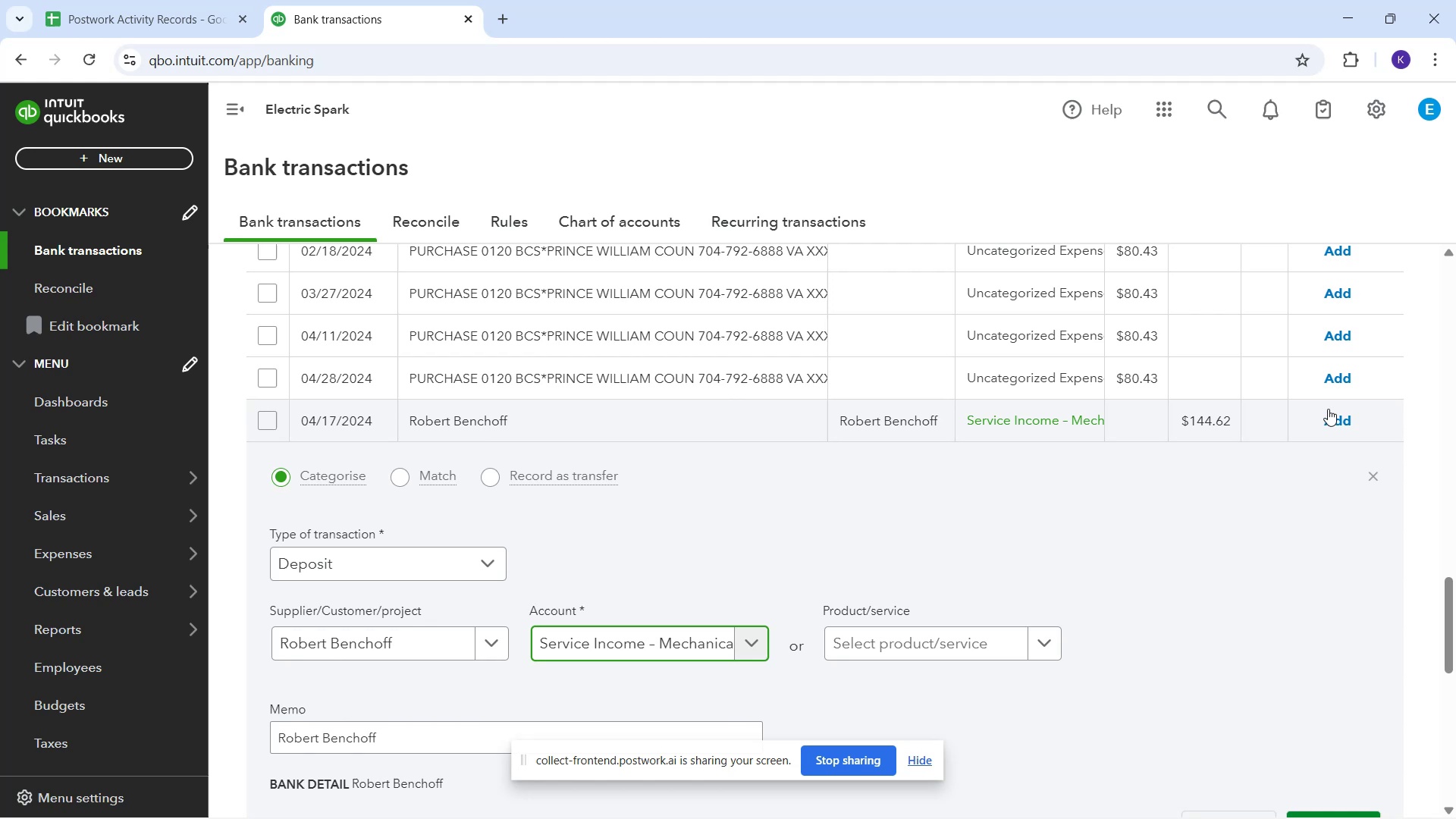 
left_click([1329, 414])
 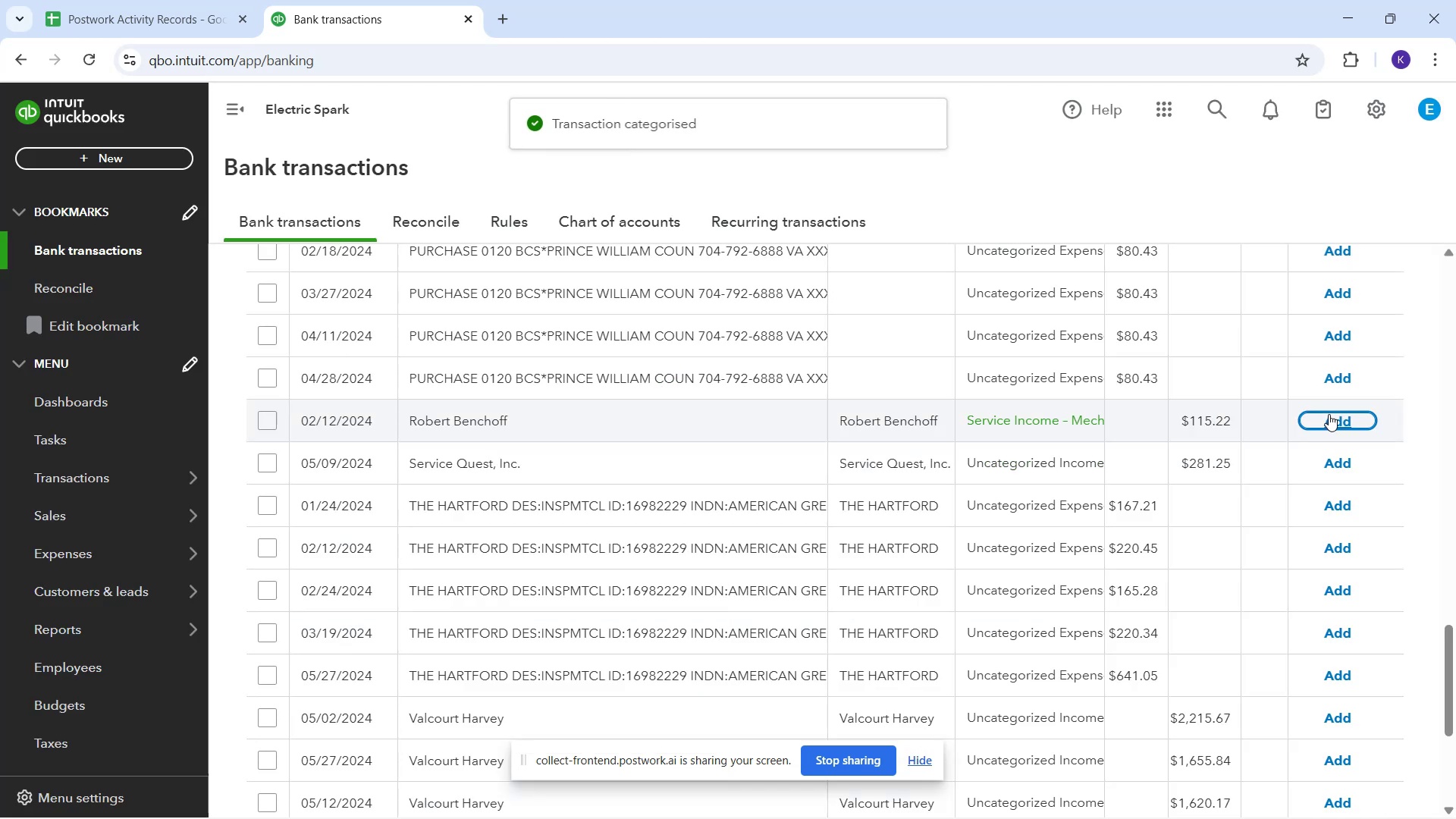 
left_click([1329, 414])
 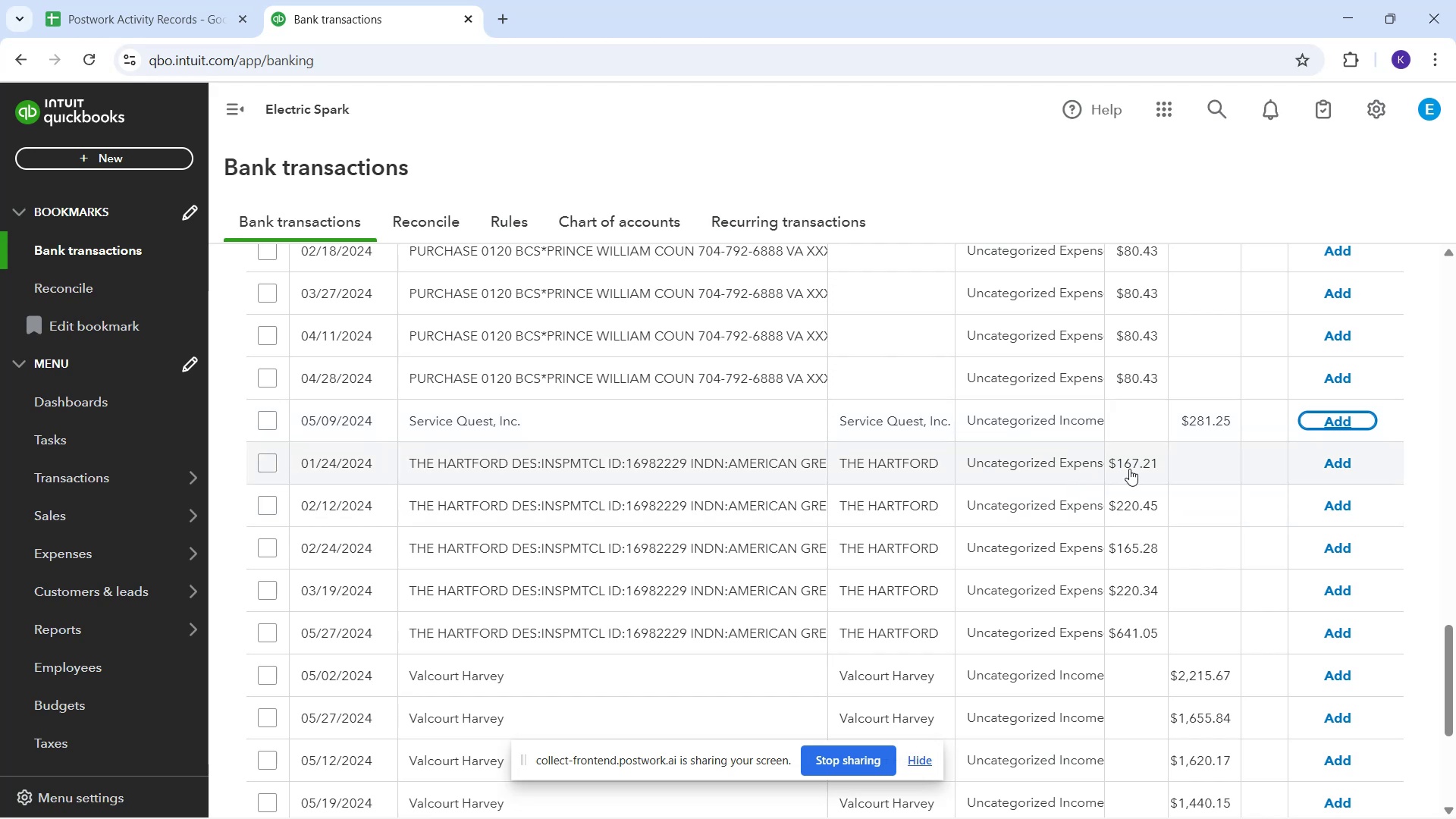 
wait(28.92)
 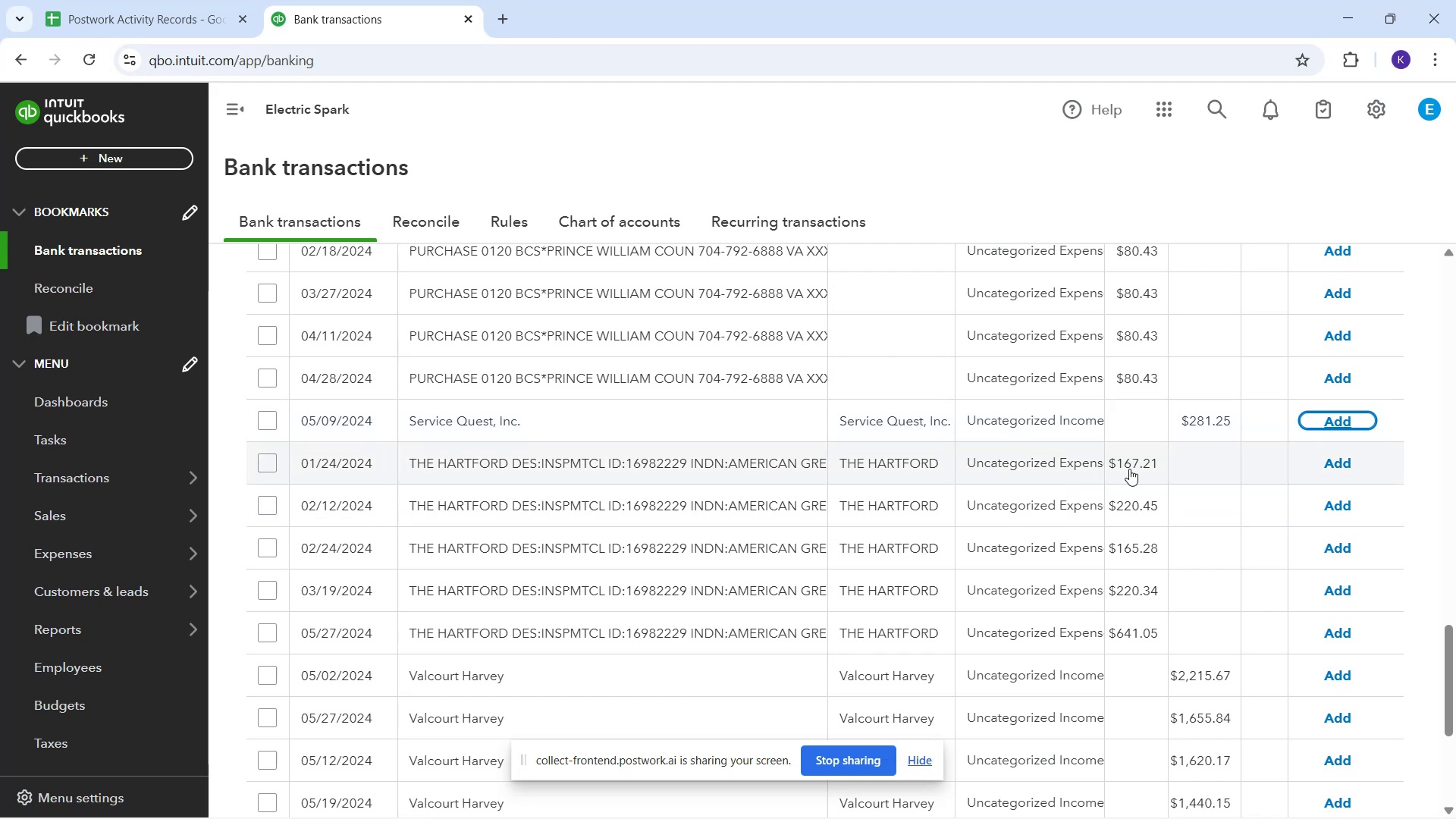 
scroll: coordinate [952, 673], scroll_direction: down, amount: 11.0
 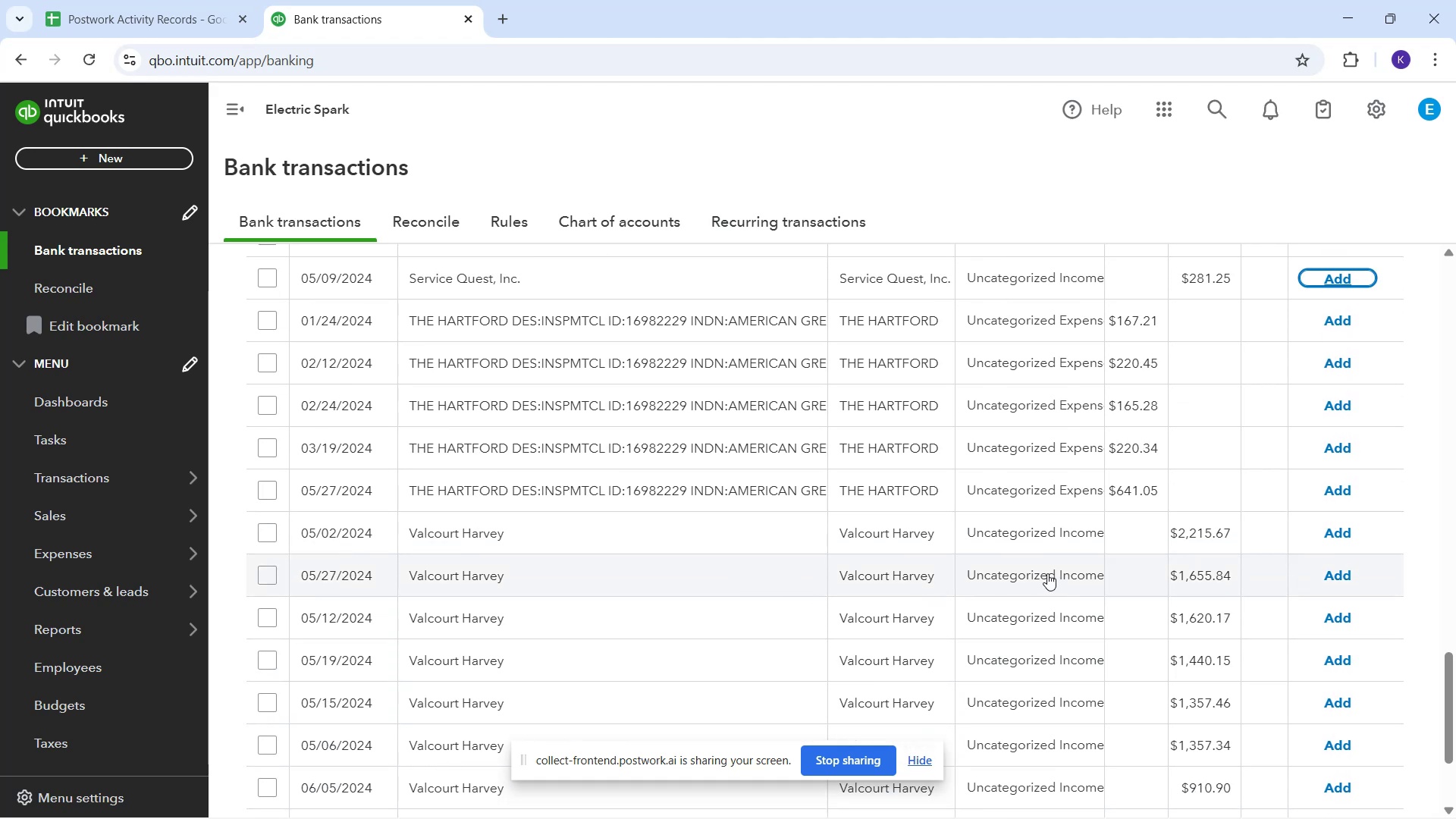 
left_click([1009, 527])
 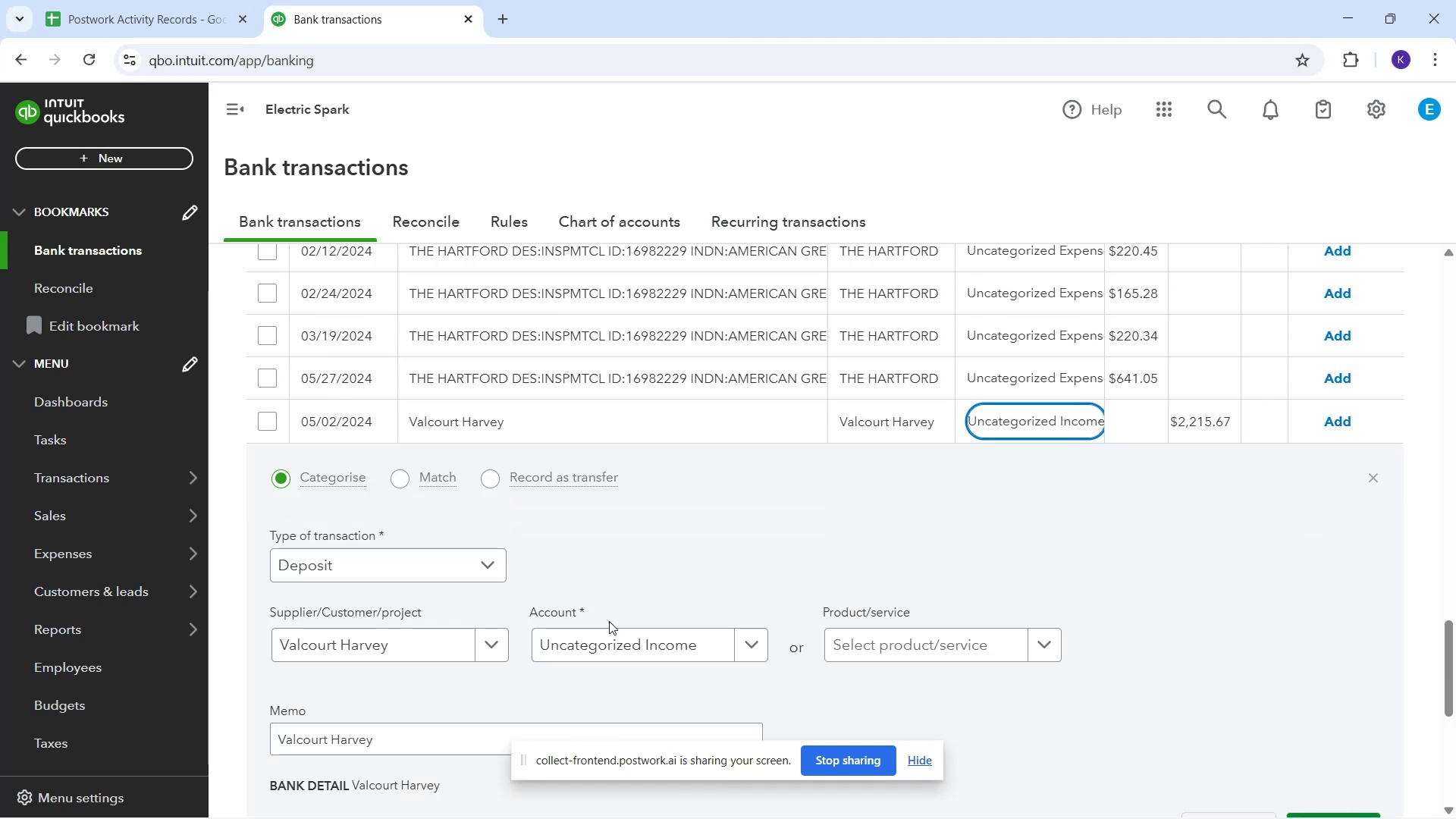 
left_click([620, 636])
 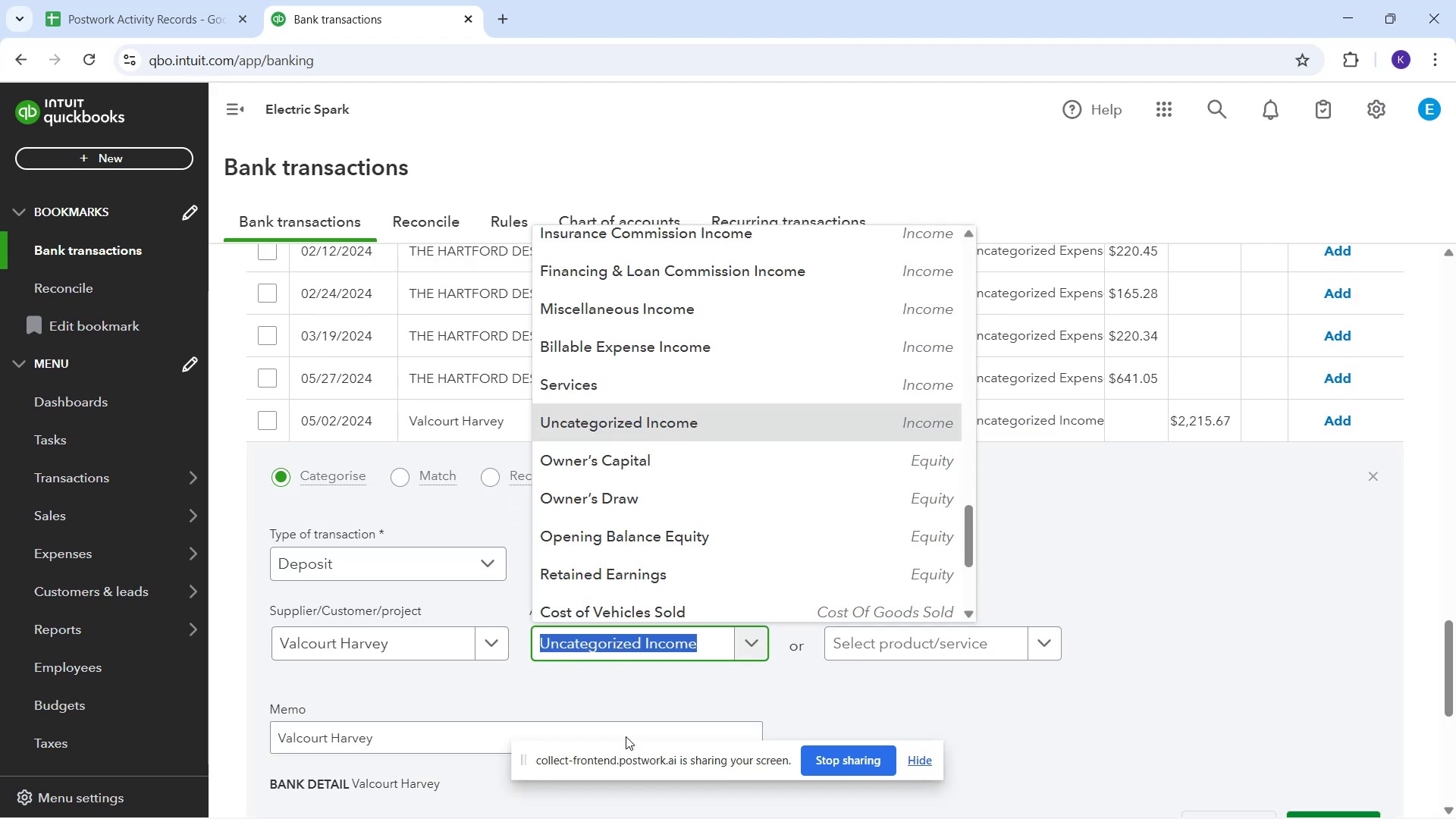 
type(ser)
 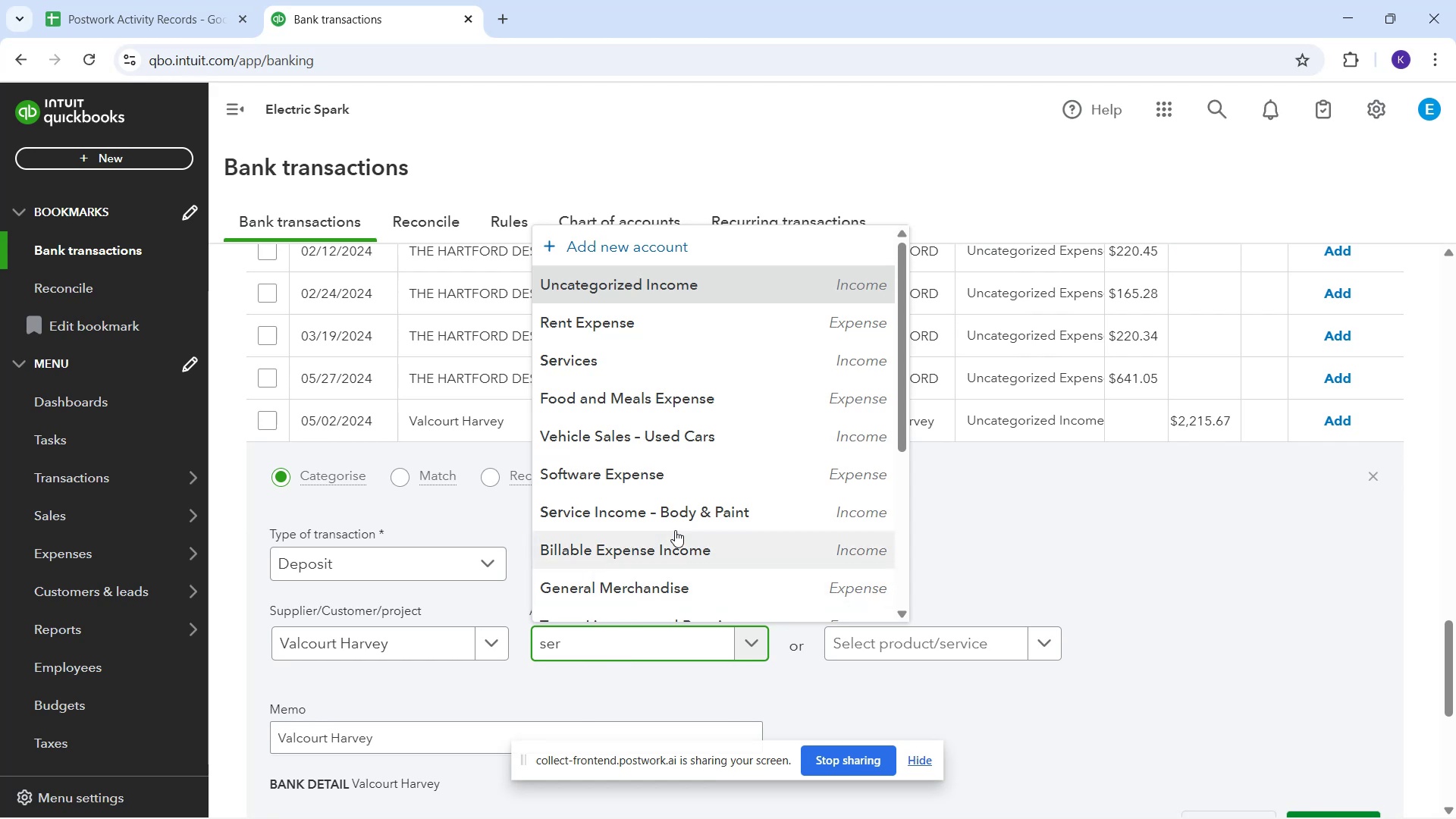 
wait(5.58)
 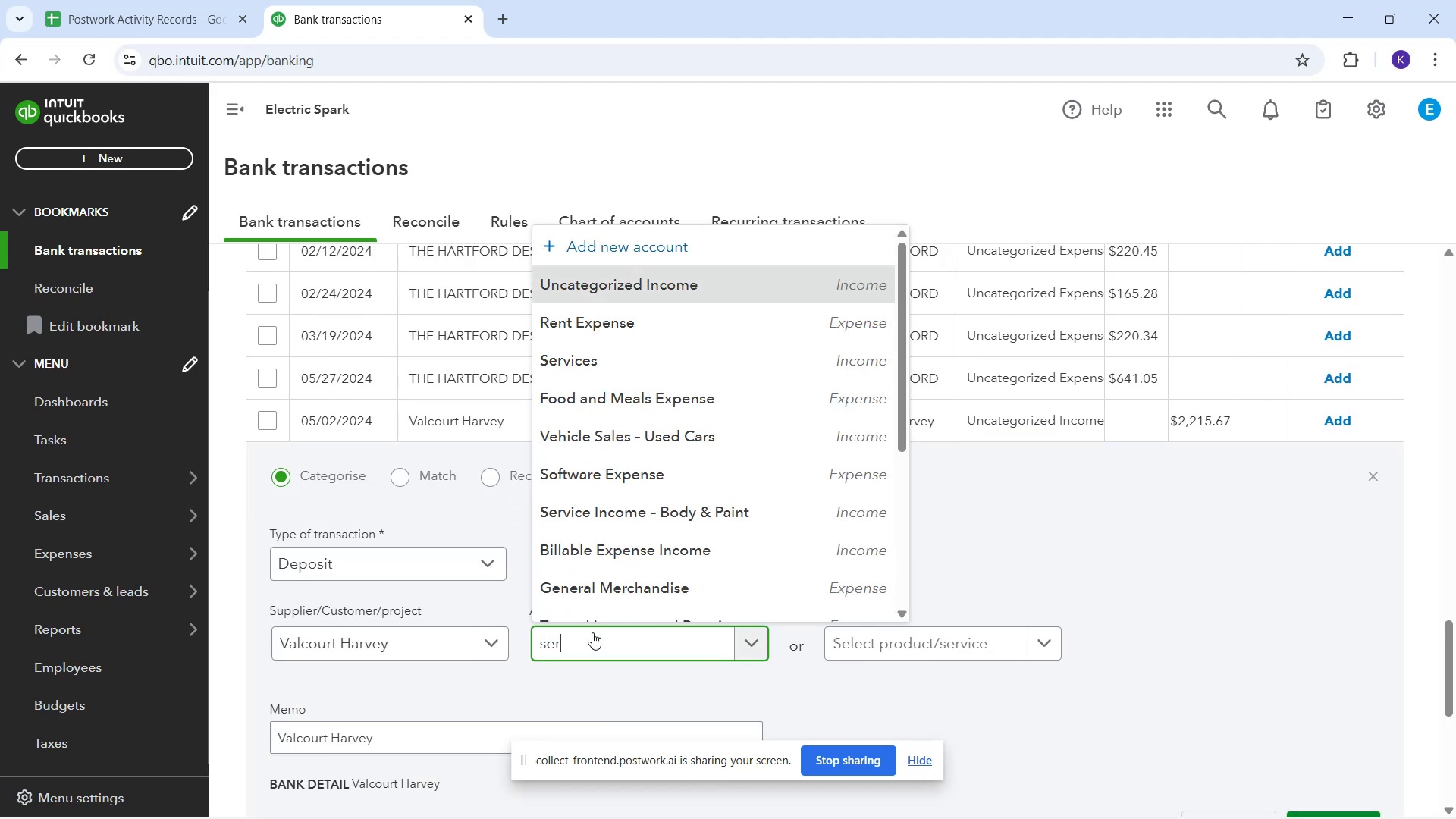 
type(vi)
 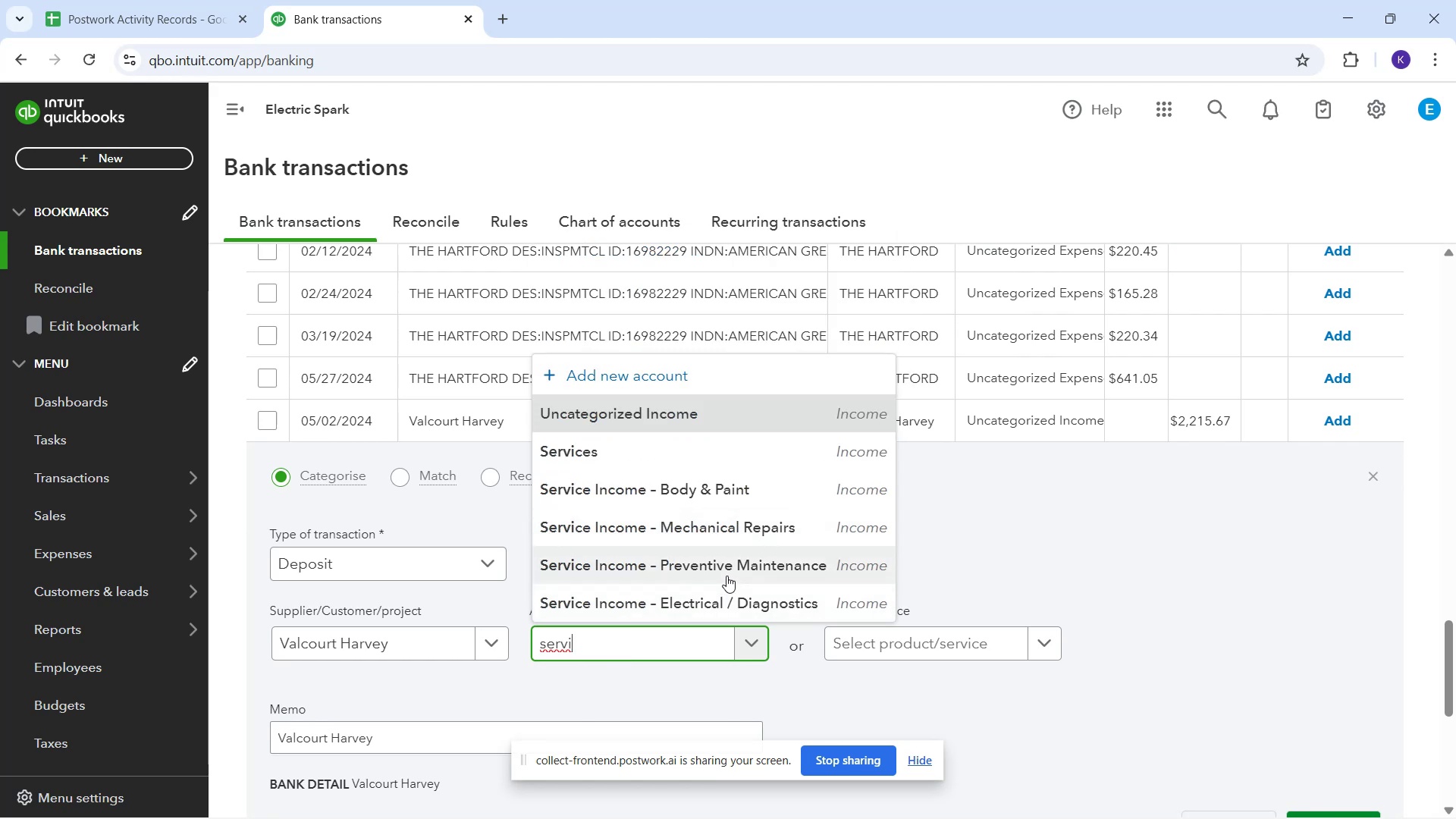 
left_click([726, 576])
 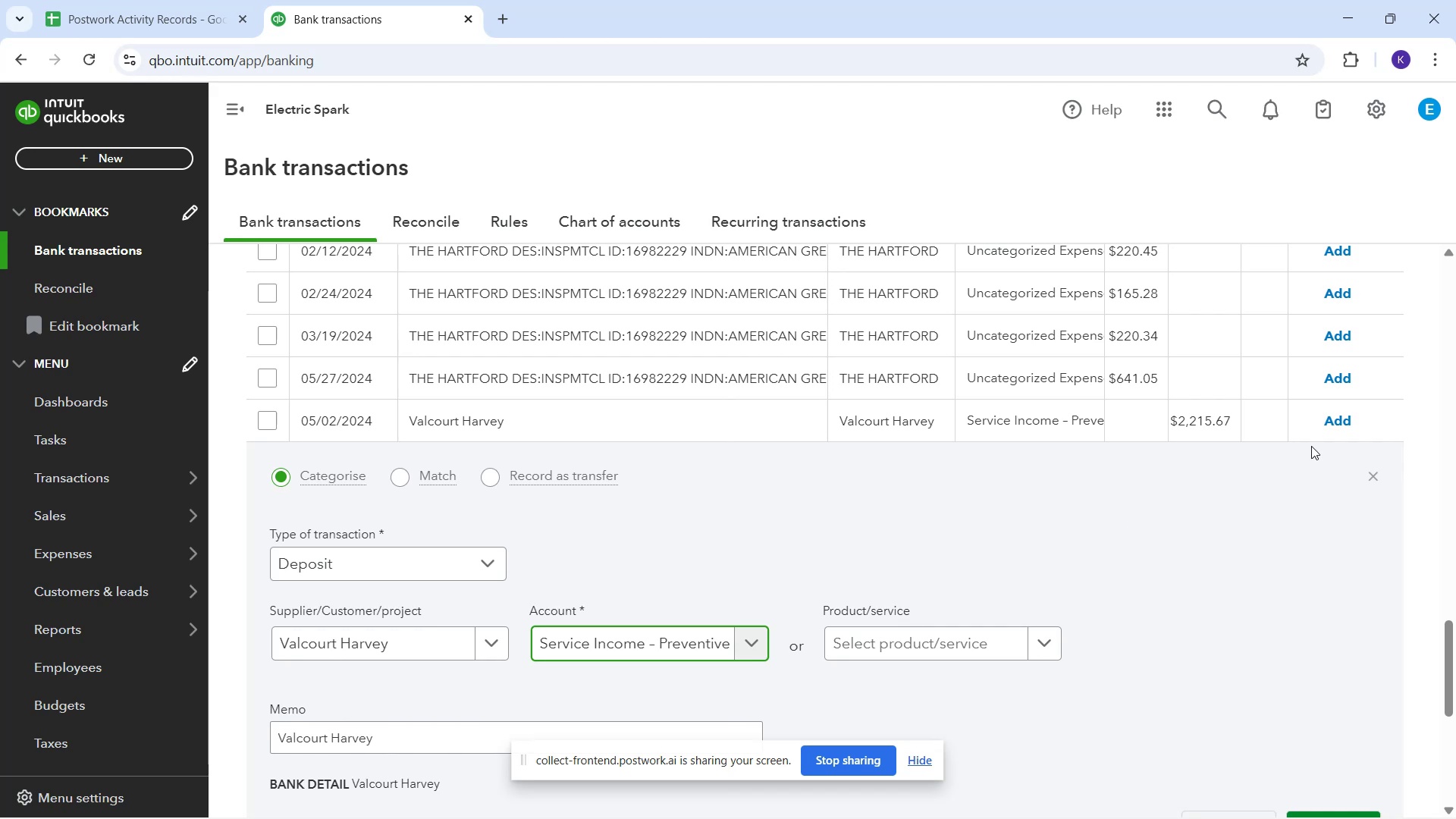 
wait(5.4)
 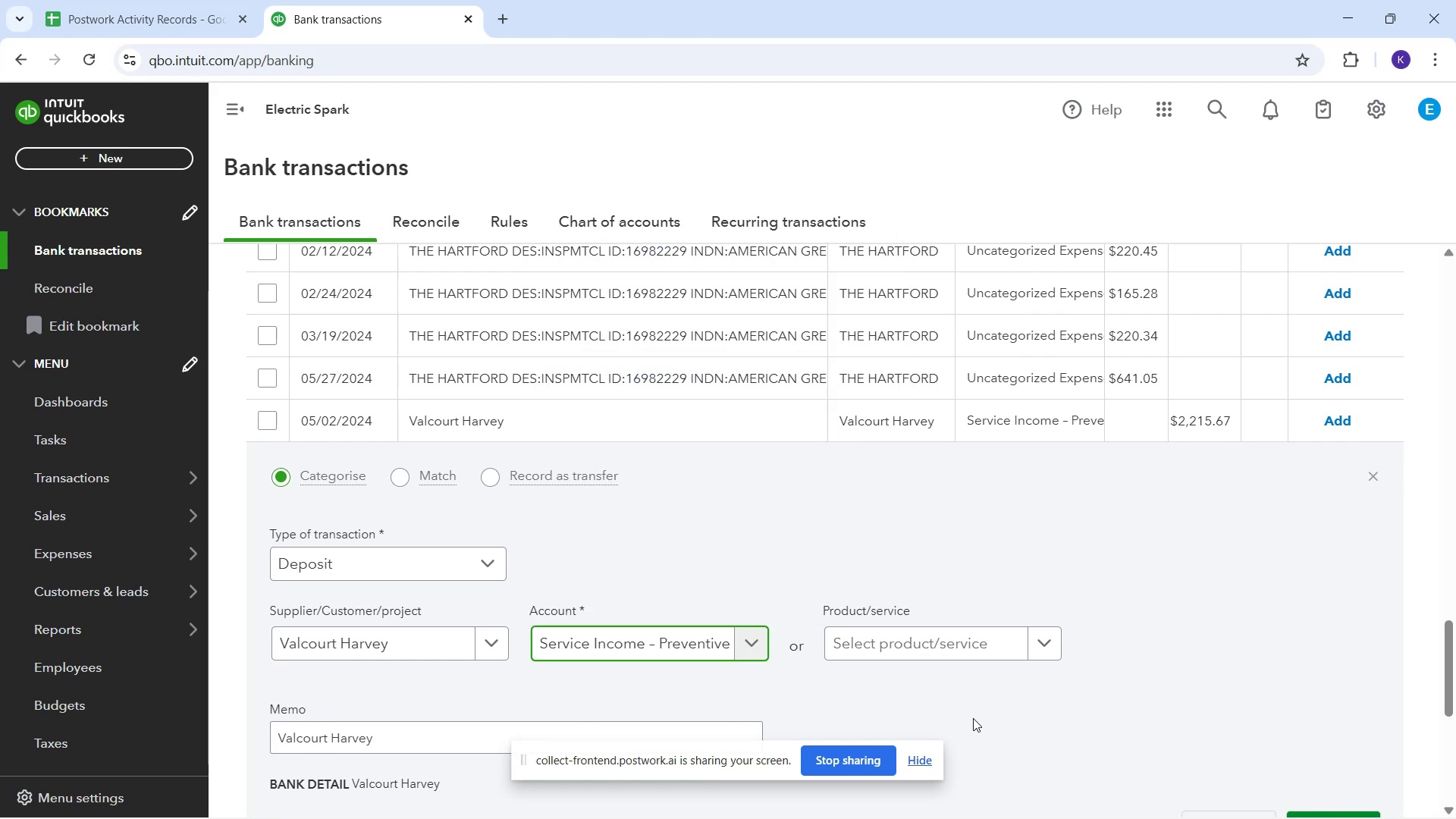 
left_click([1340, 414])
 